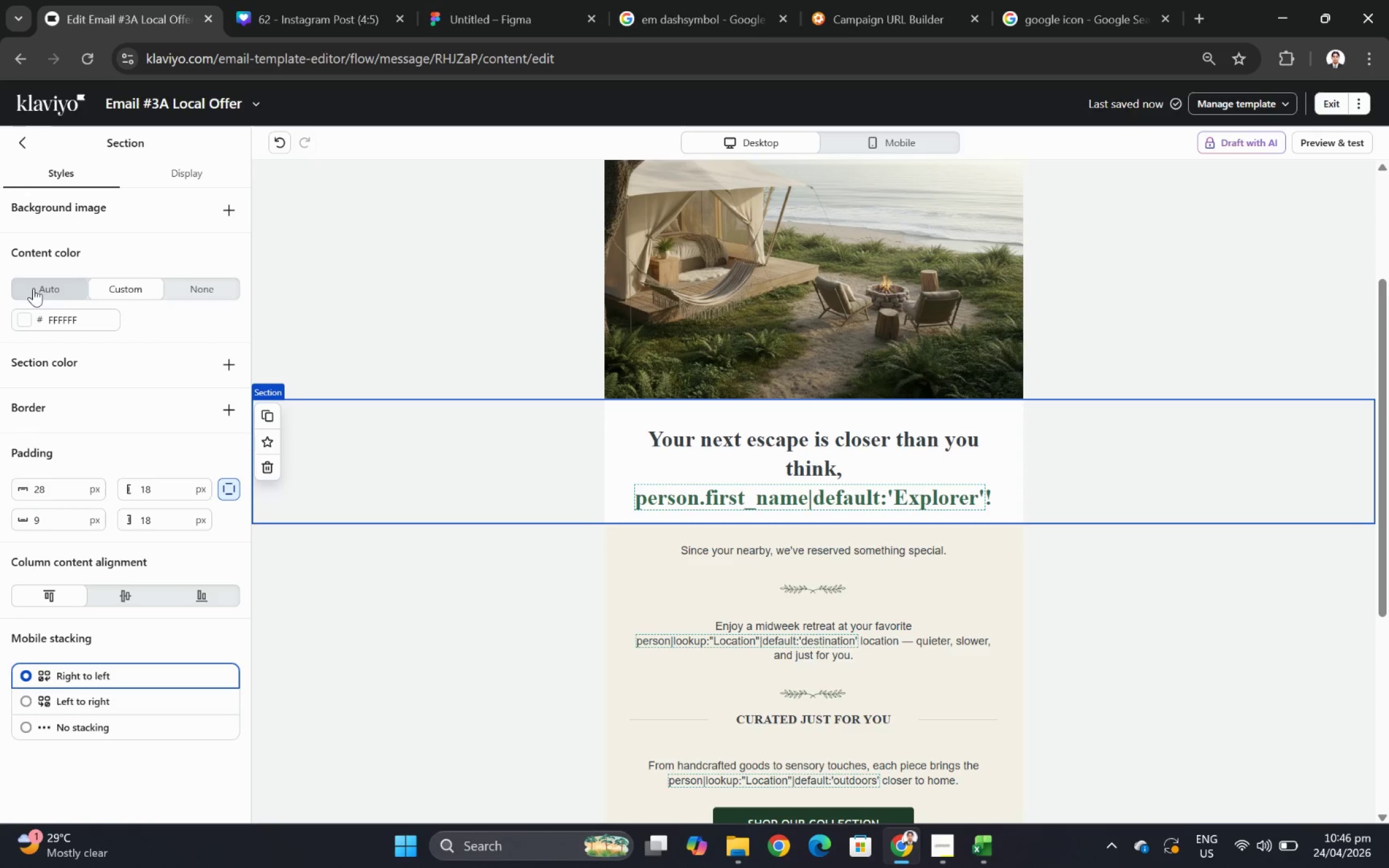 
left_click([73, 281])
 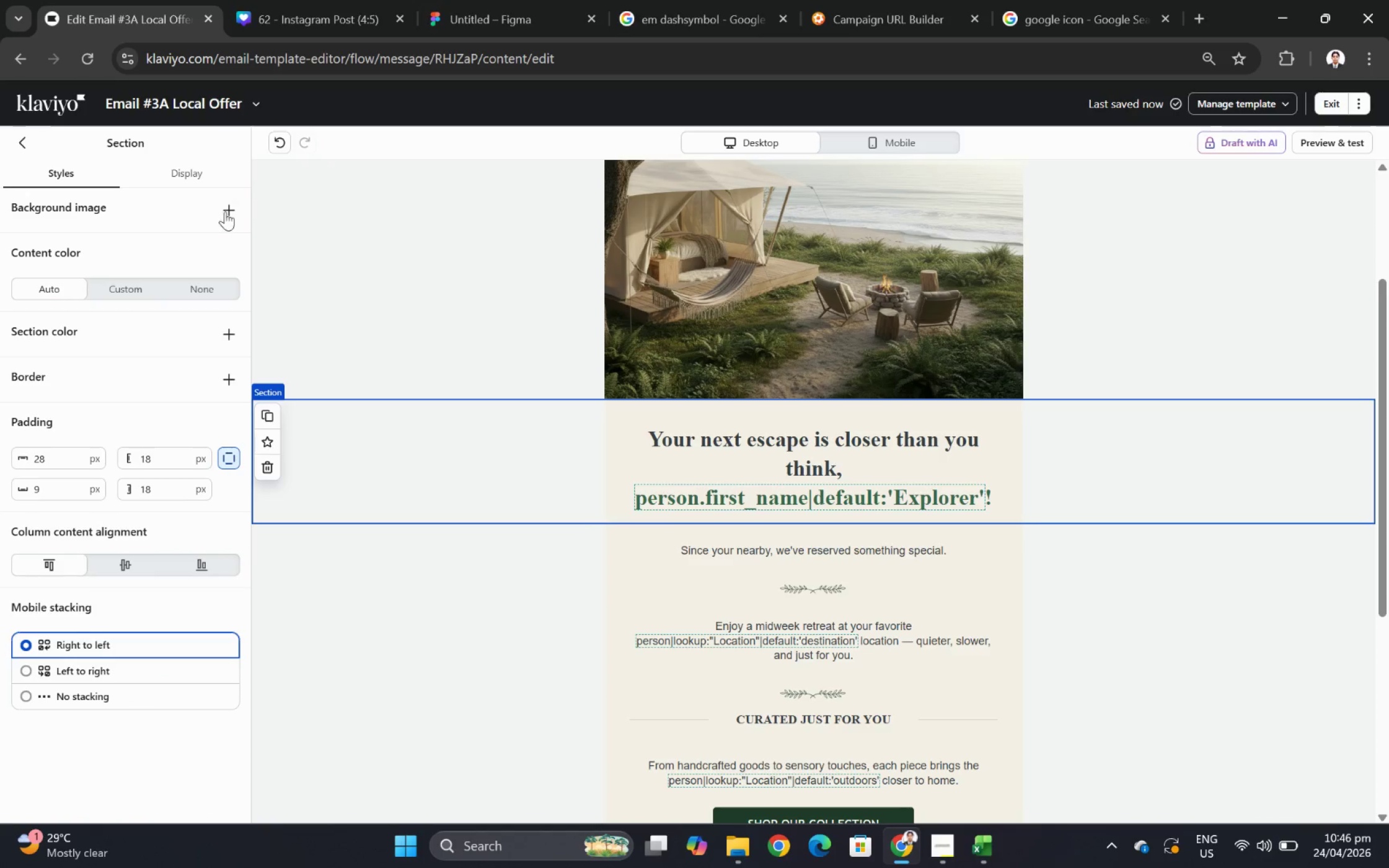 
left_click([227, 208])
 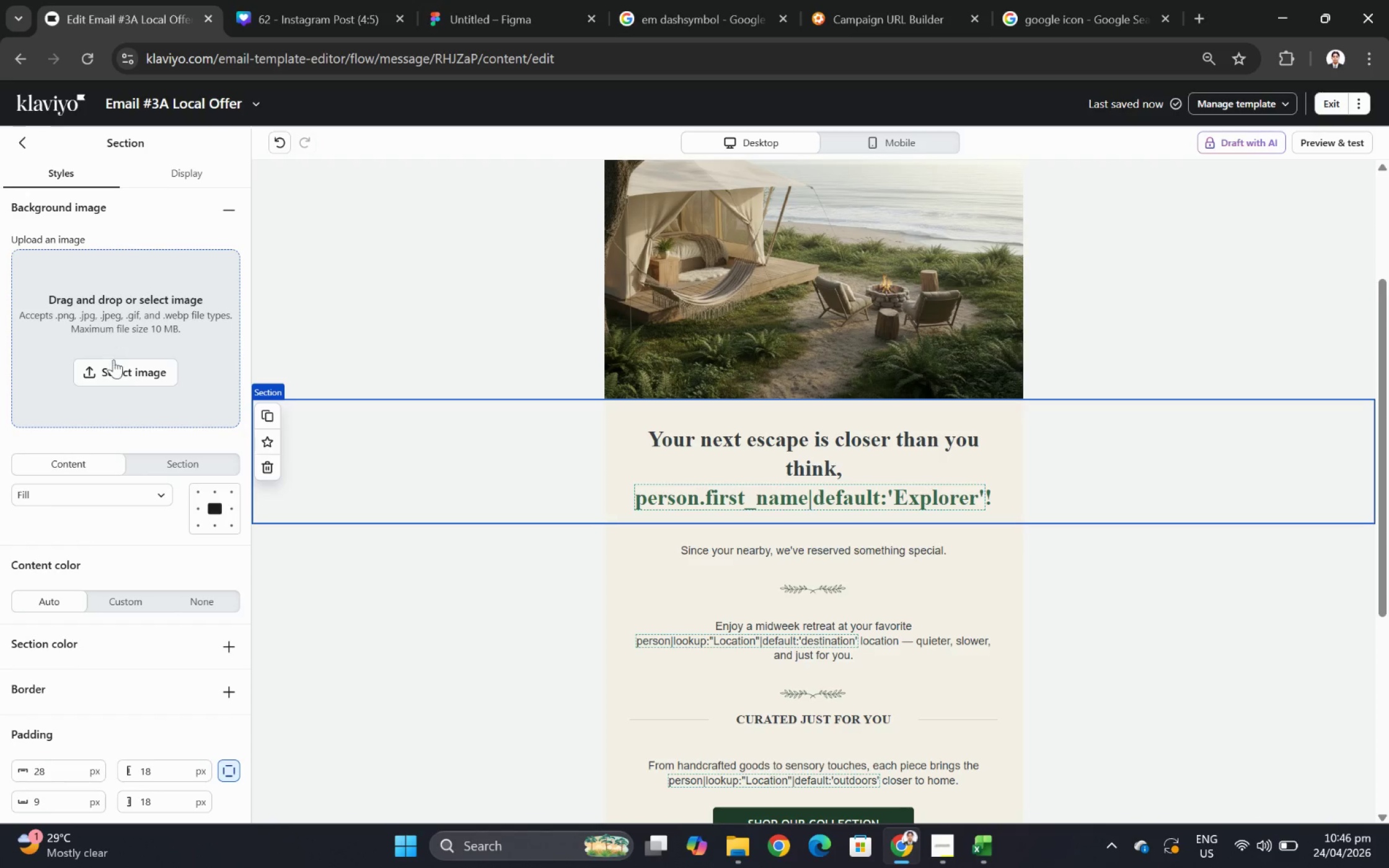 
left_click([119, 382])
 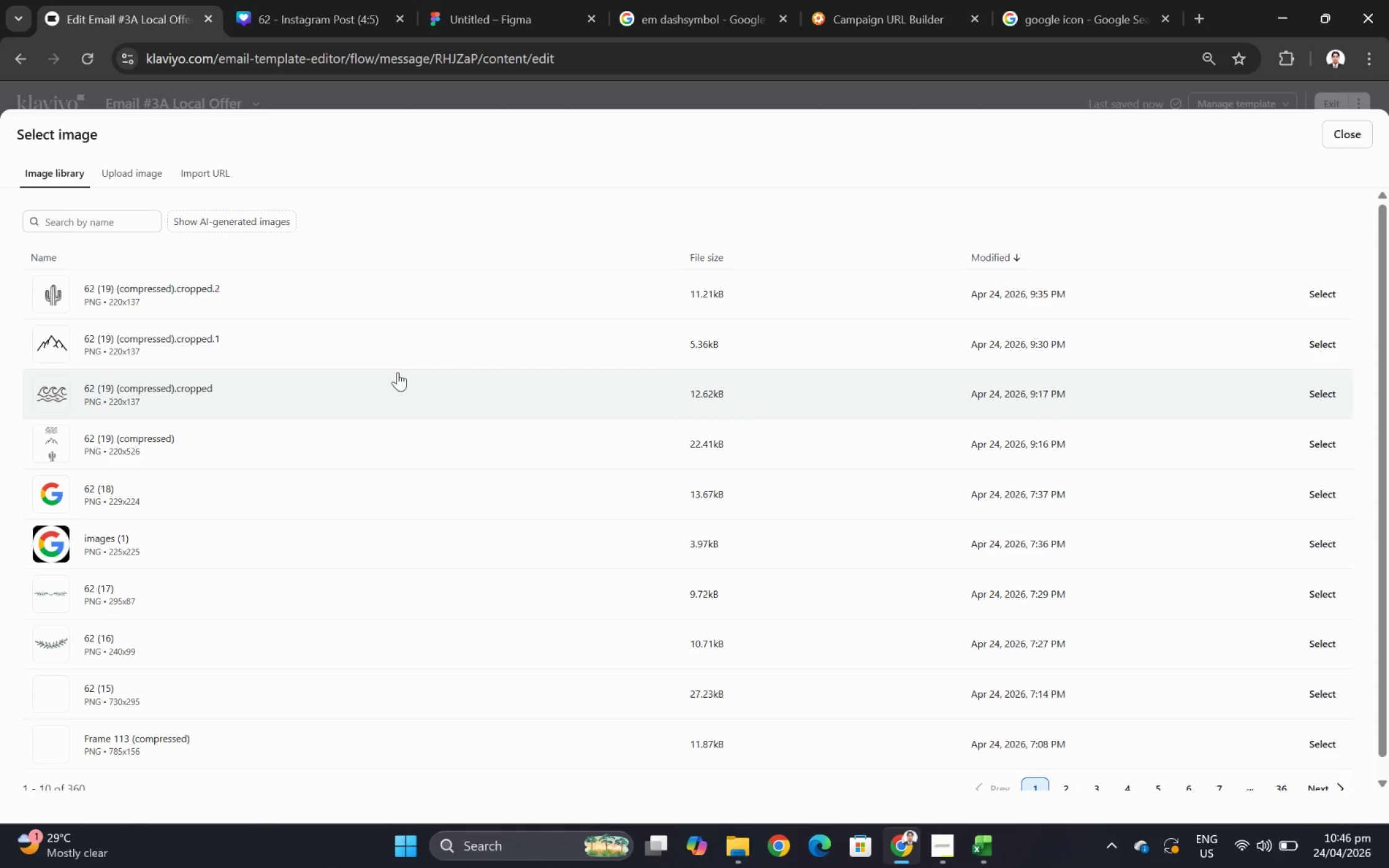 
wait(13.73)
 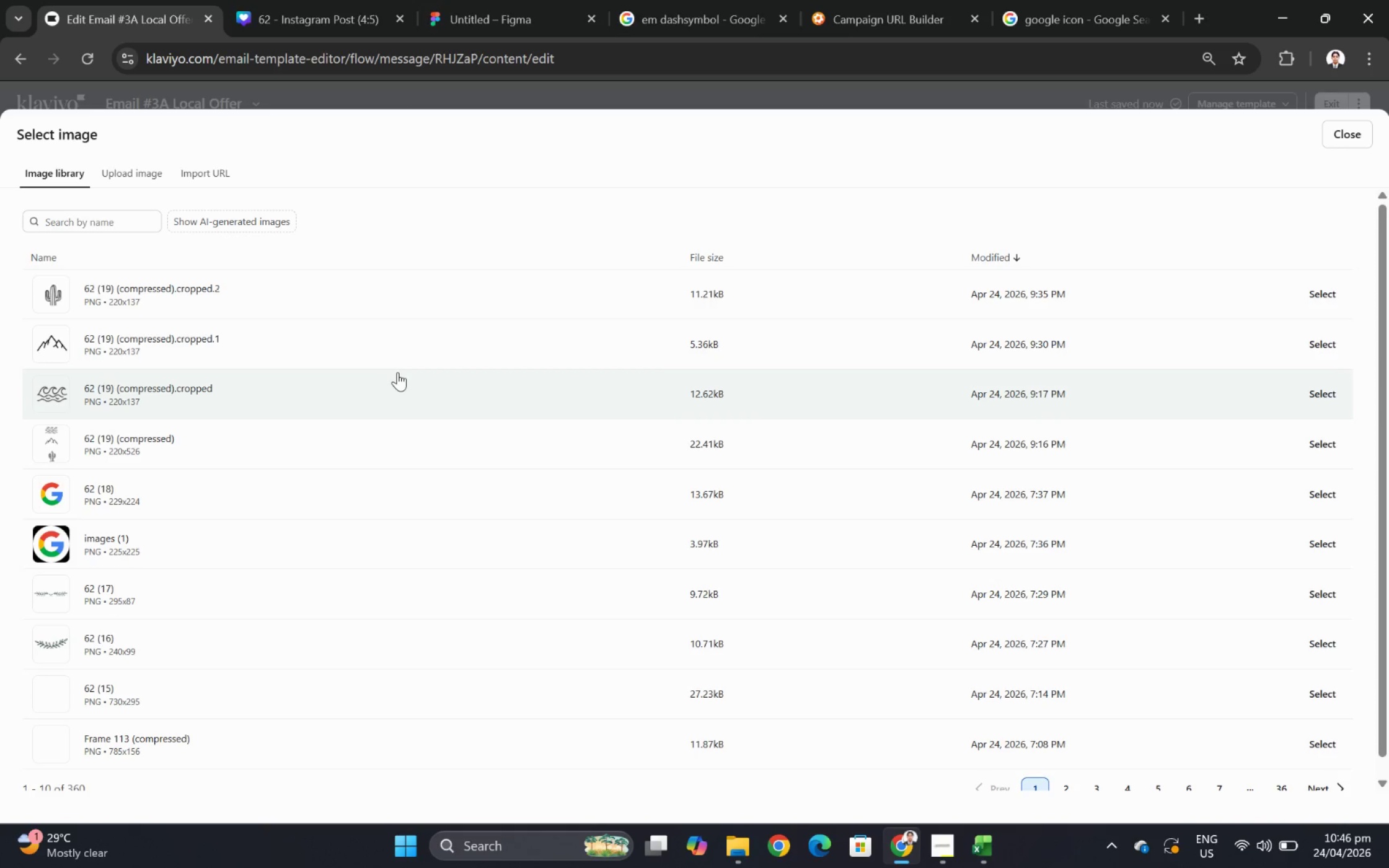 
left_click([134, 225])
 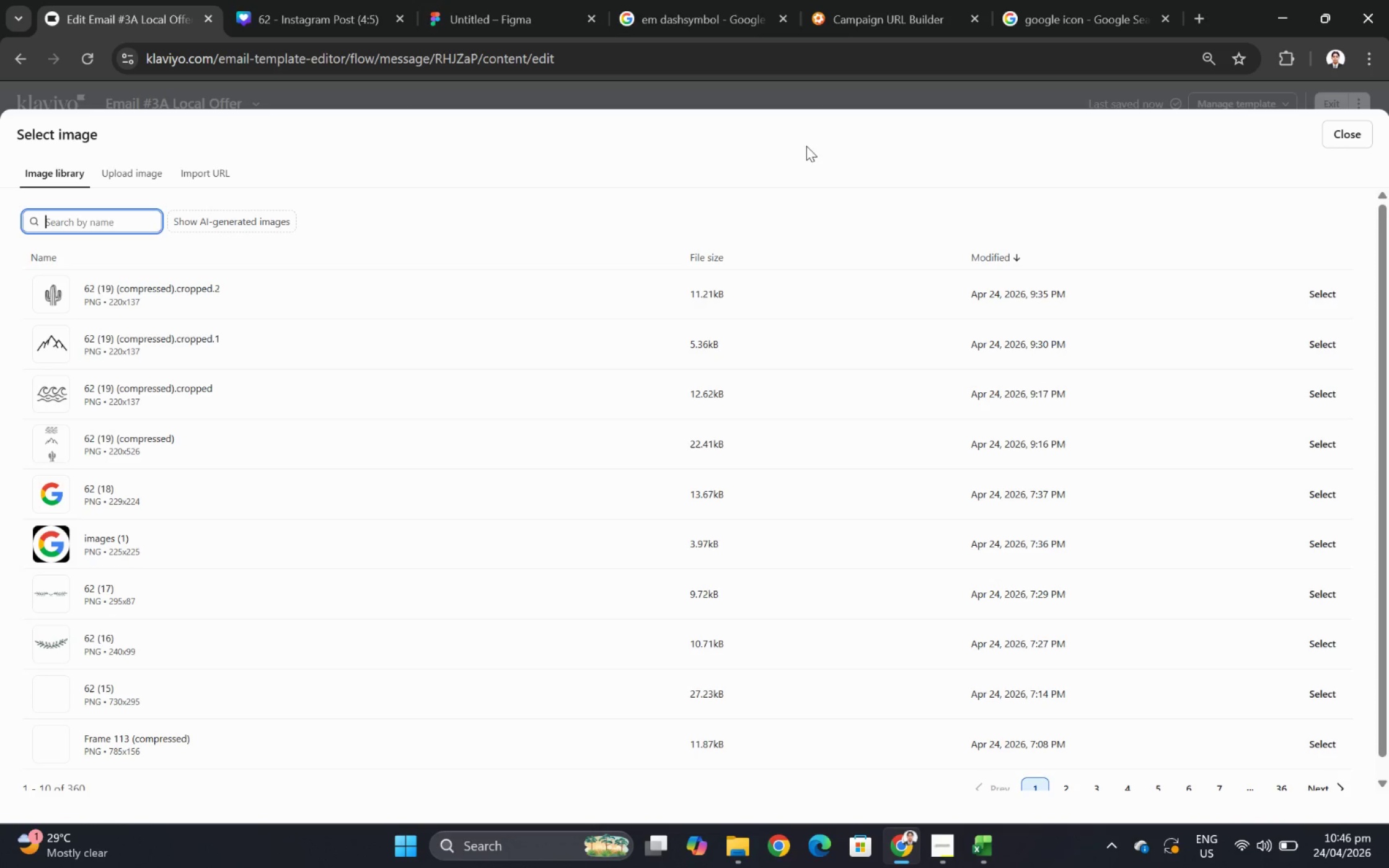 
left_click([1360, 132])
 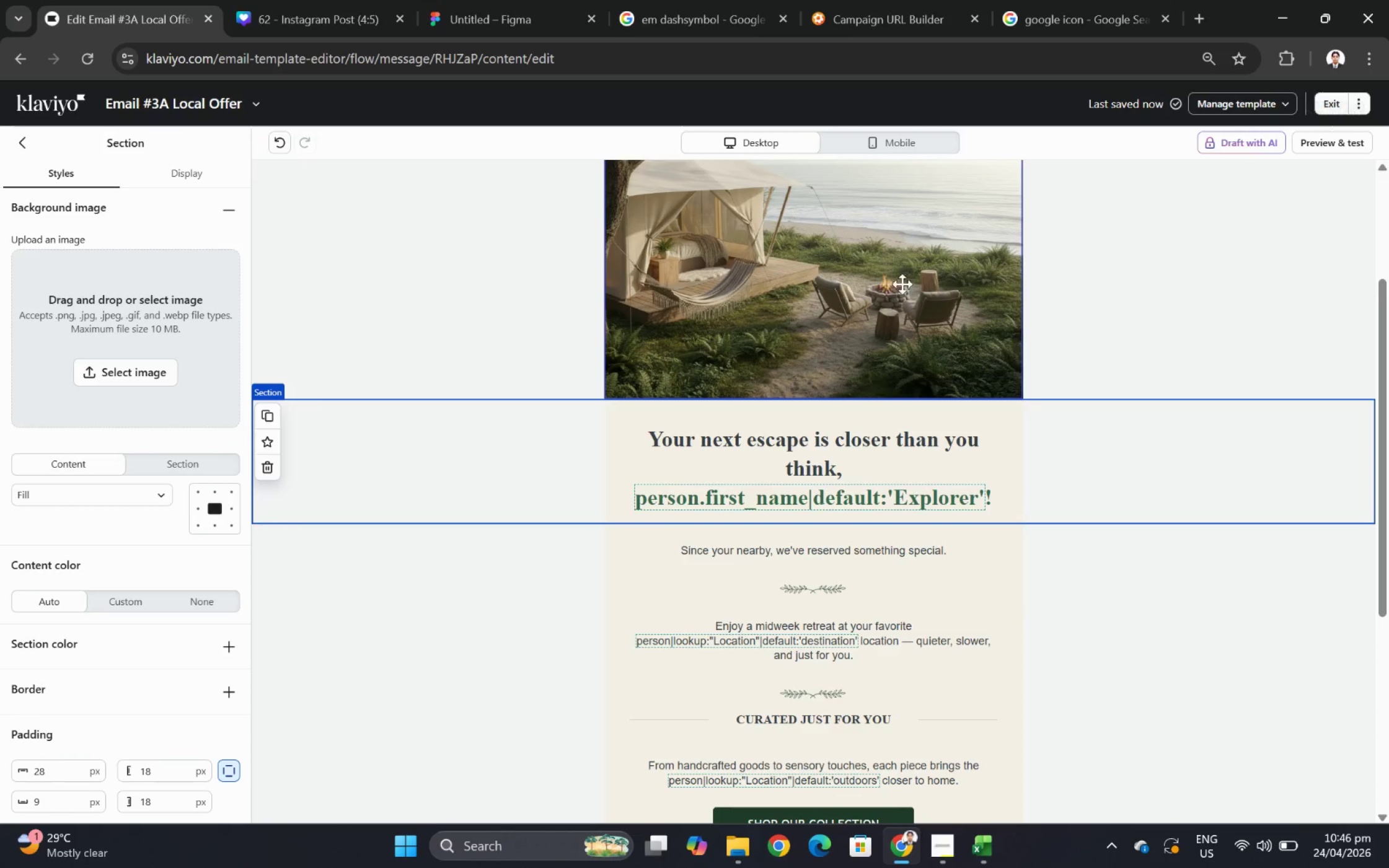 
left_click([878, 306])
 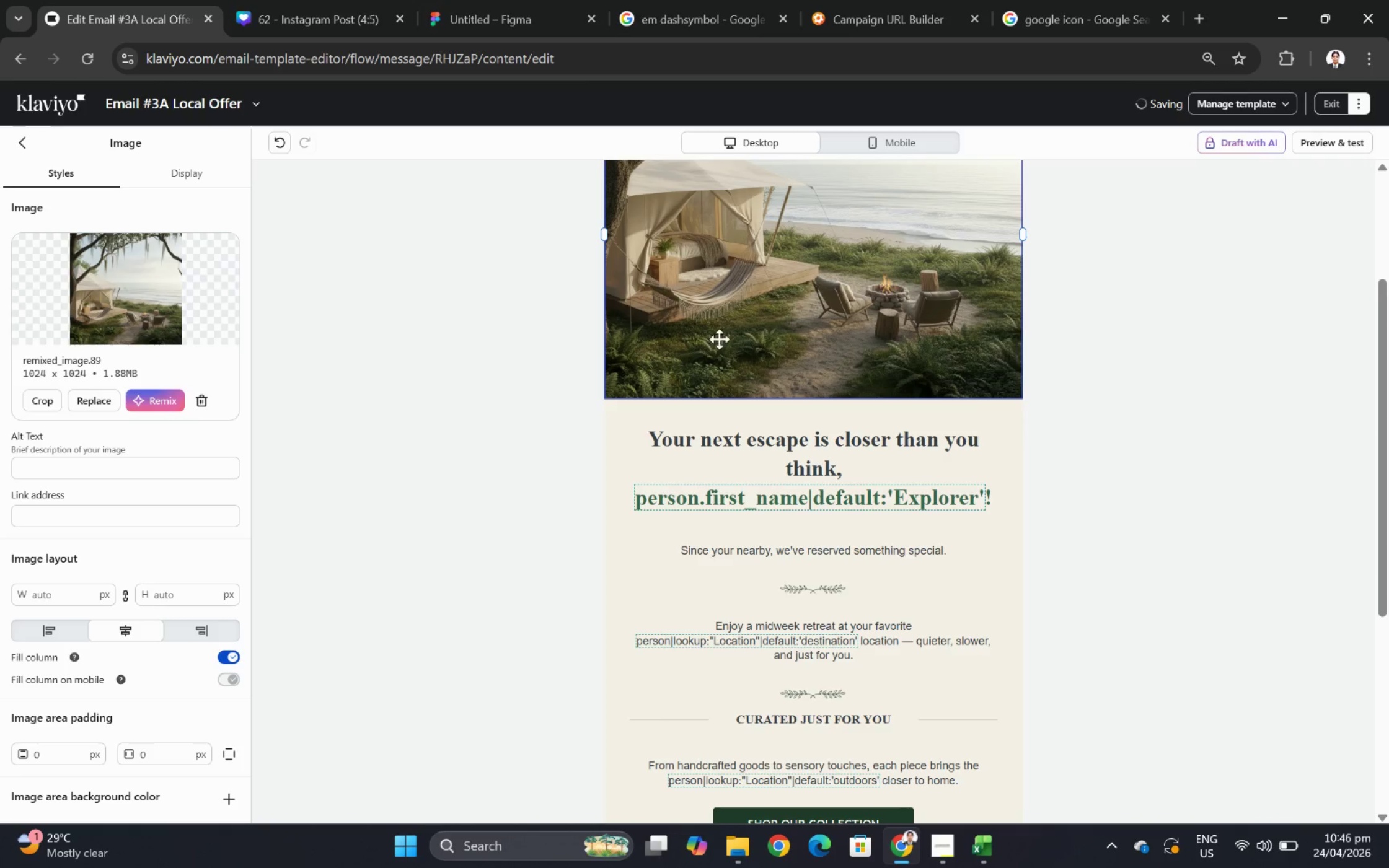 
wait(7.45)
 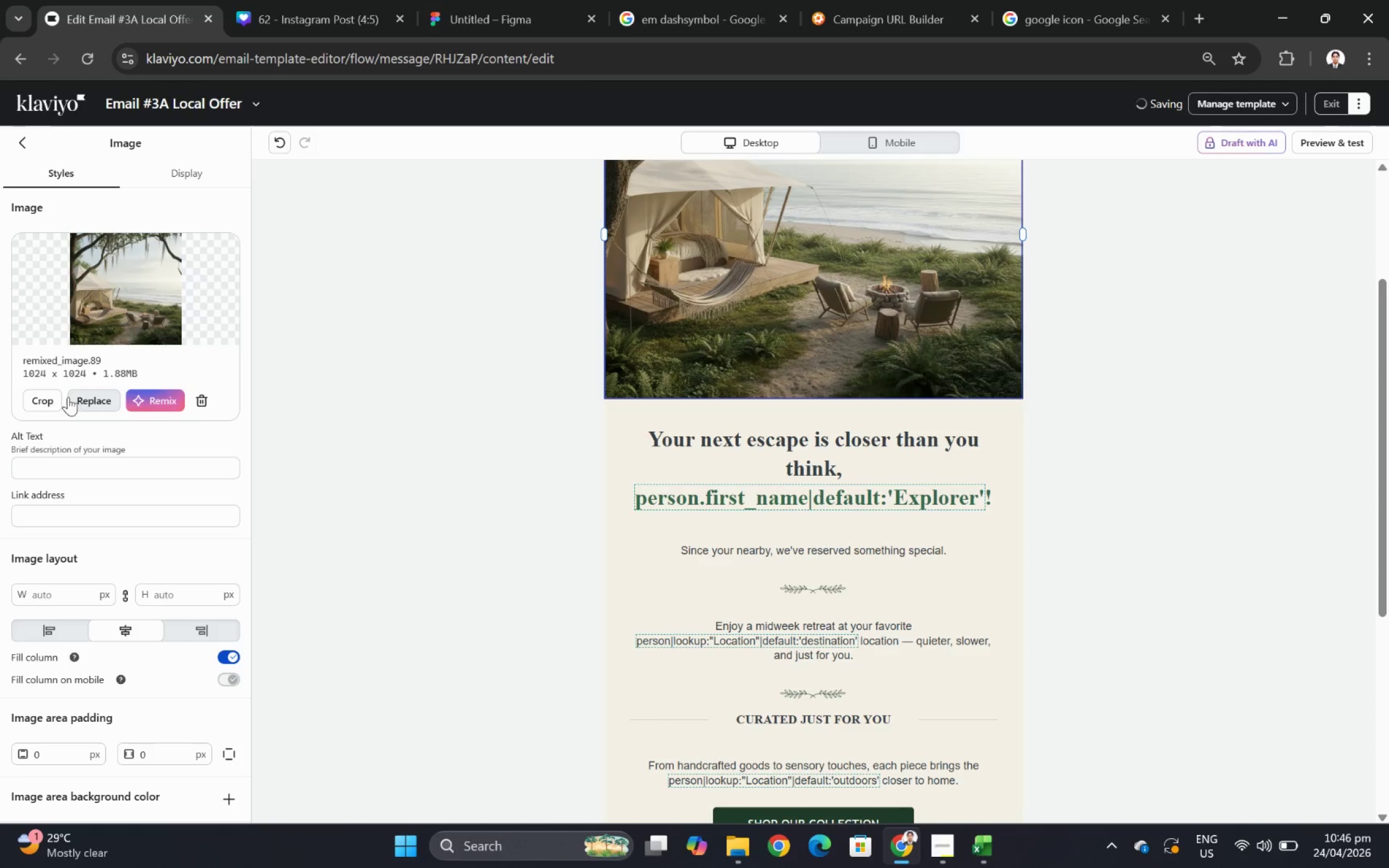 
scroll: coordinate [761, 389], scroll_direction: up, amount: 2.0
 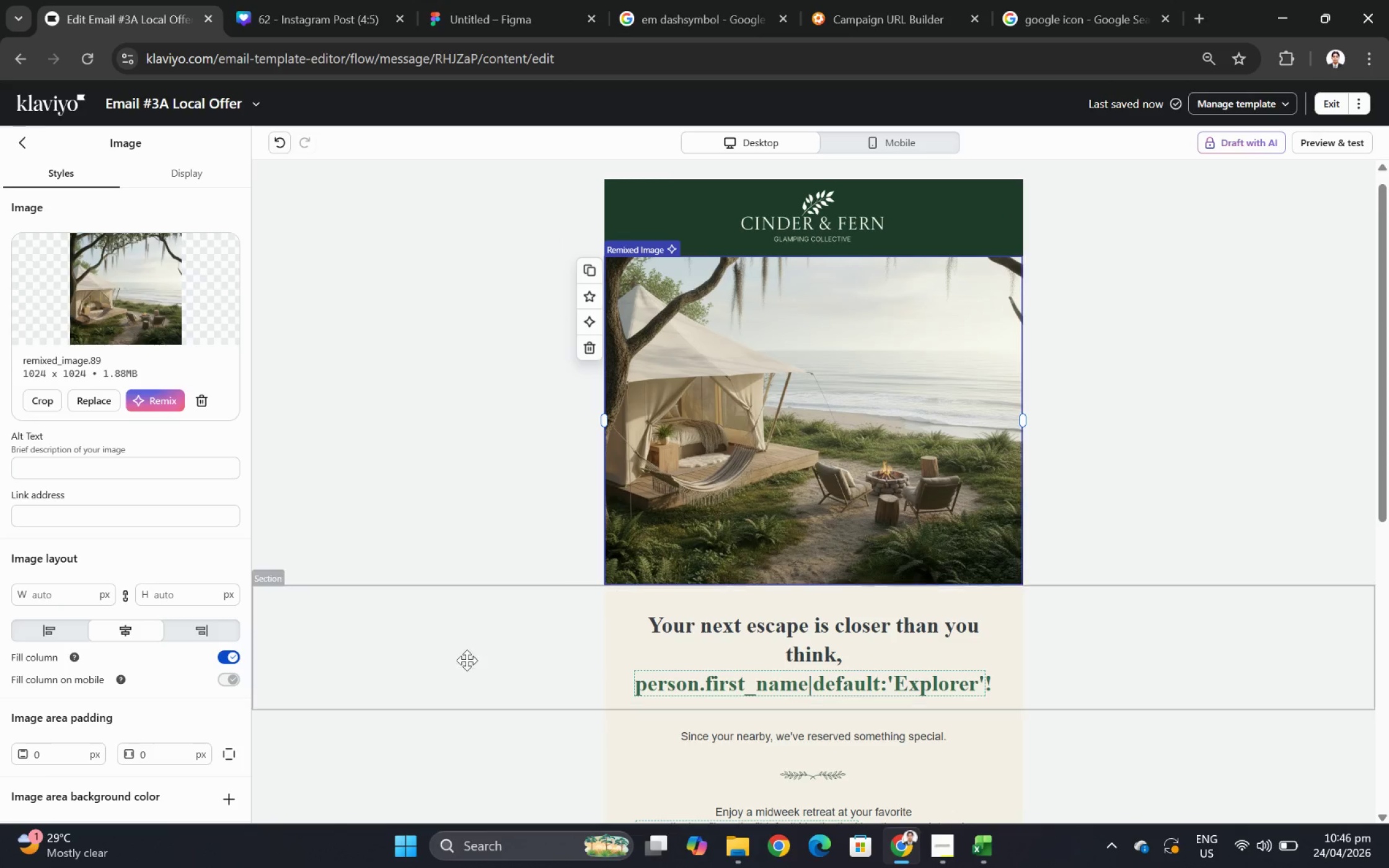 
left_click([454, 660])
 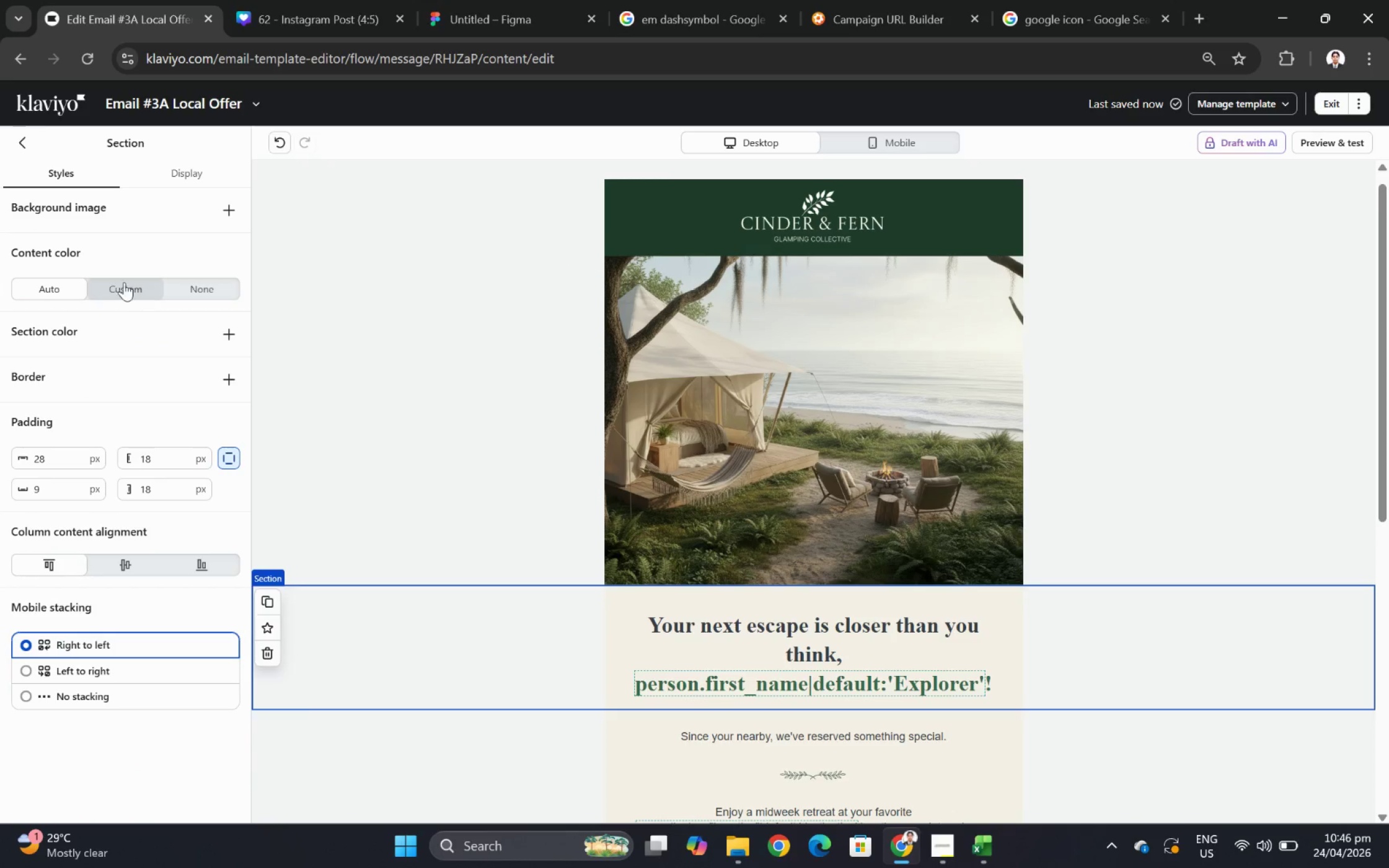 
left_click([224, 211])
 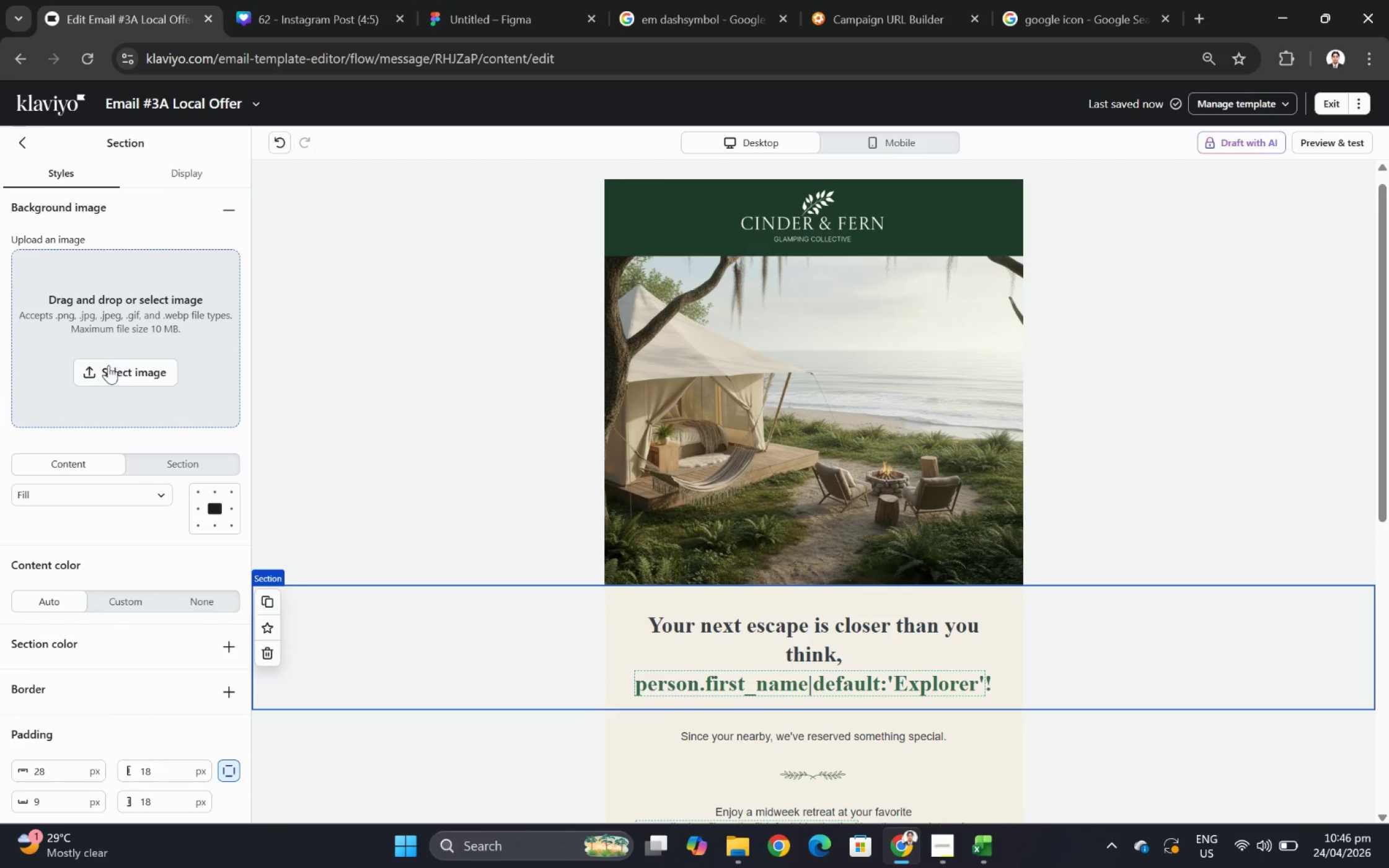 
left_click([108, 372])
 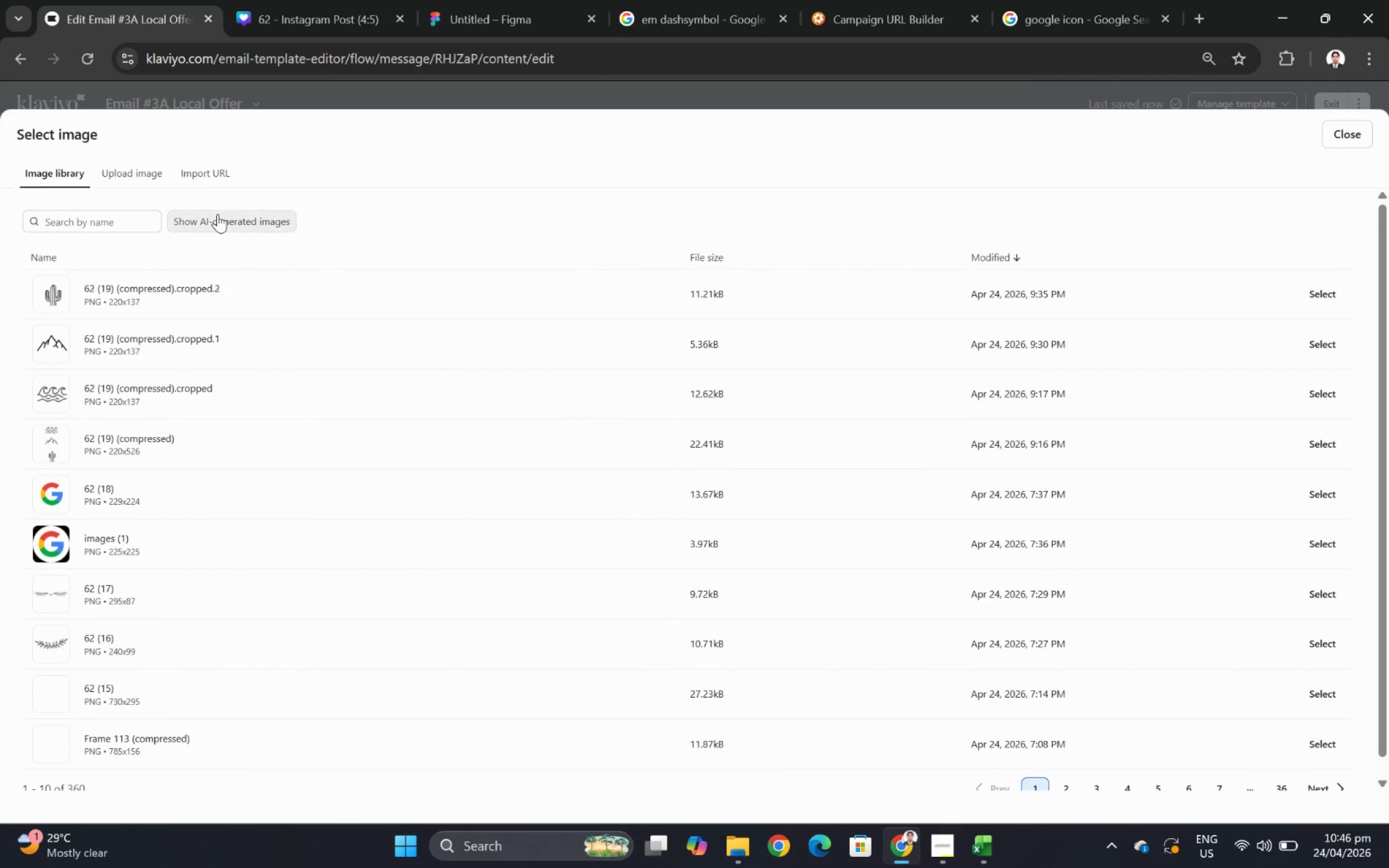 
left_click([218, 215])
 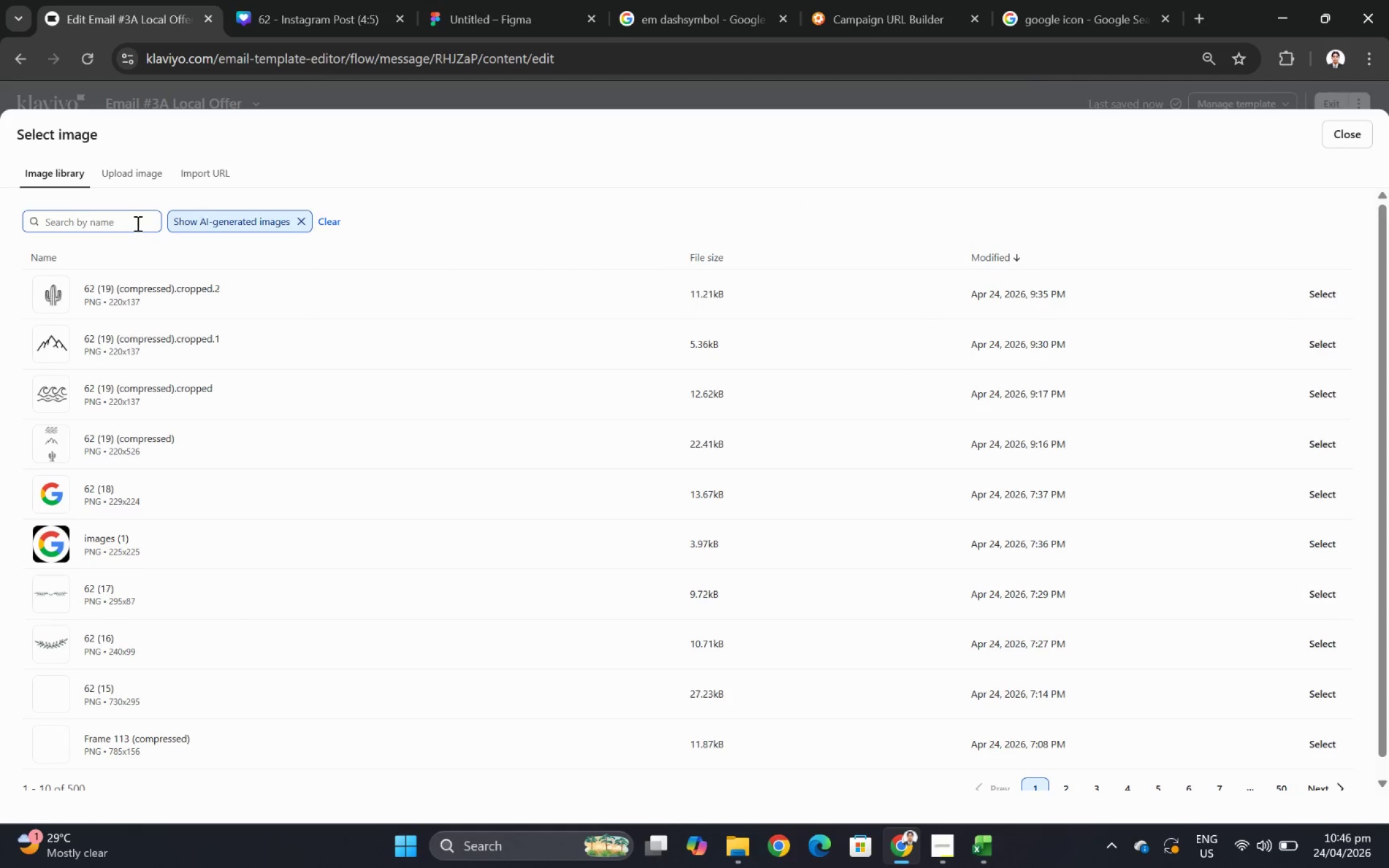 
left_click([293, 220])
 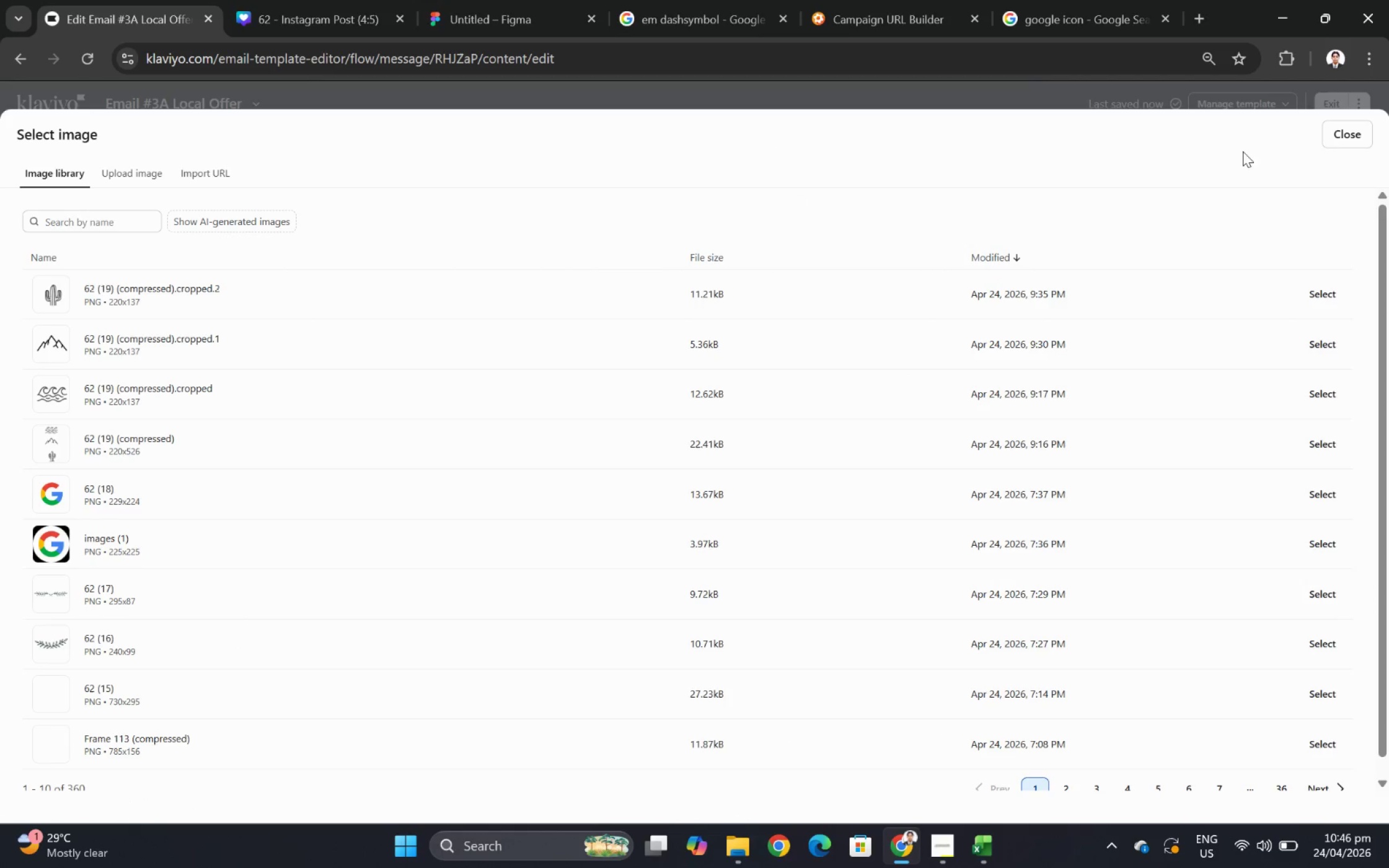 
left_click([1334, 128])
 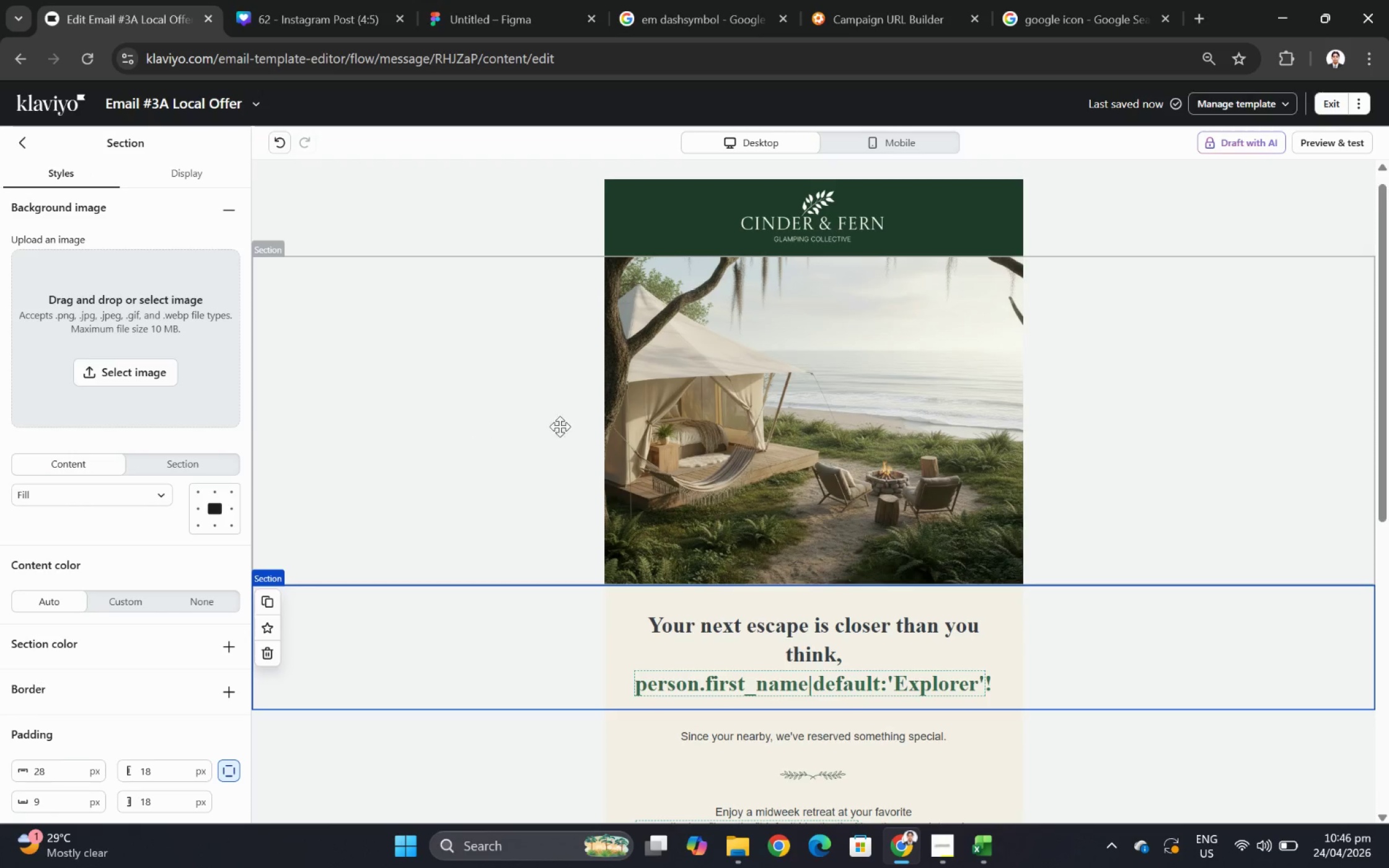 
right_click([728, 389])
 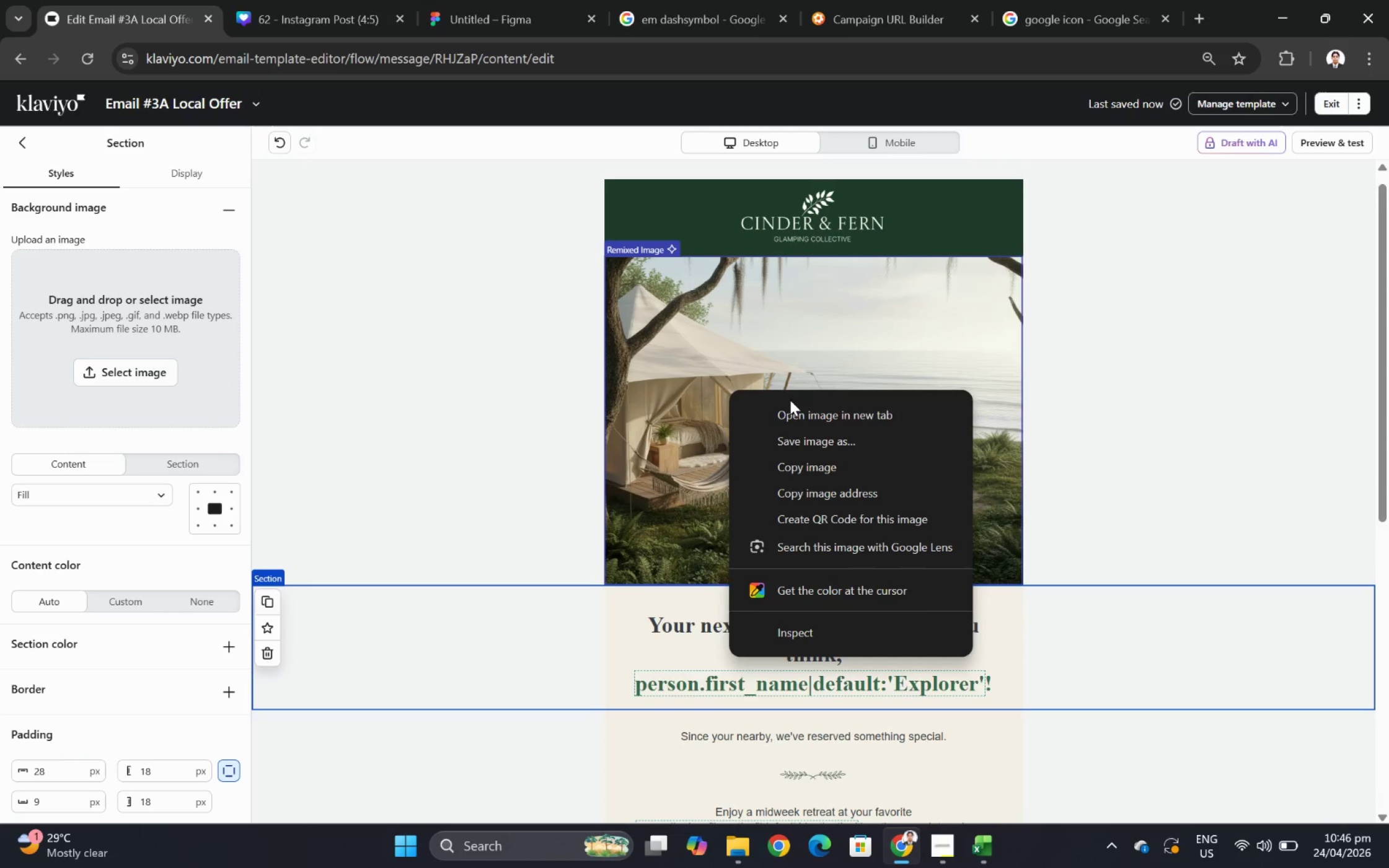 
left_click([796, 403])
 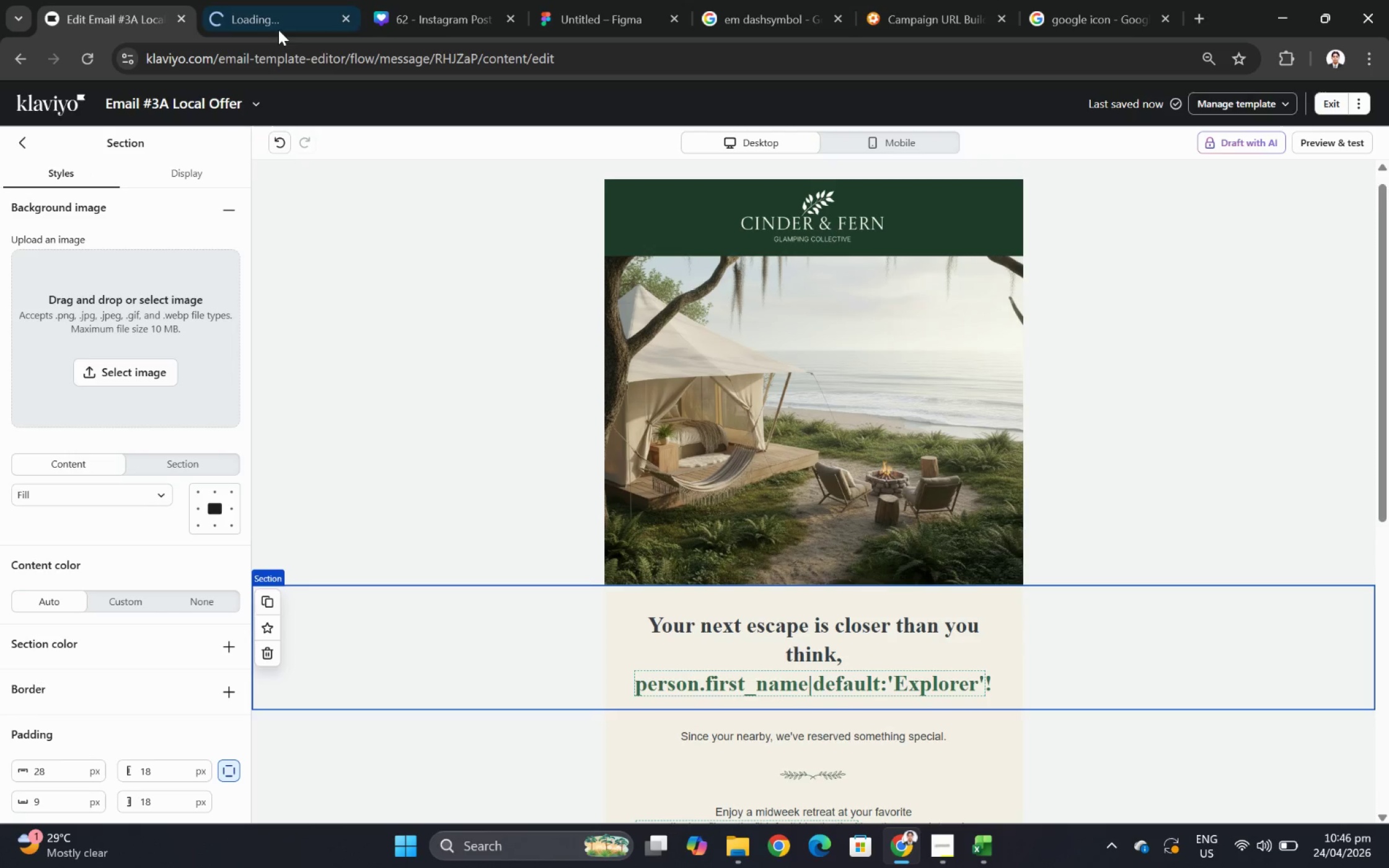 
left_click([283, 20])
 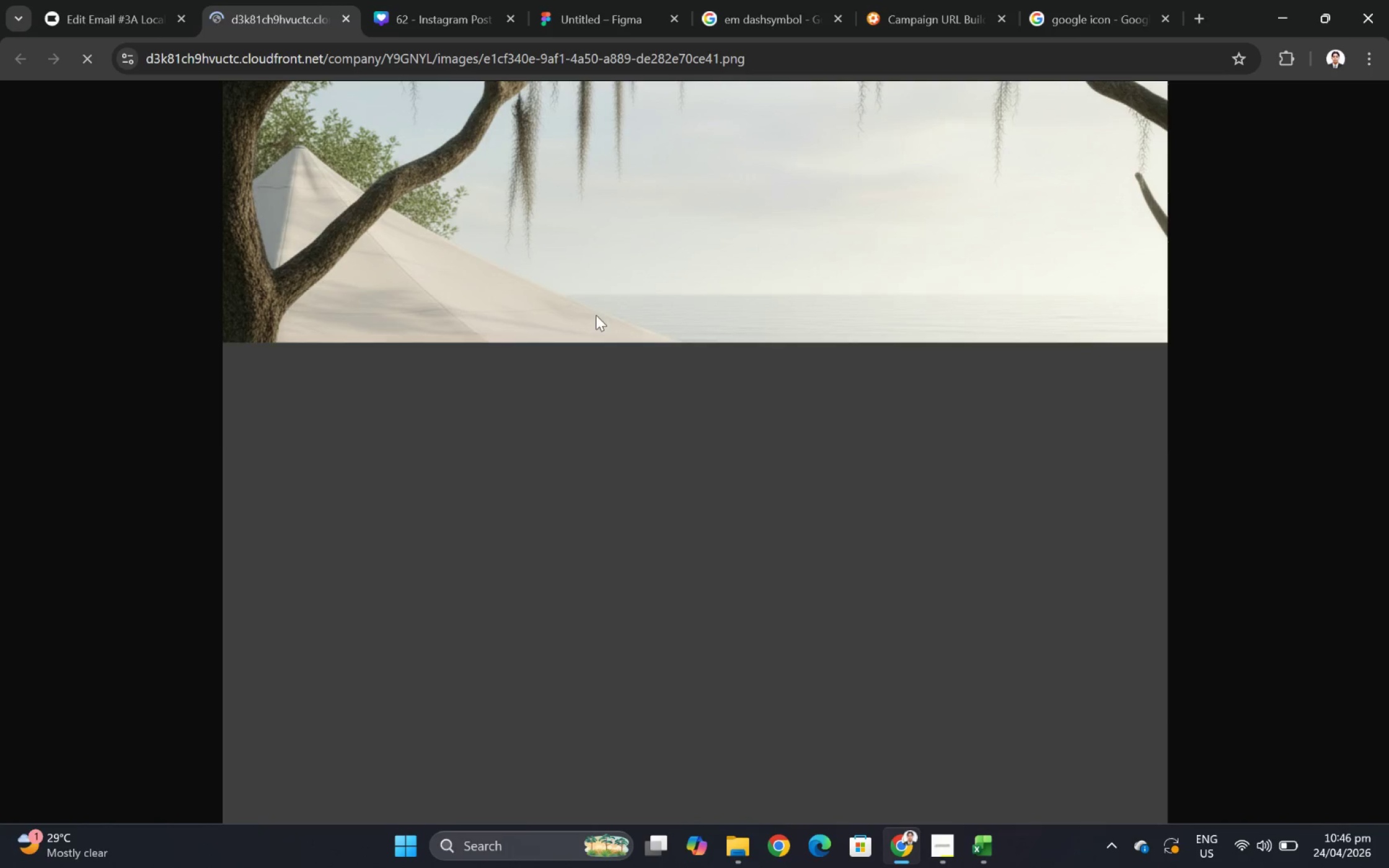 
right_click([615, 248])
 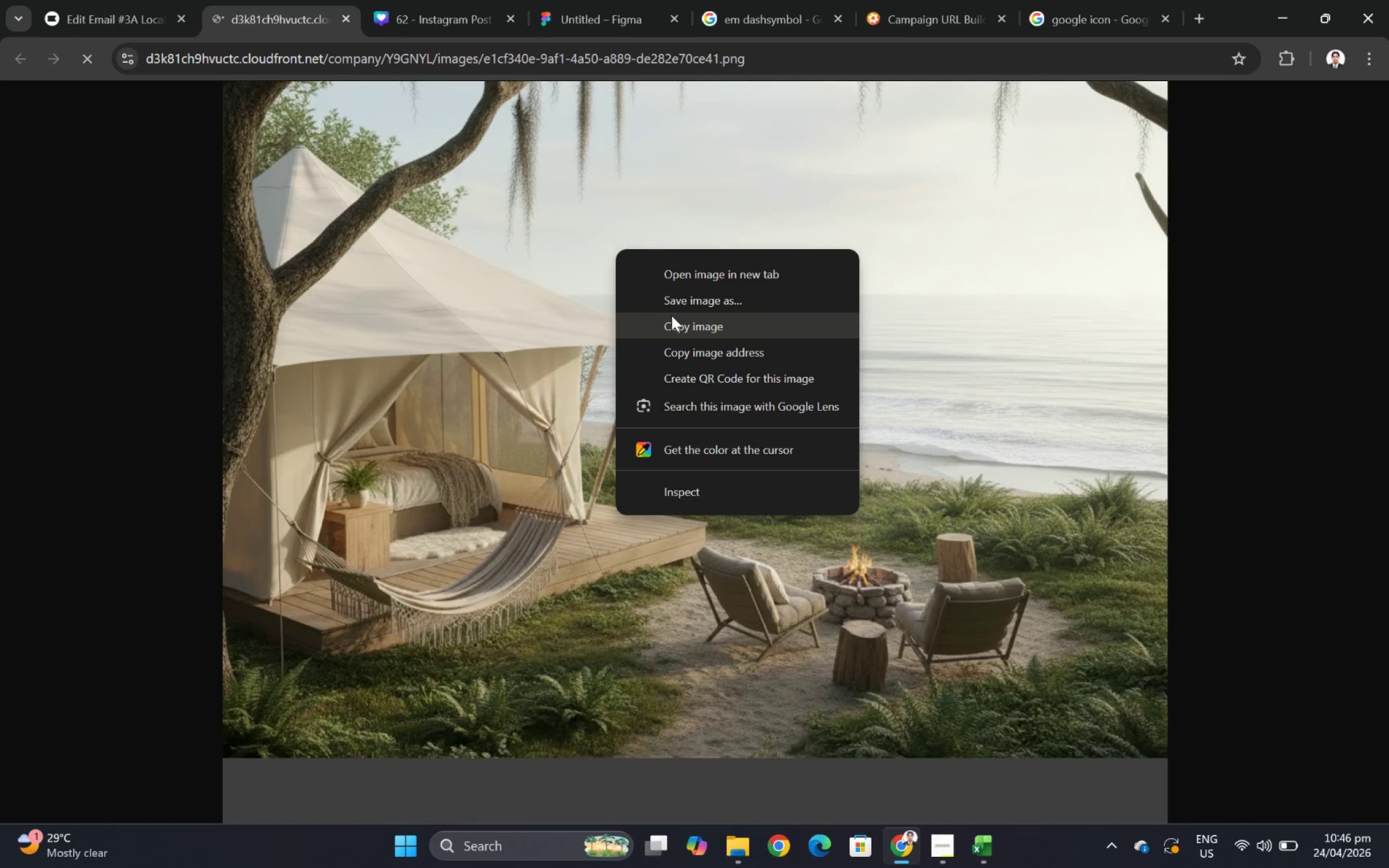 
left_click([679, 325])
 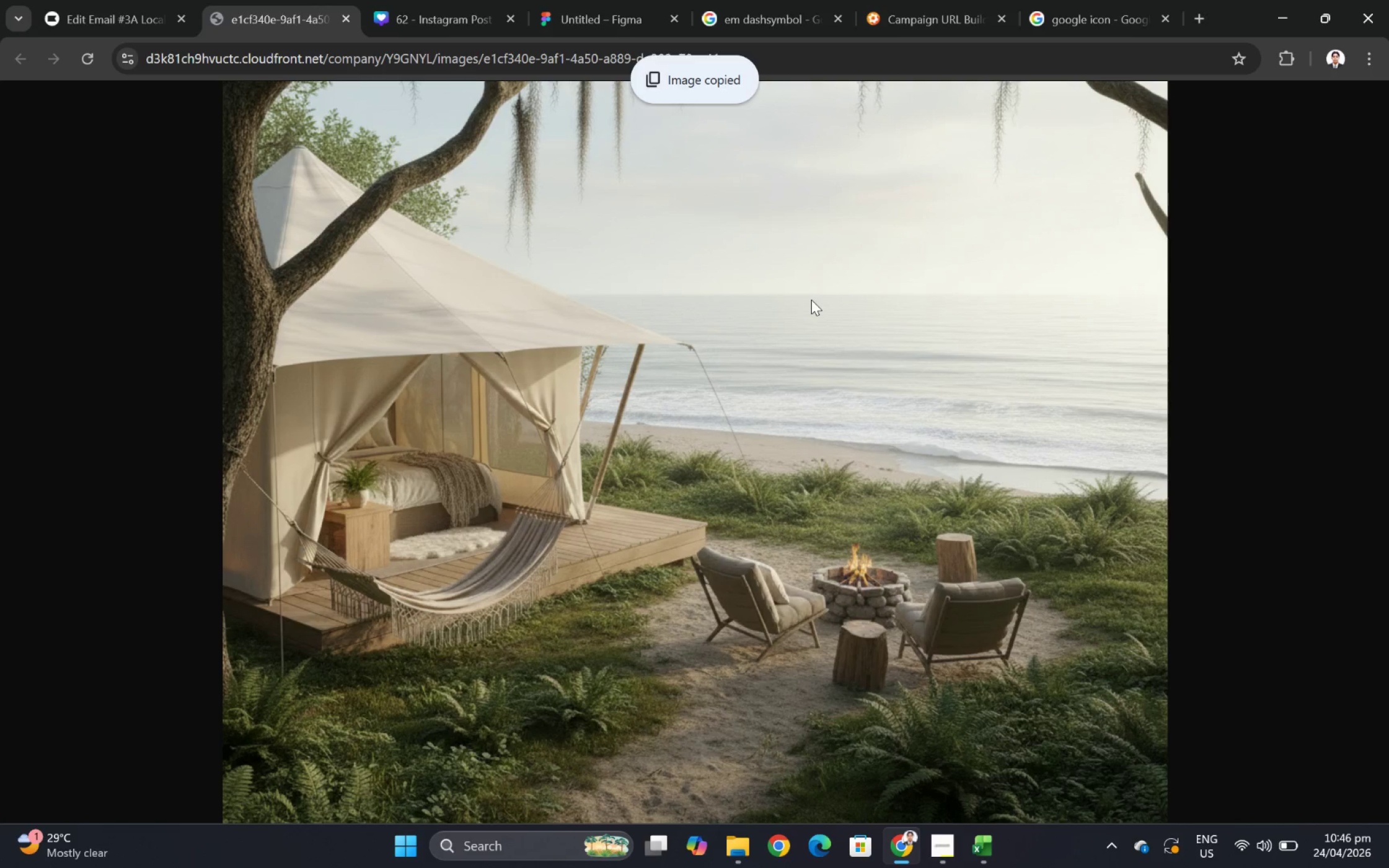 
wait(5.36)
 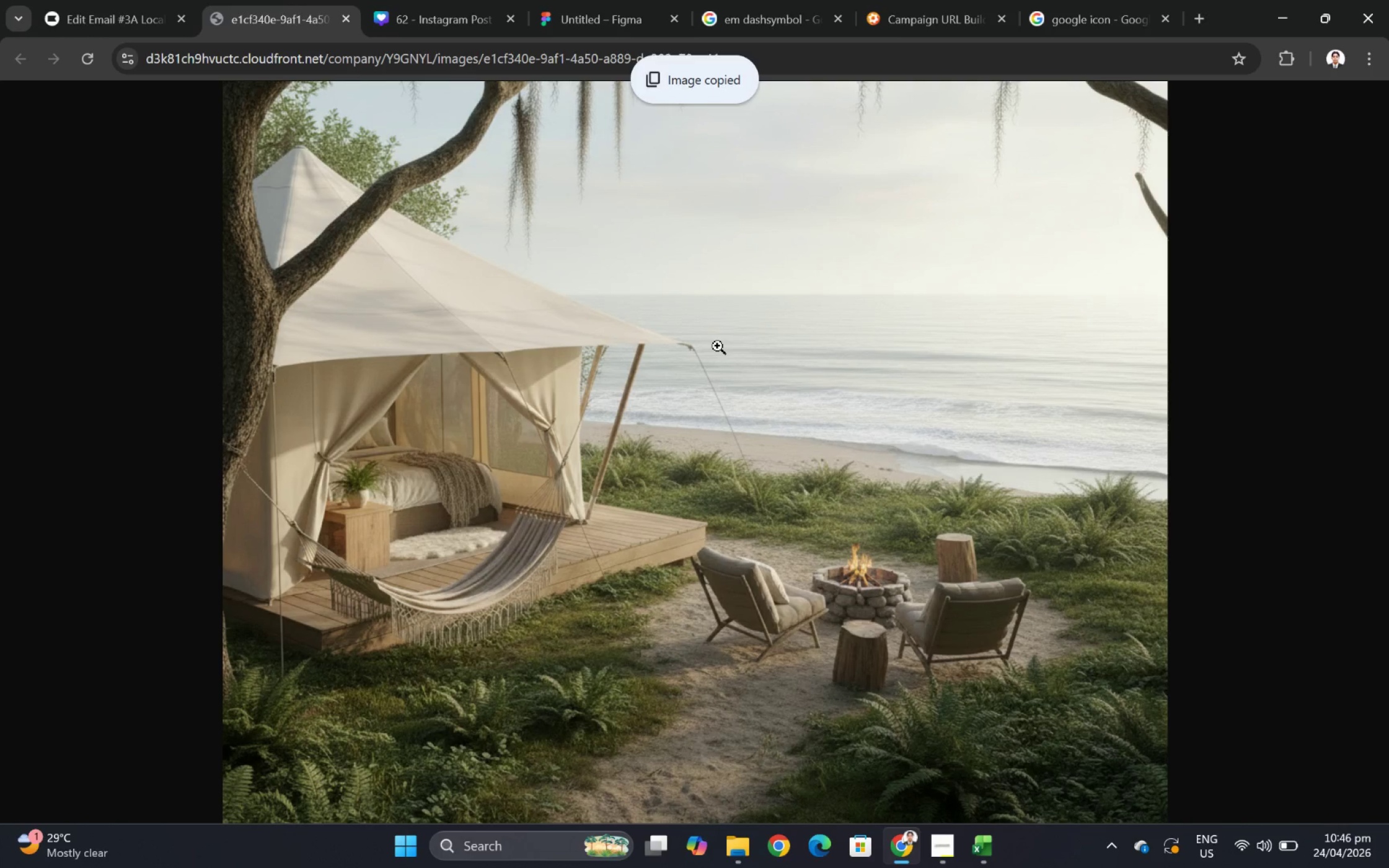 
left_click([571, 403])
 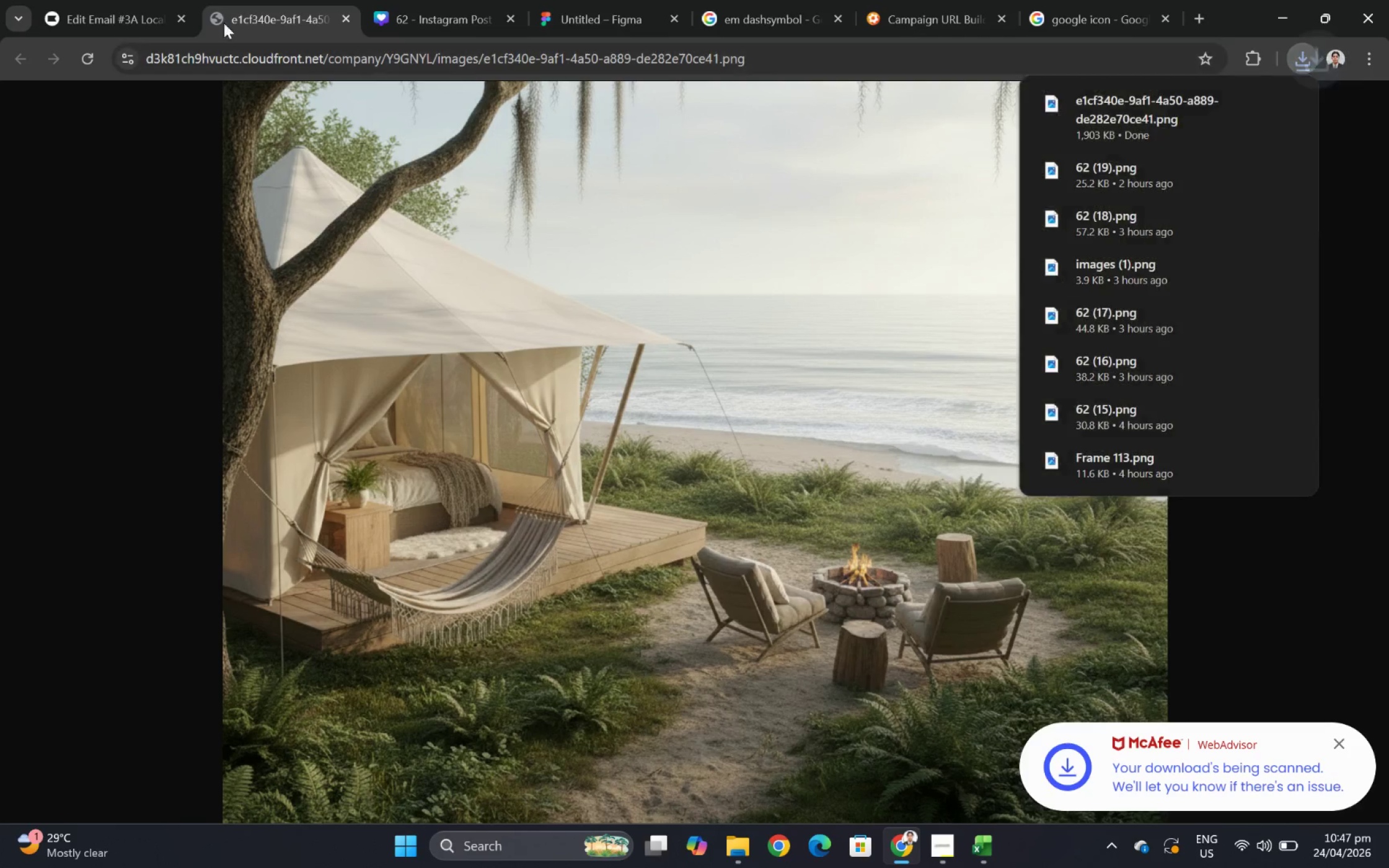 
left_click([133, 15])
 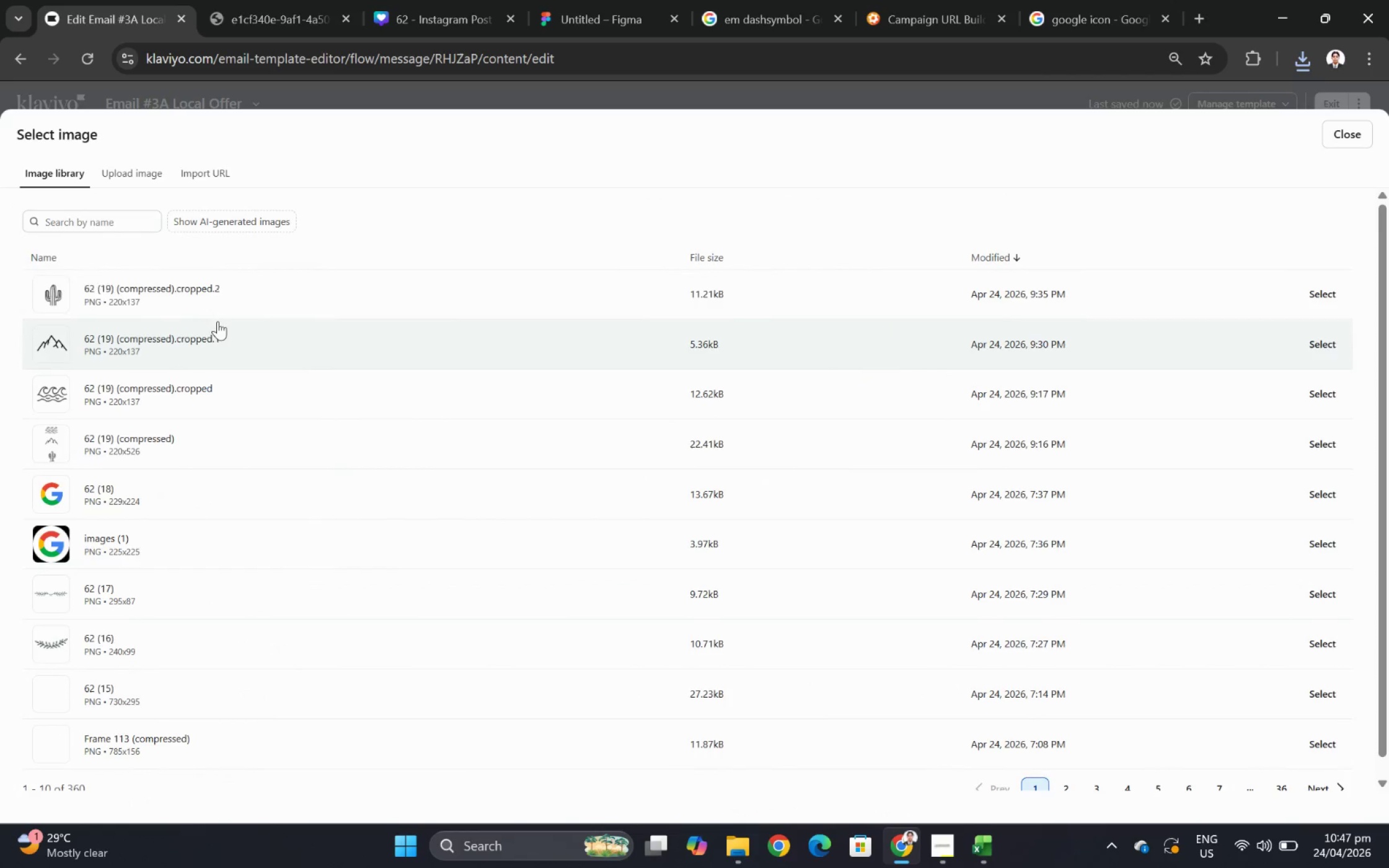 
left_click([128, 169])
 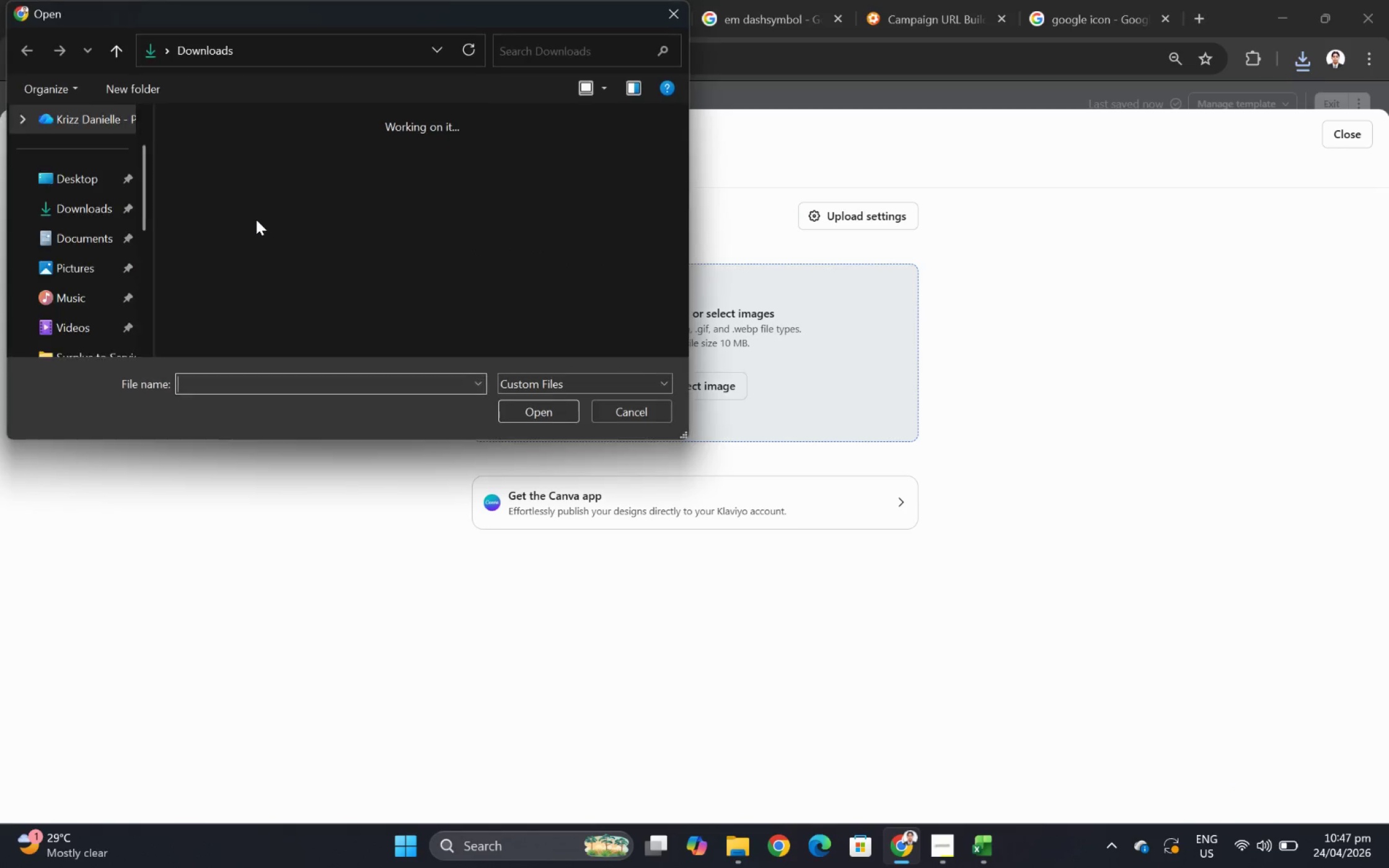 
double_click([204, 178])
 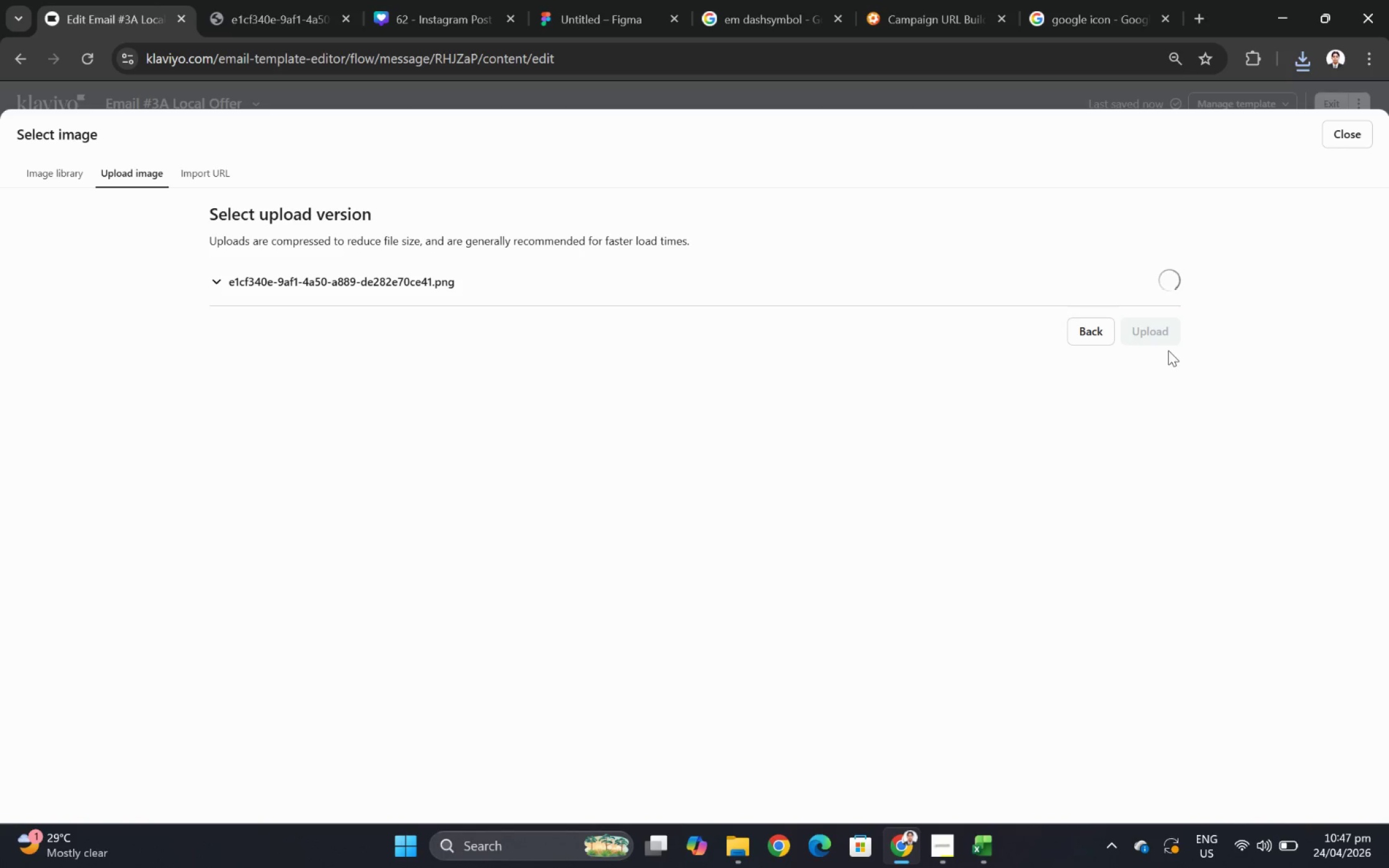 
wait(15.7)
 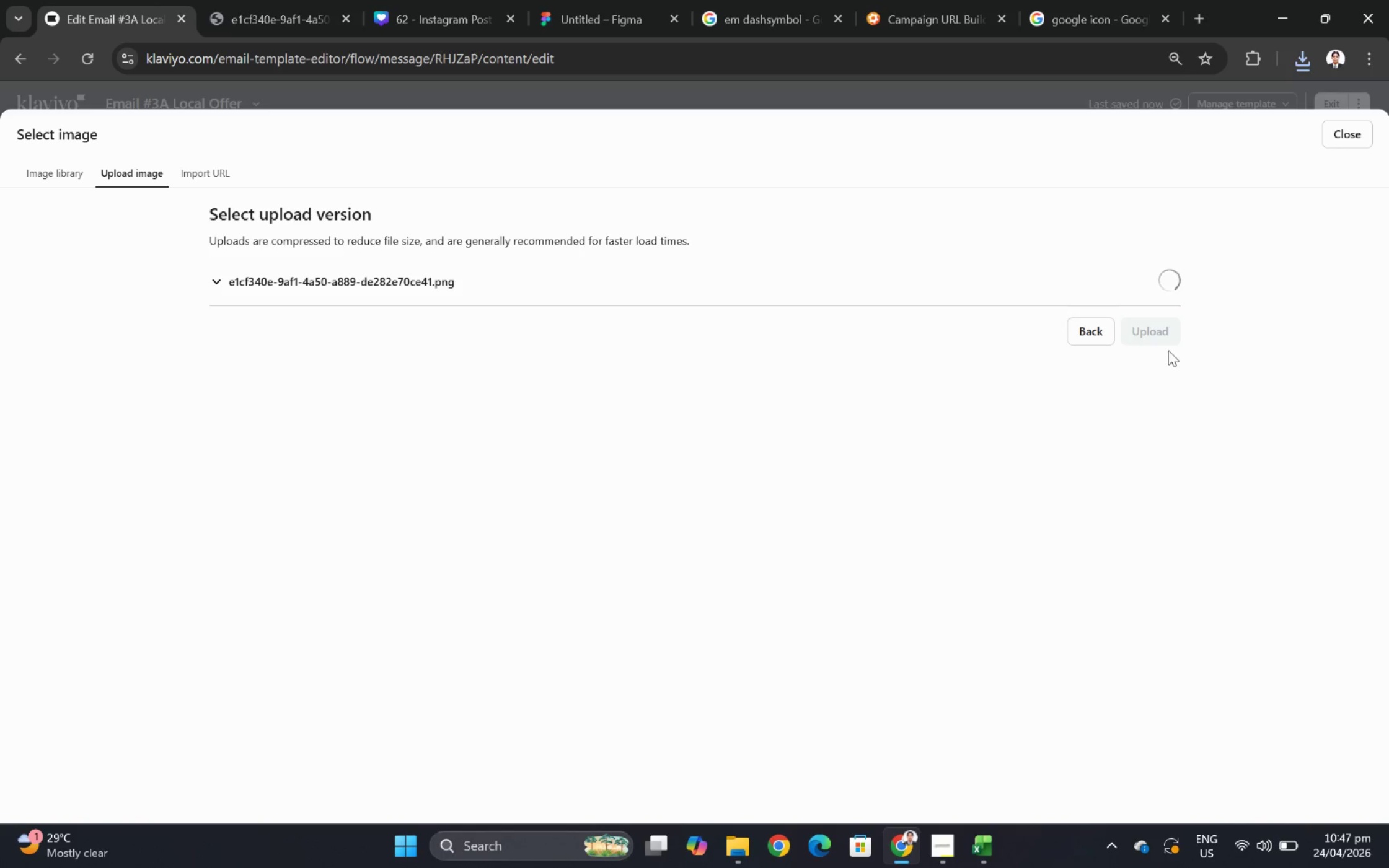 
left_click([1151, 777])
 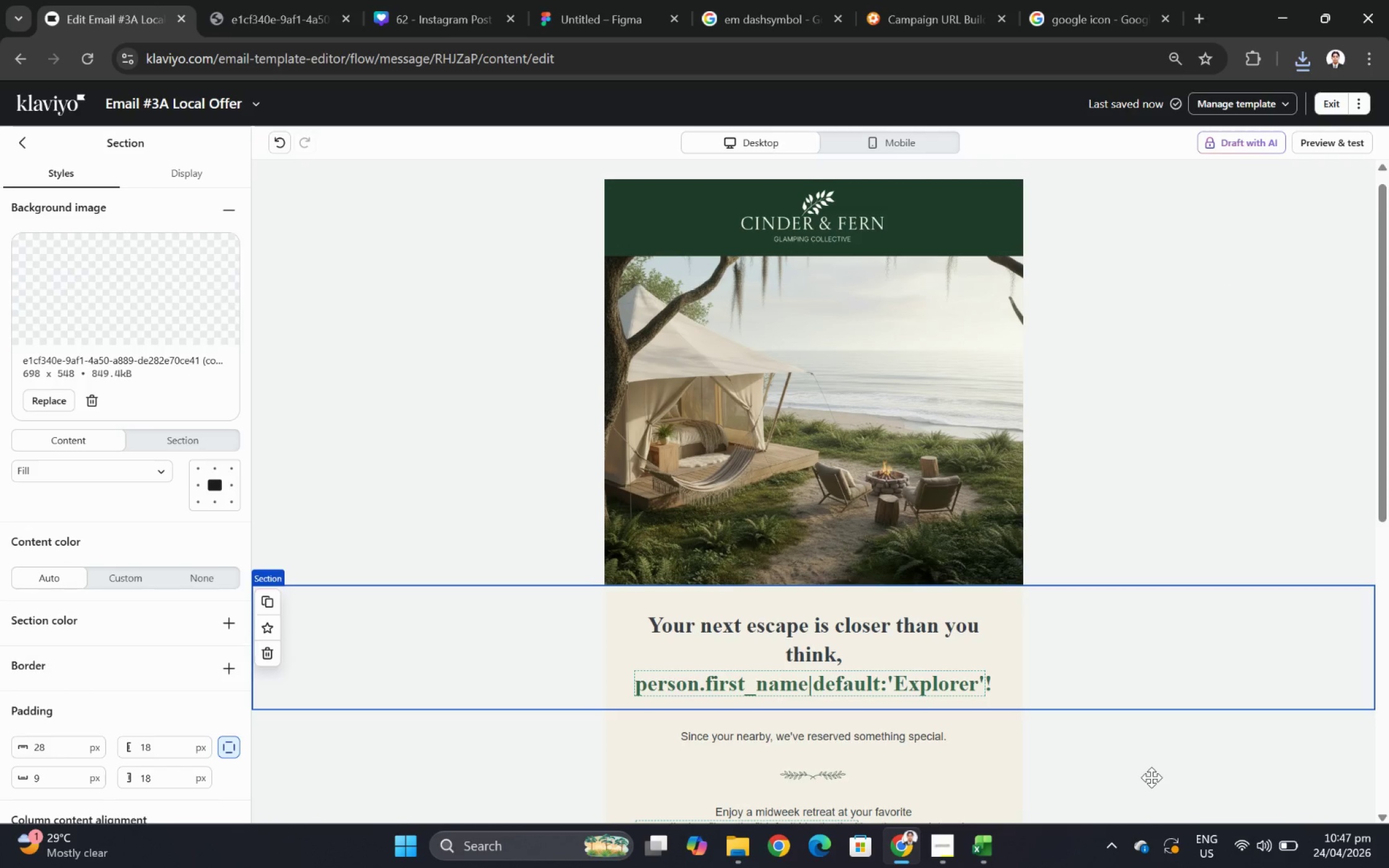 
wait(13.58)
 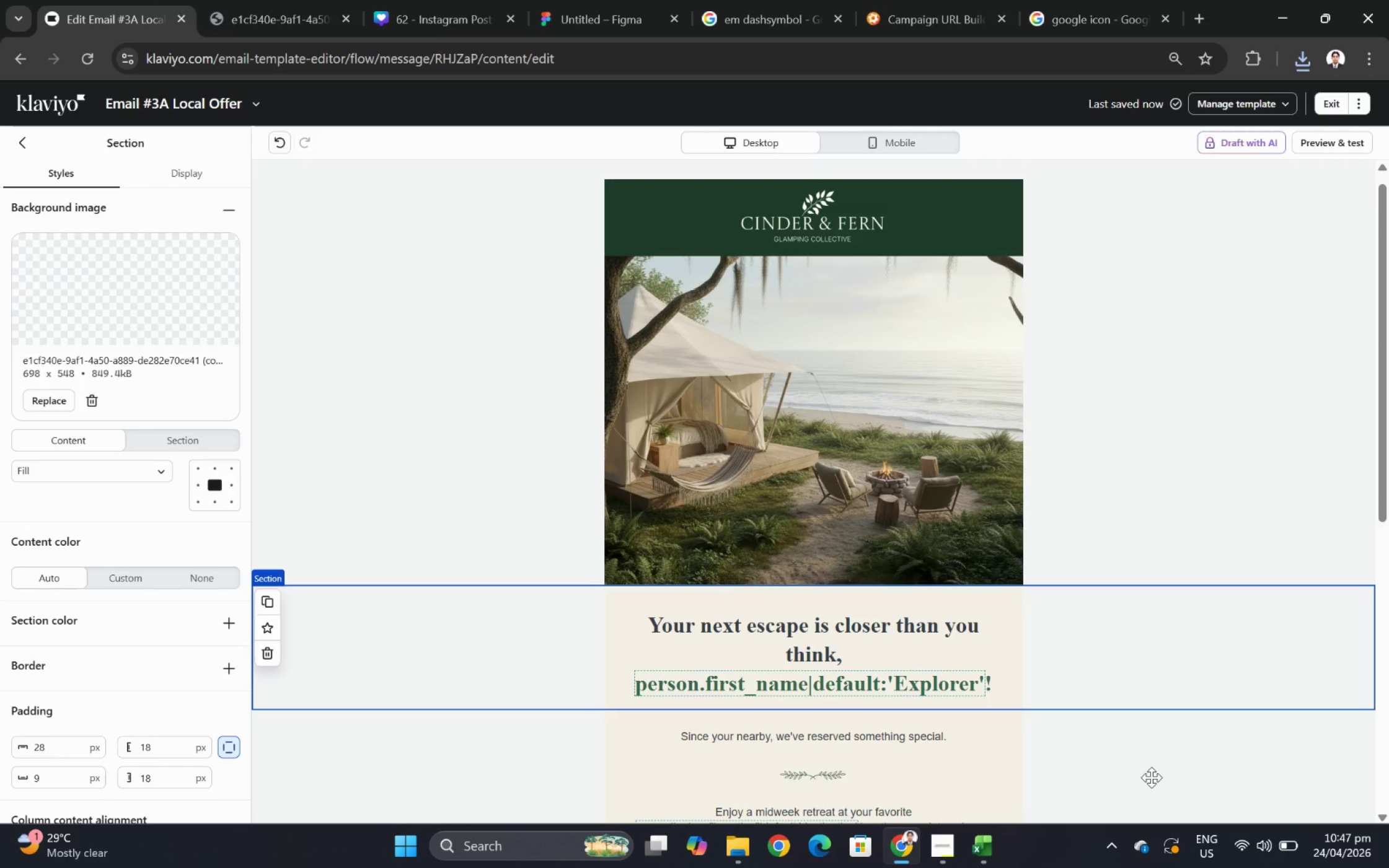 
scroll: coordinate [604, 625], scroll_direction: down, amount: 3.0
 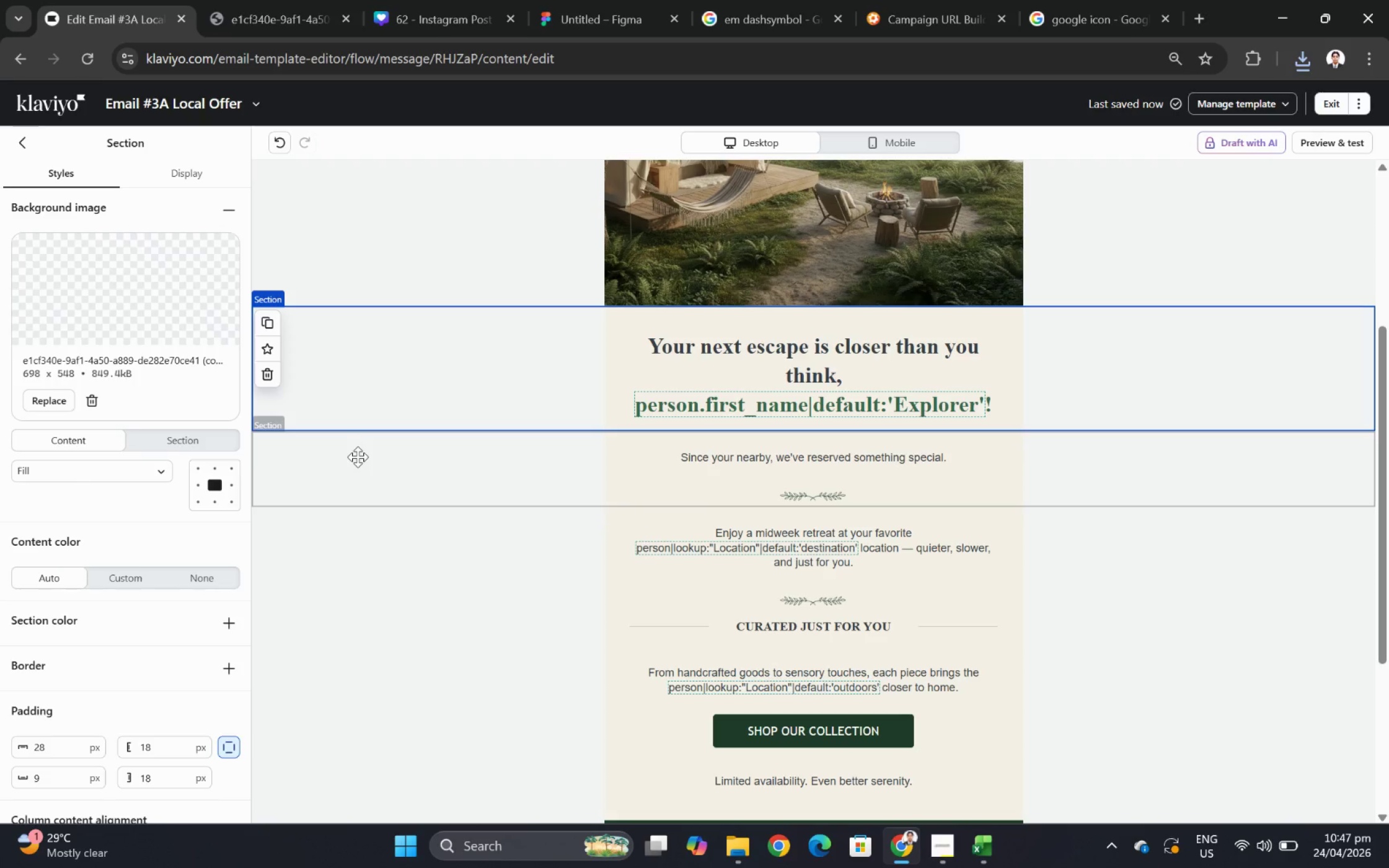 
wait(9.12)
 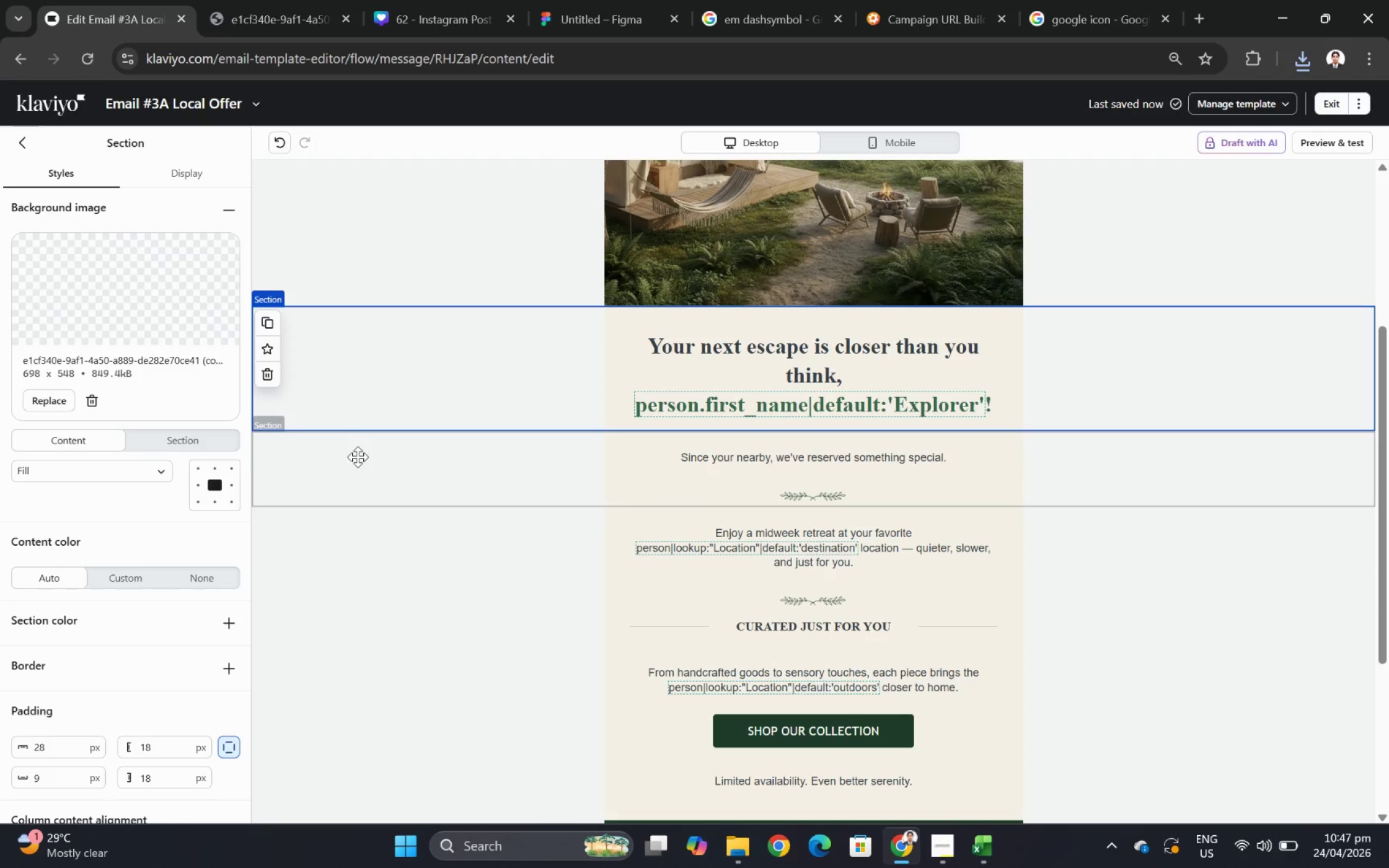 
scroll: coordinate [160, 790], scroll_direction: down, amount: 4.0
 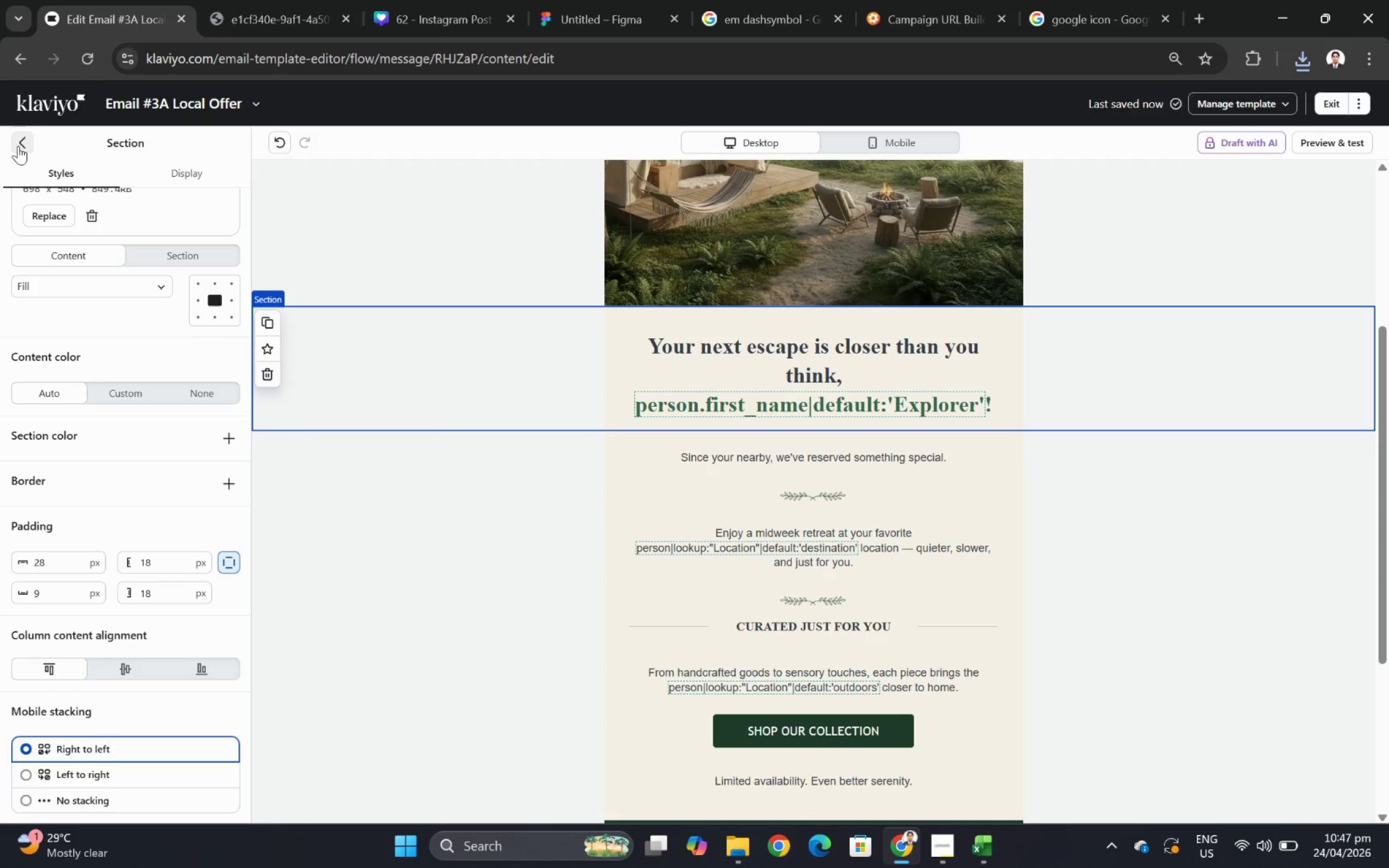 
left_click([18, 139])
 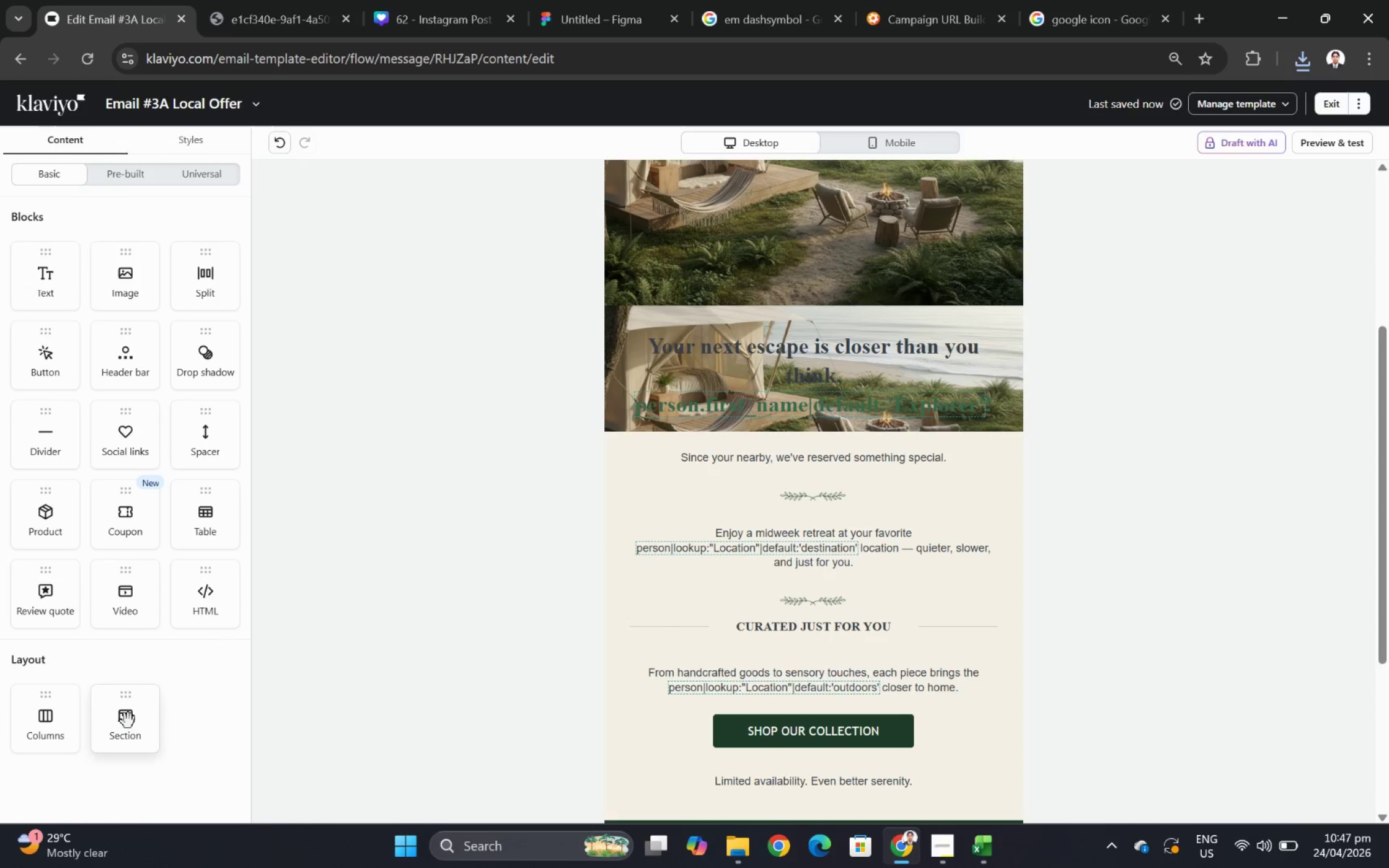 
left_click([128, 721])
 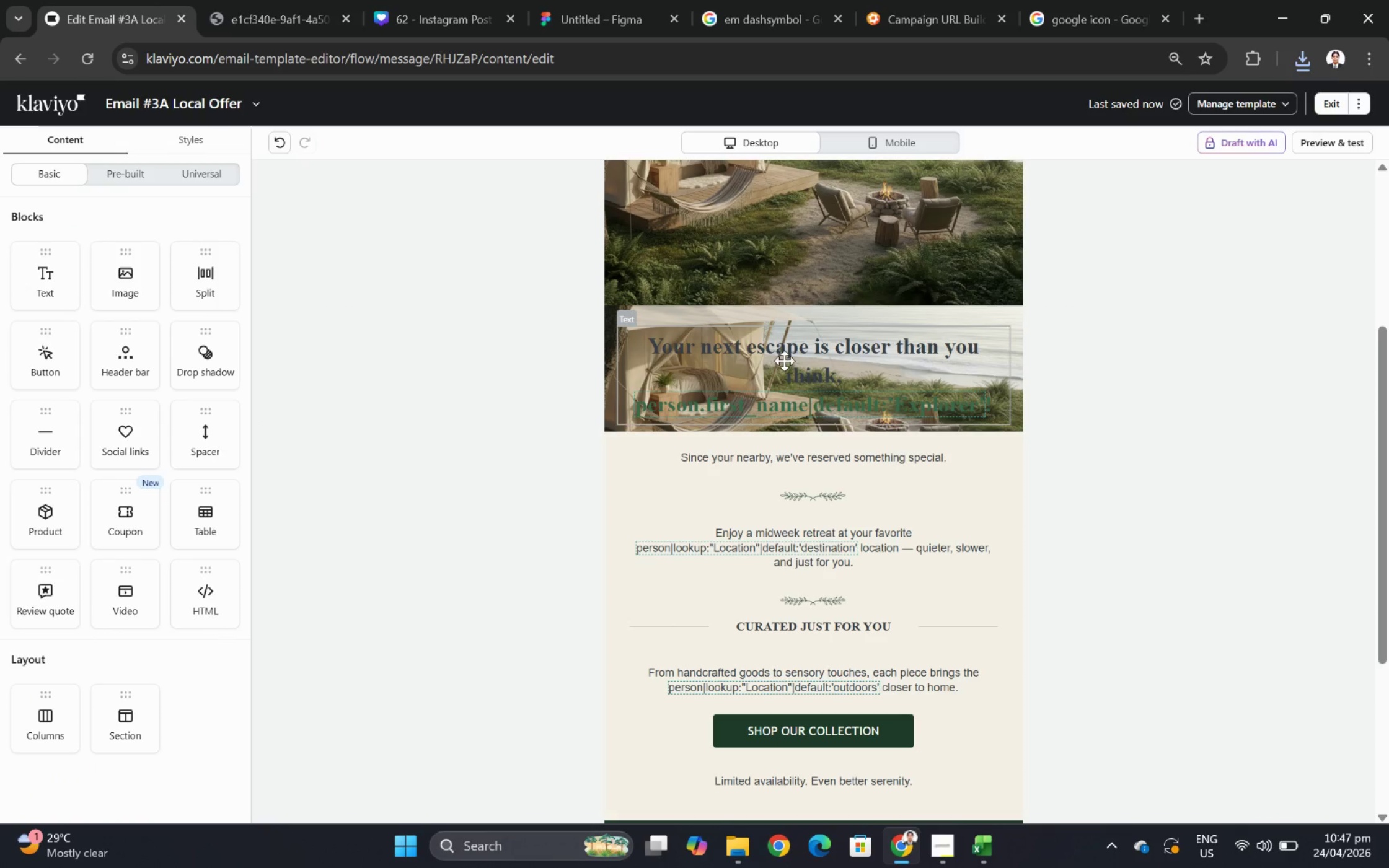 
left_click([785, 361])
 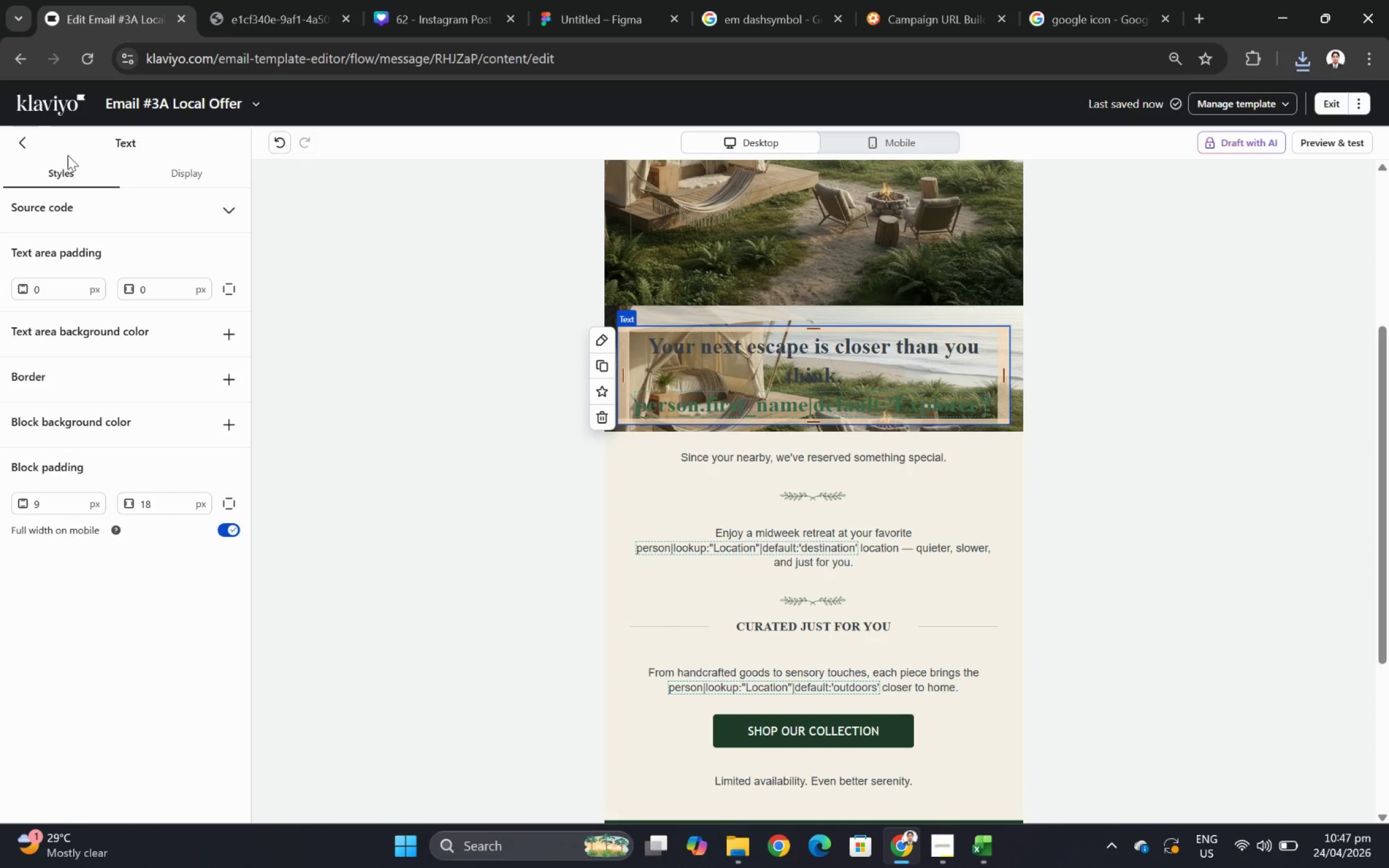 
left_click([22, 137])
 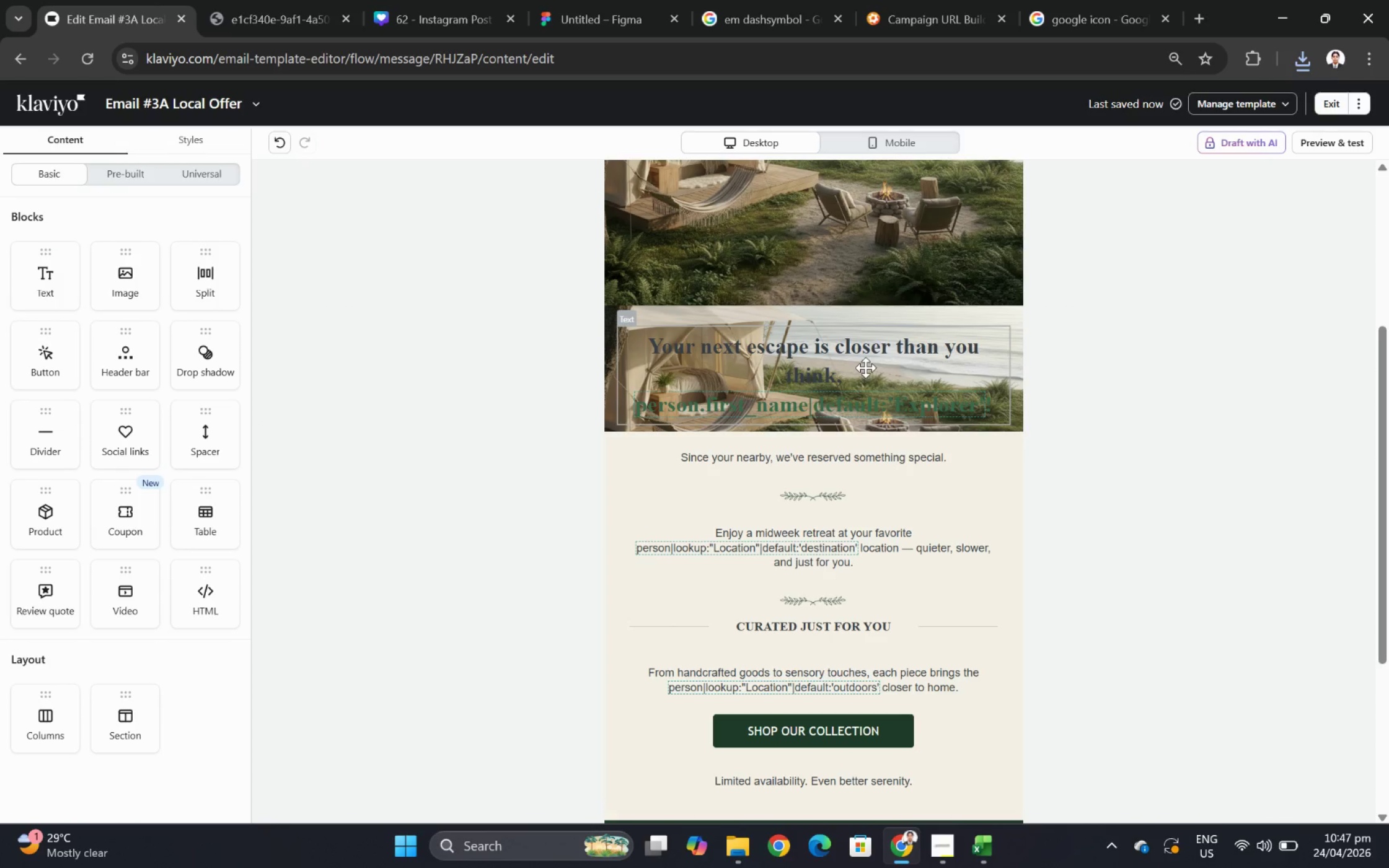 
double_click([870, 357])
 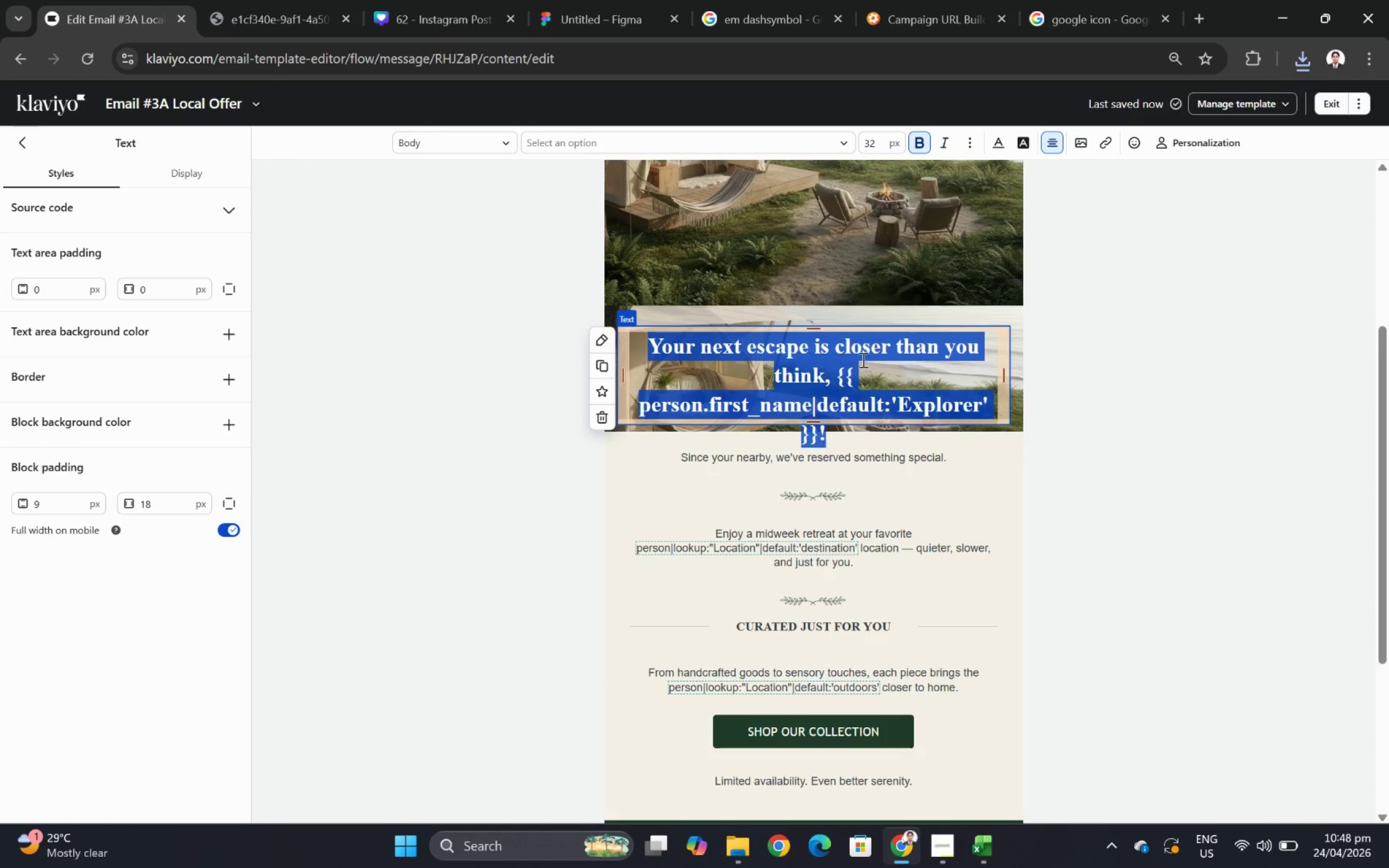 
left_click([751, 370])
 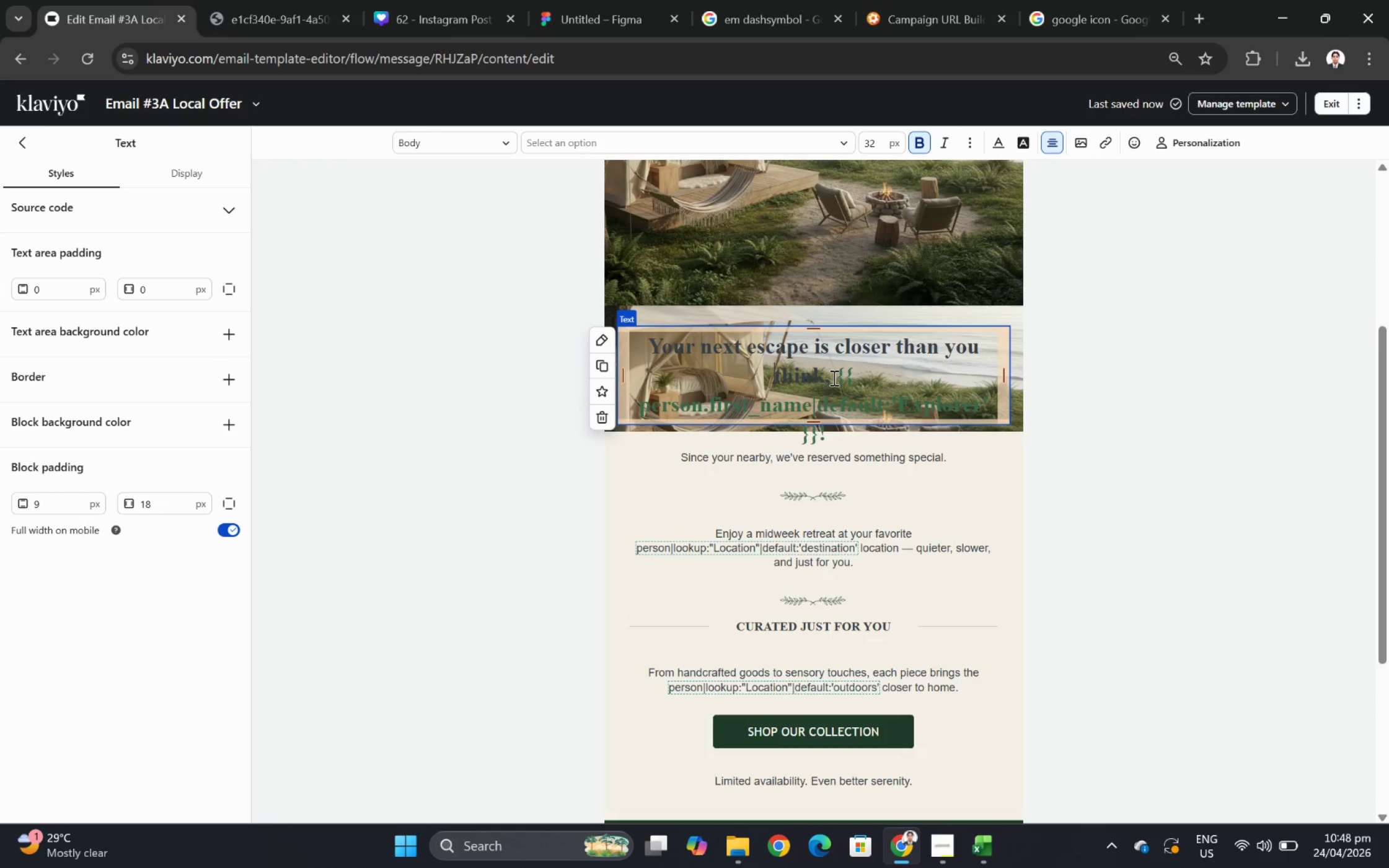 
wait(5.83)
 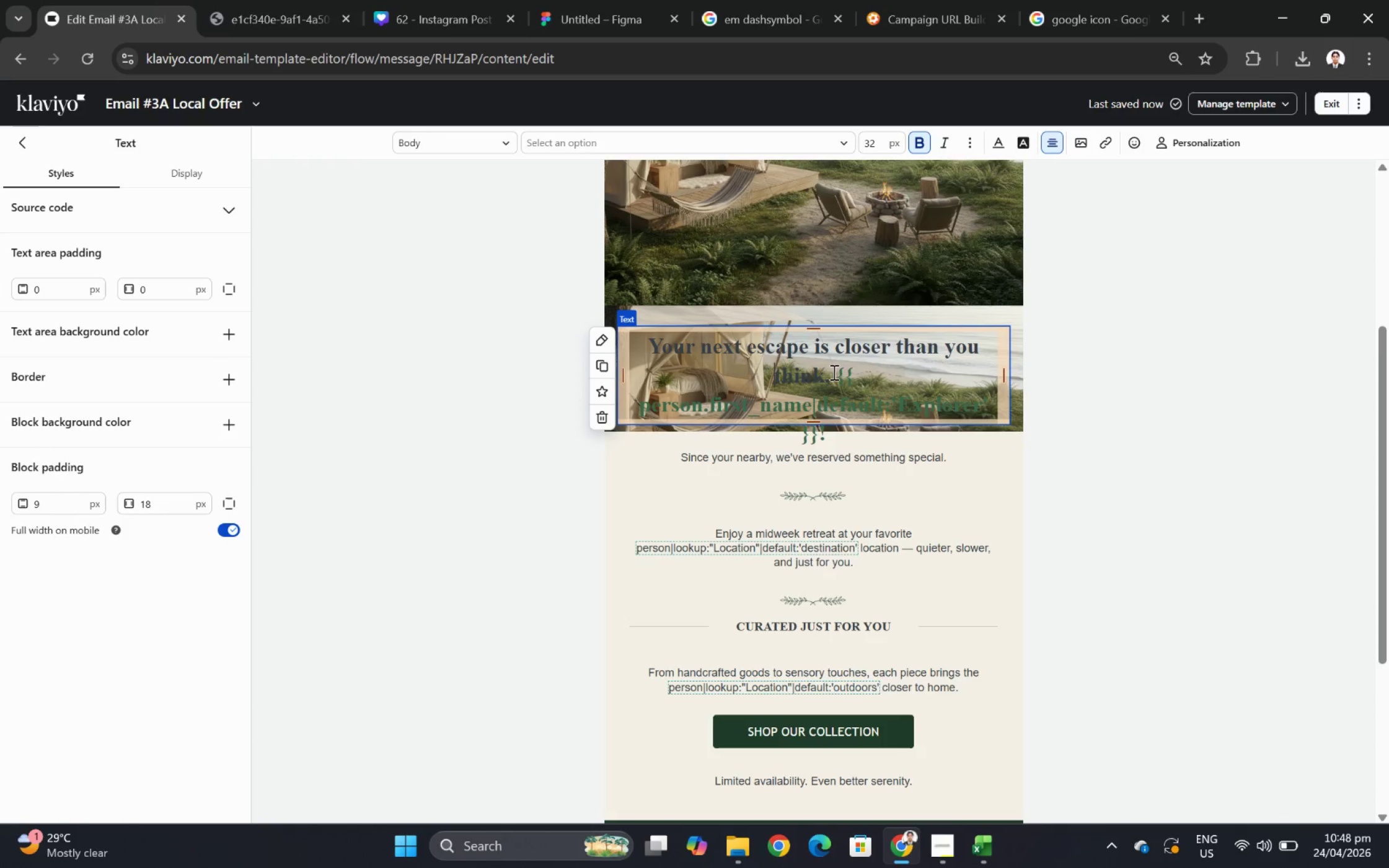 
left_click_drag(start_coordinate=[971, 393], to_coordinate=[894, 404])
 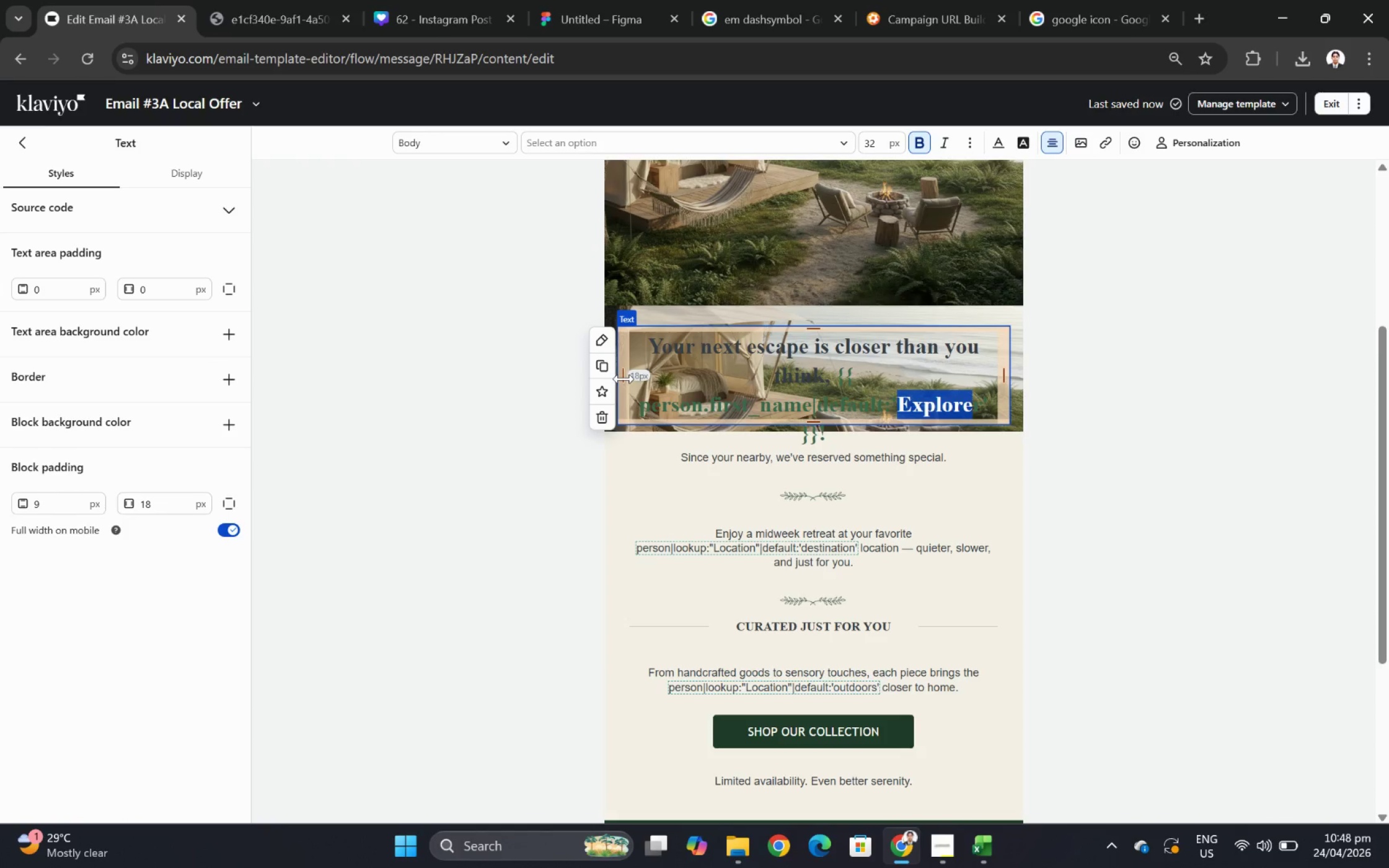 
left_click_drag(start_coordinate=[624, 379], to_coordinate=[831, 375])
 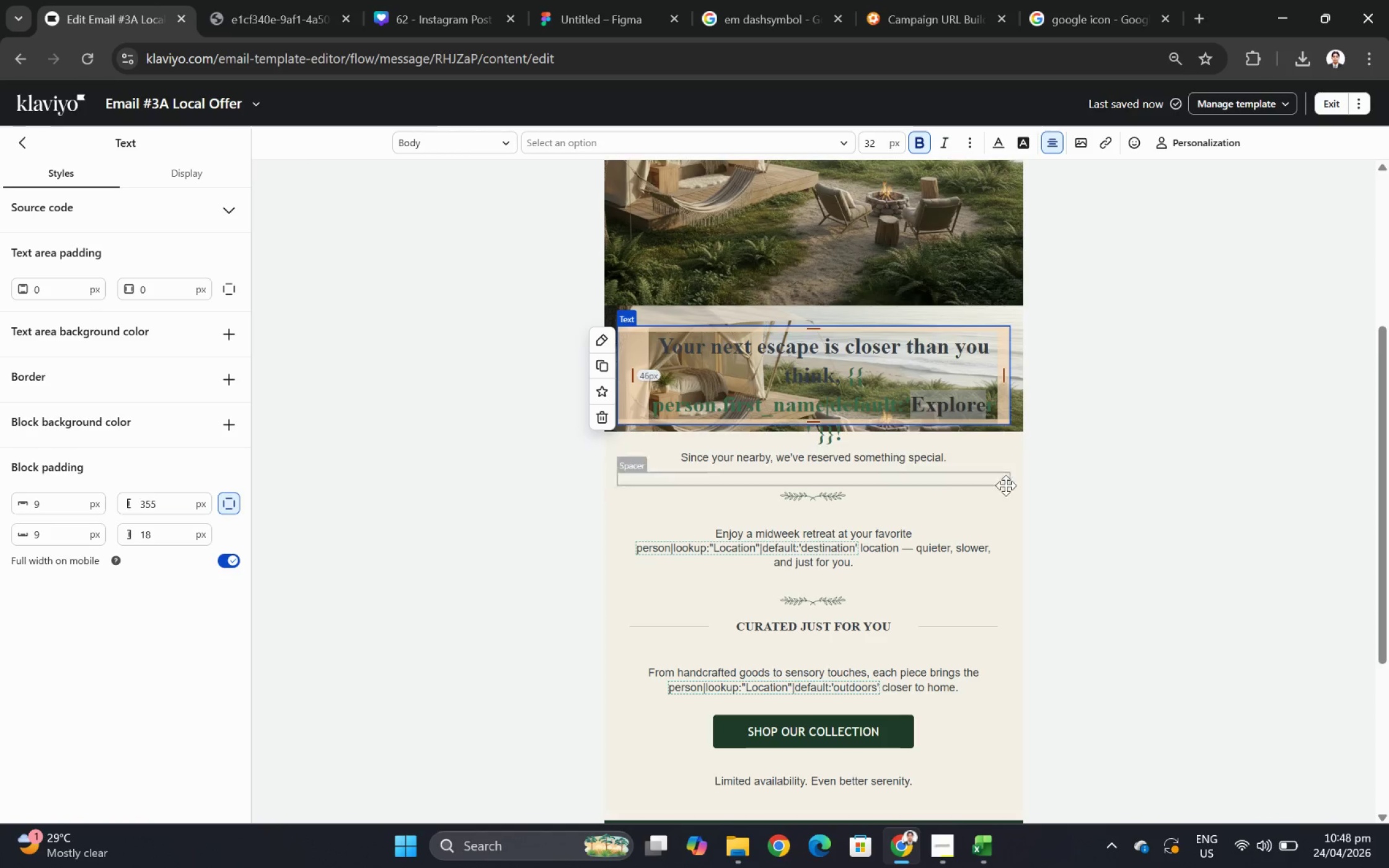 
left_click([1029, 487])
 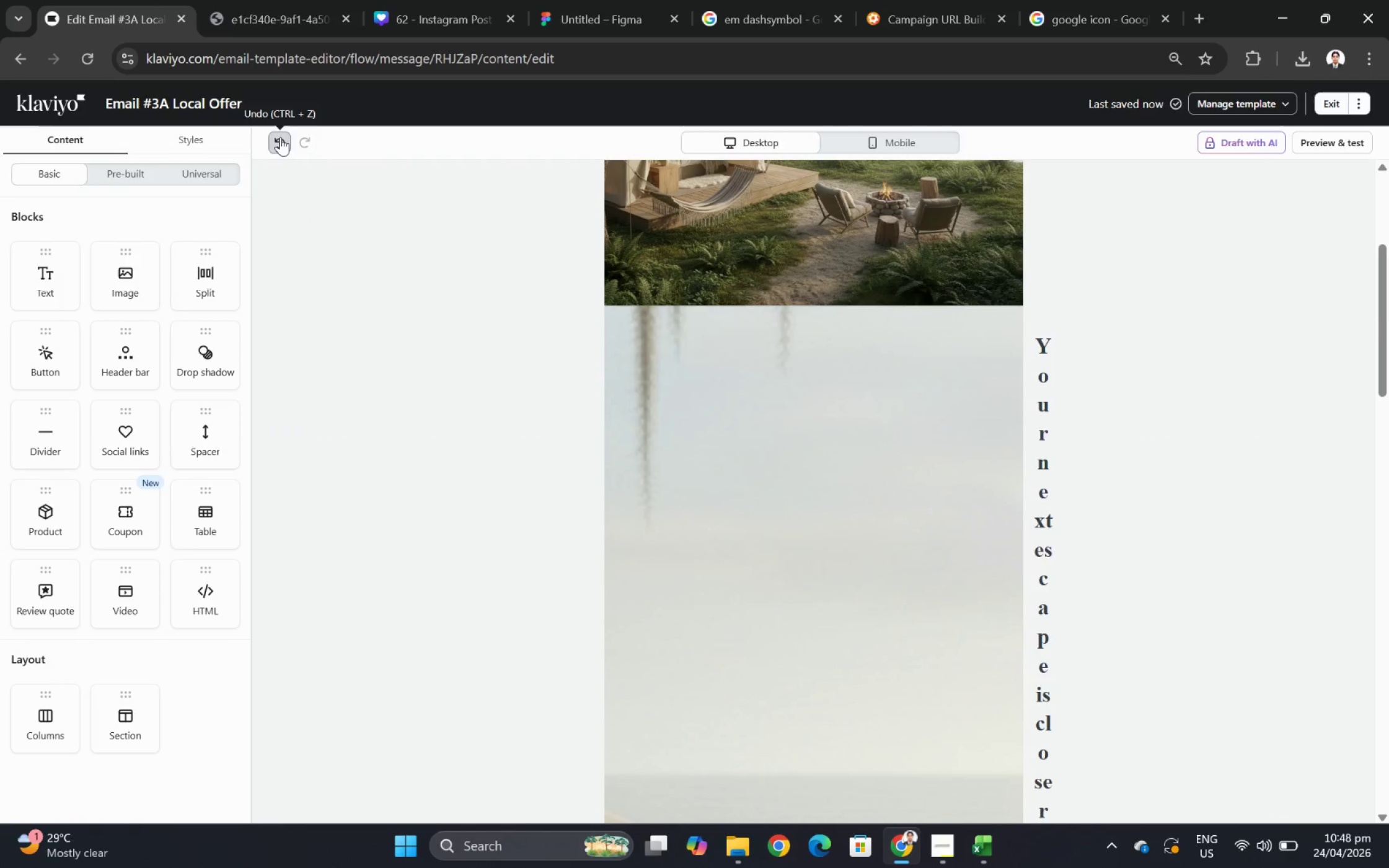 
left_click([654, 380])
 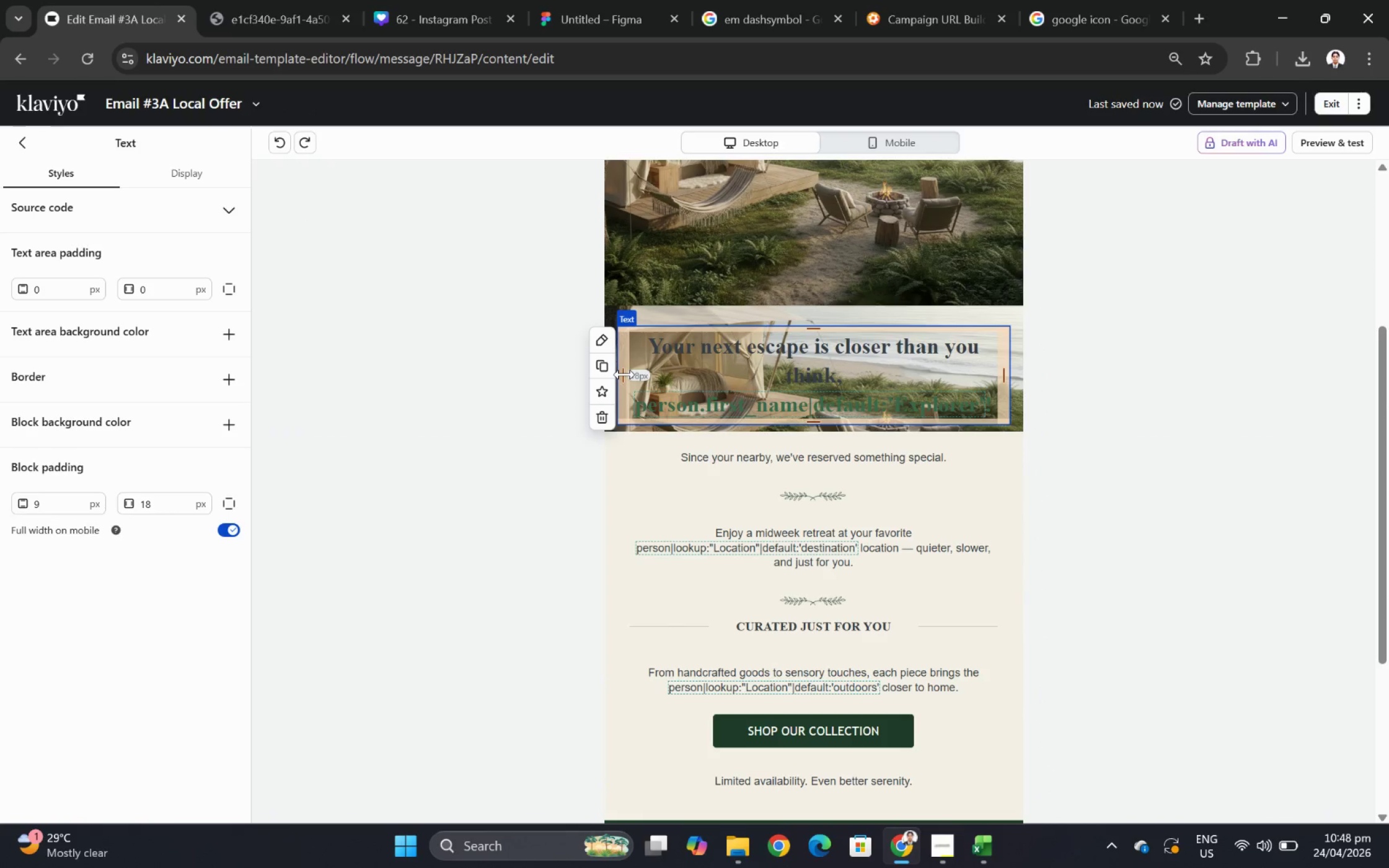 
left_click_drag(start_coordinate=[624, 374], to_coordinate=[732, 374])
 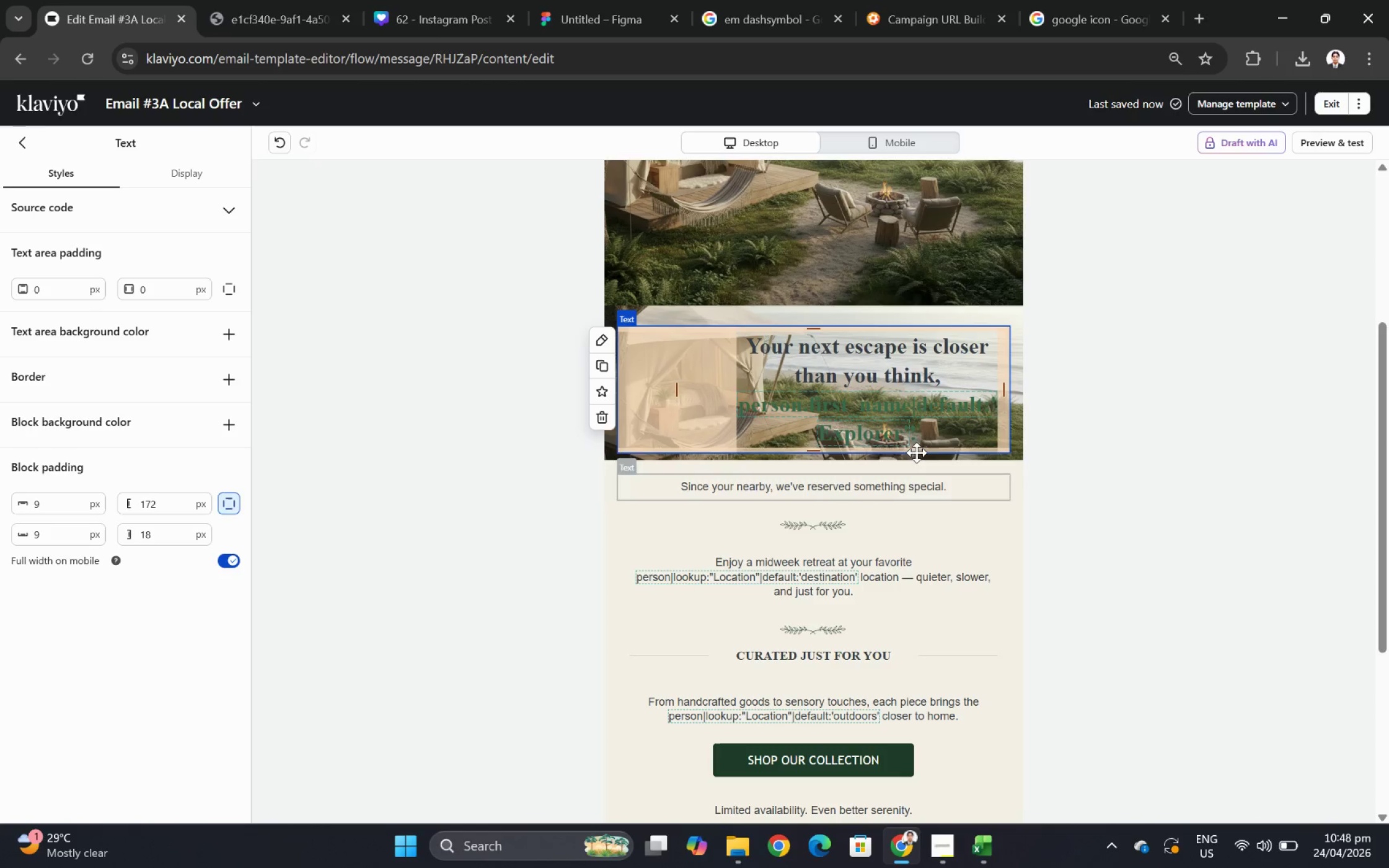 
left_click([774, 374])
 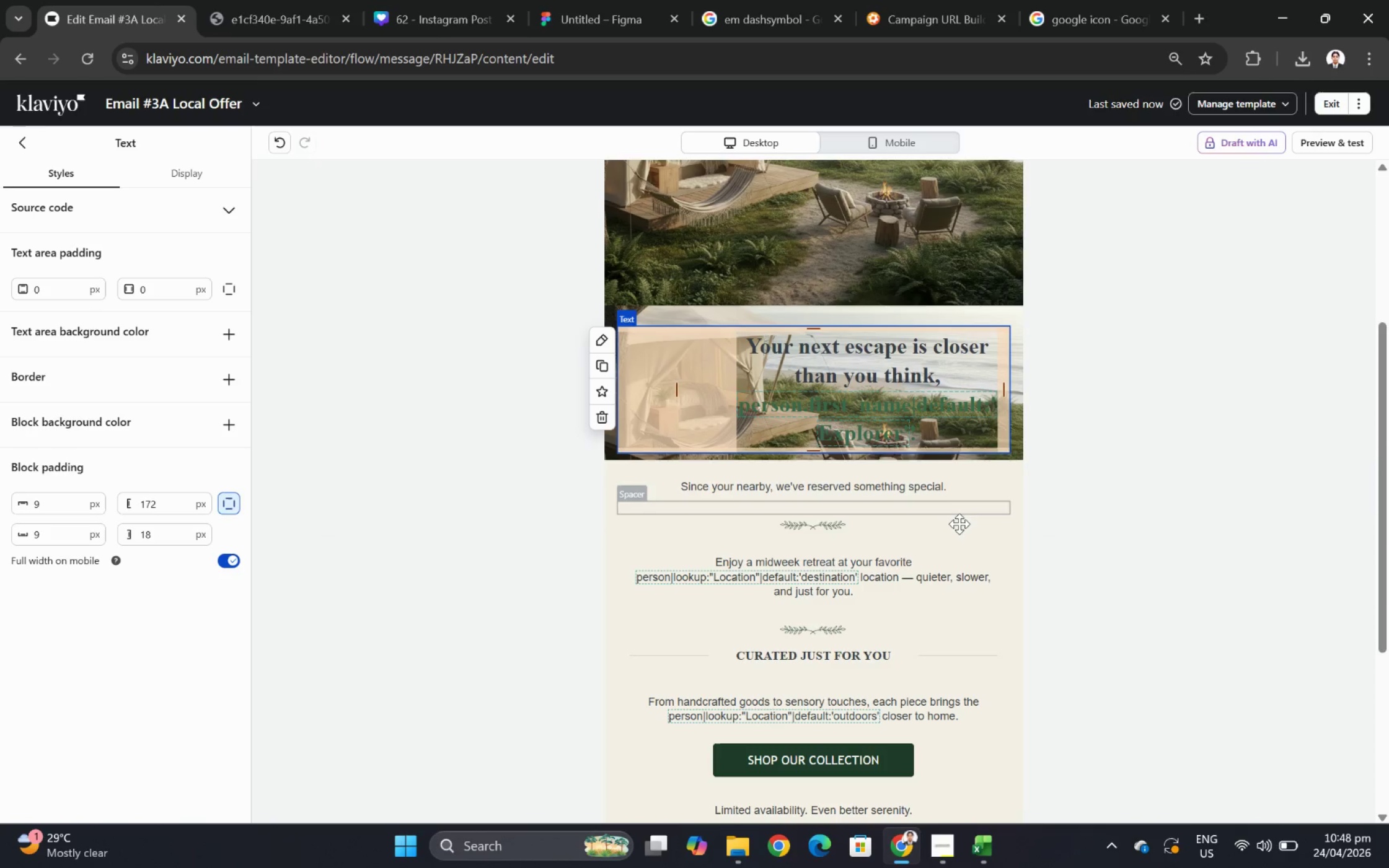 
left_click([991, 556])
 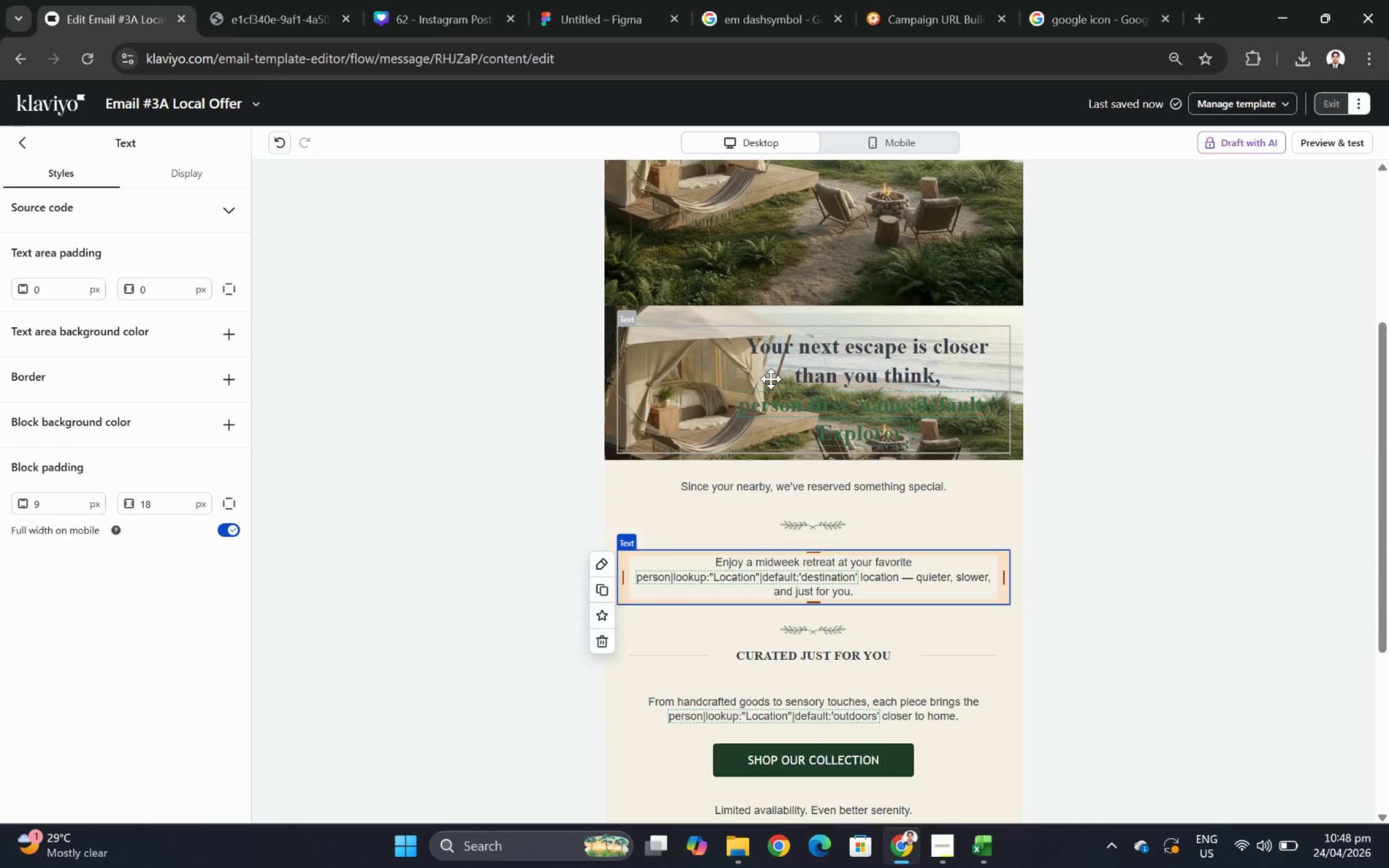 
left_click([769, 379])
 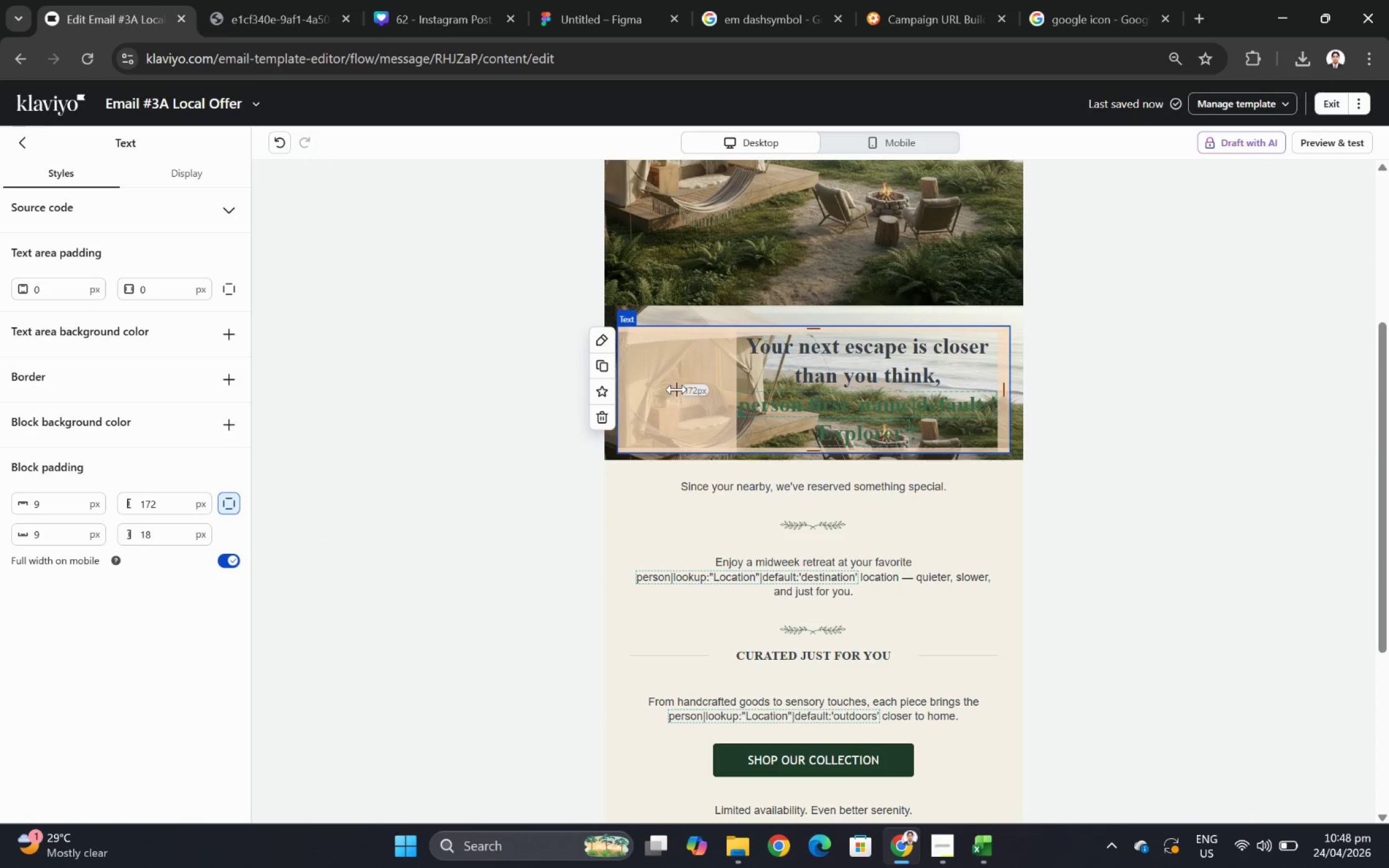 
left_click_drag(start_coordinate=[674, 389], to_coordinate=[682, 389])
 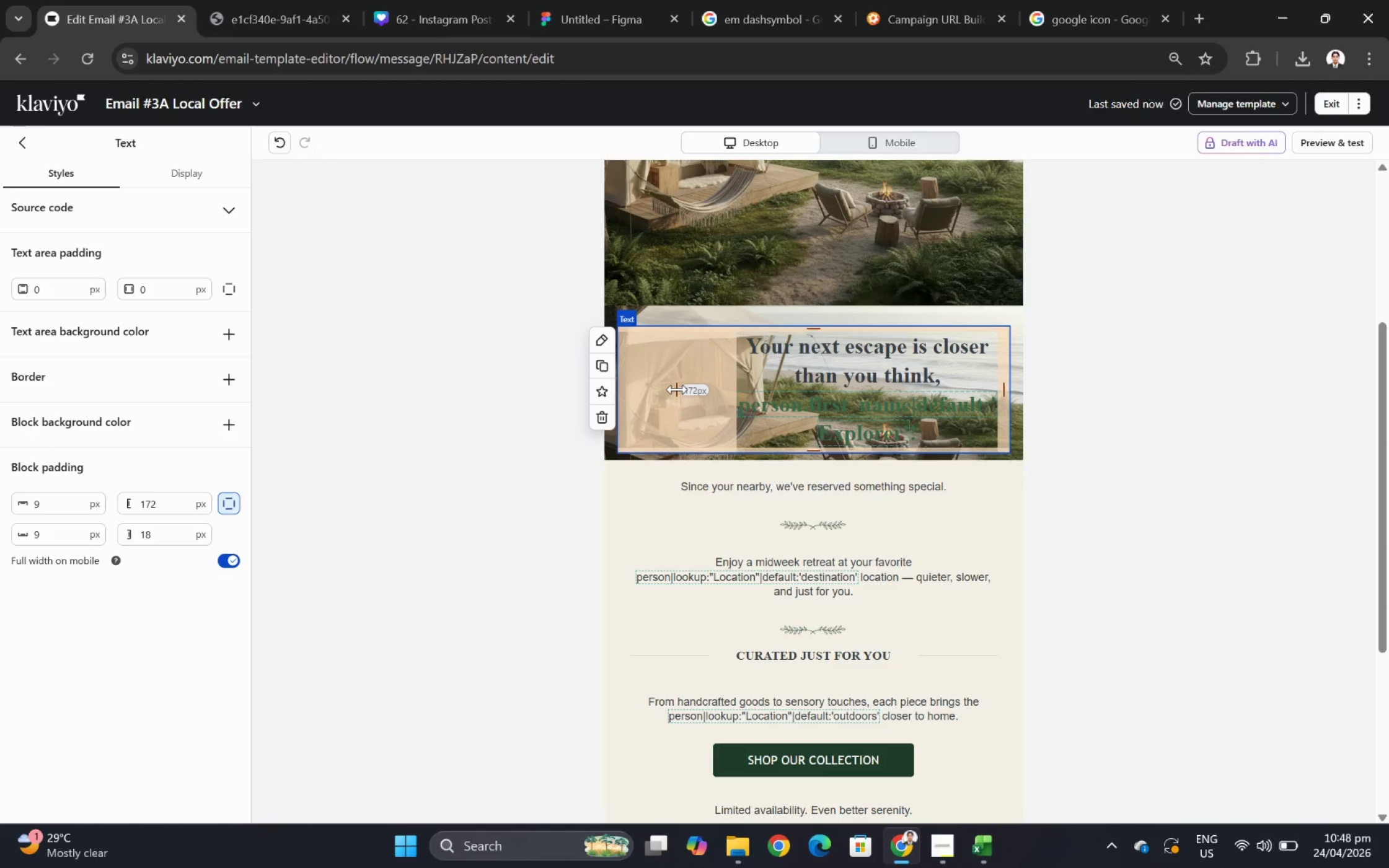 
left_click_drag(start_coordinate=[677, 389], to_coordinate=[767, 387])
 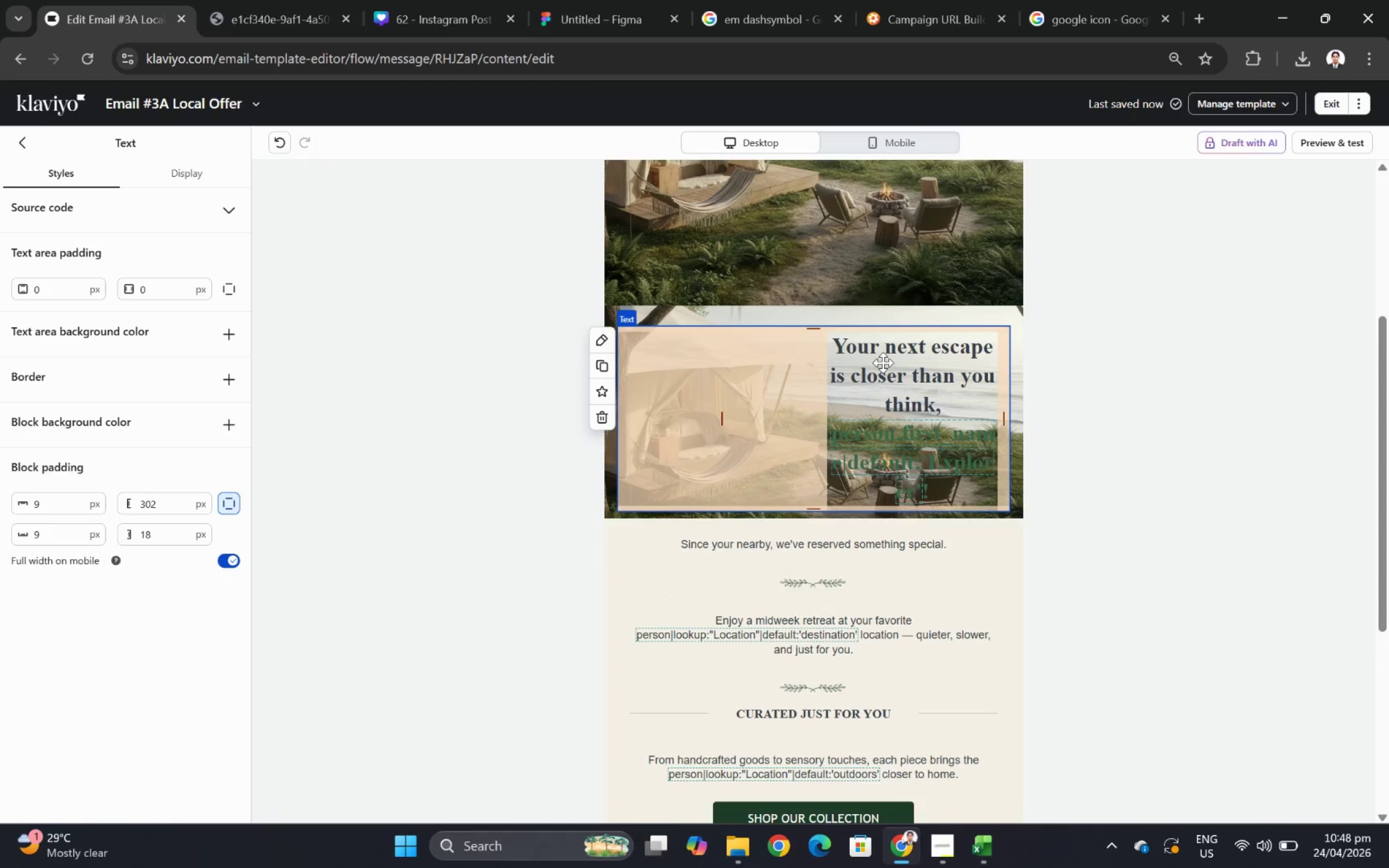 
double_click([883, 362])
 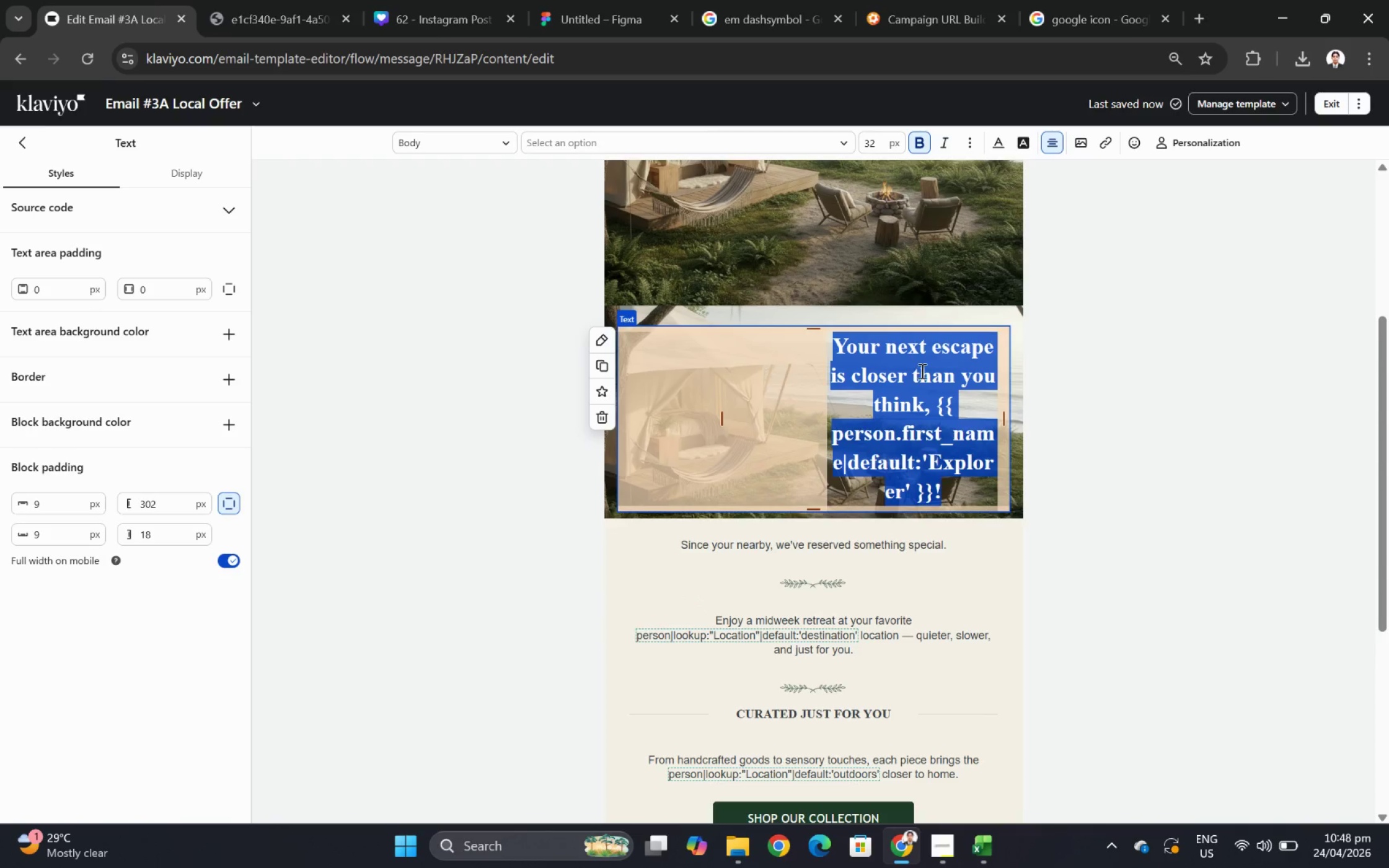 
left_click([934, 384])
 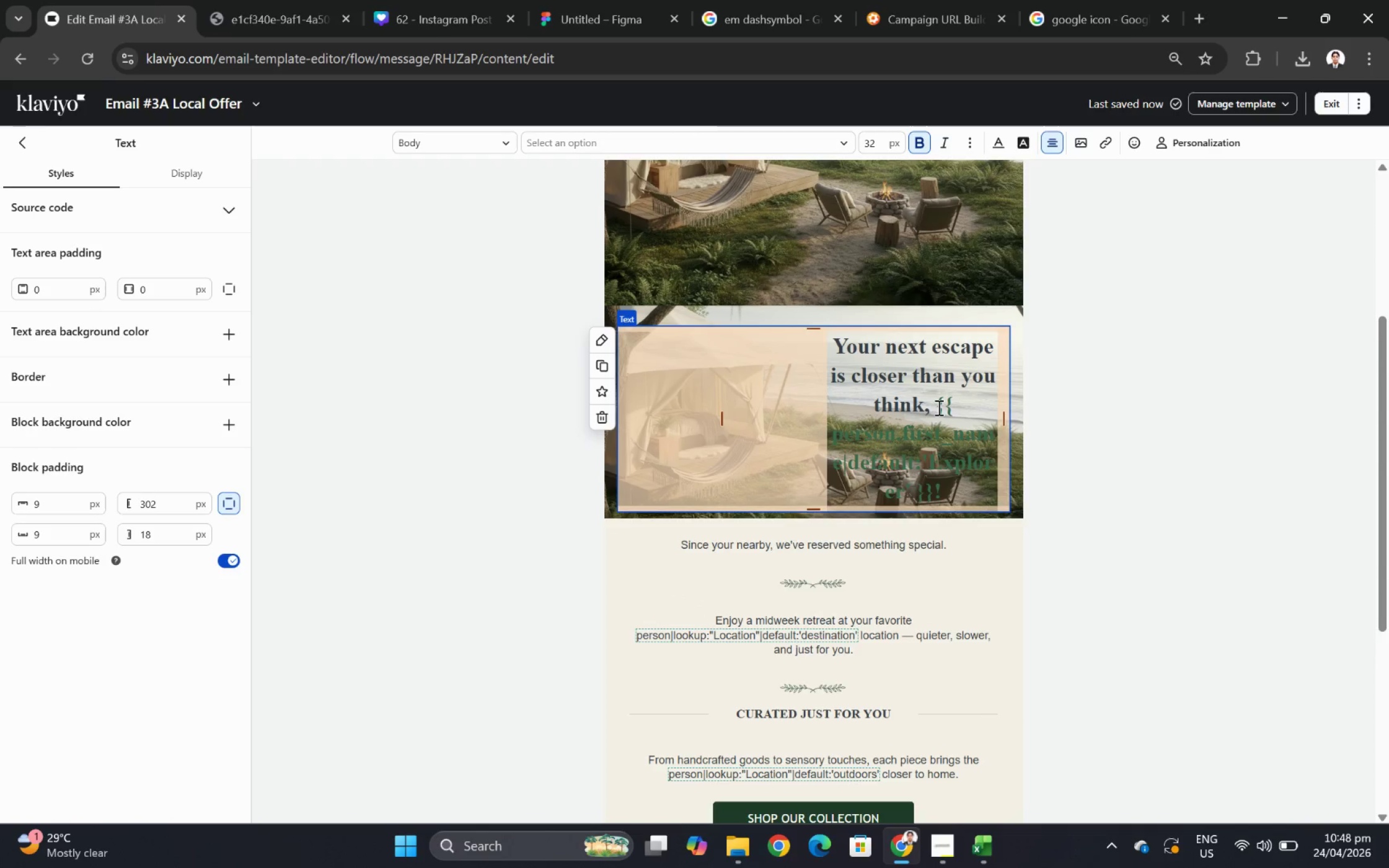 
left_click_drag(start_coordinate=[937, 407], to_coordinate=[989, 498])
 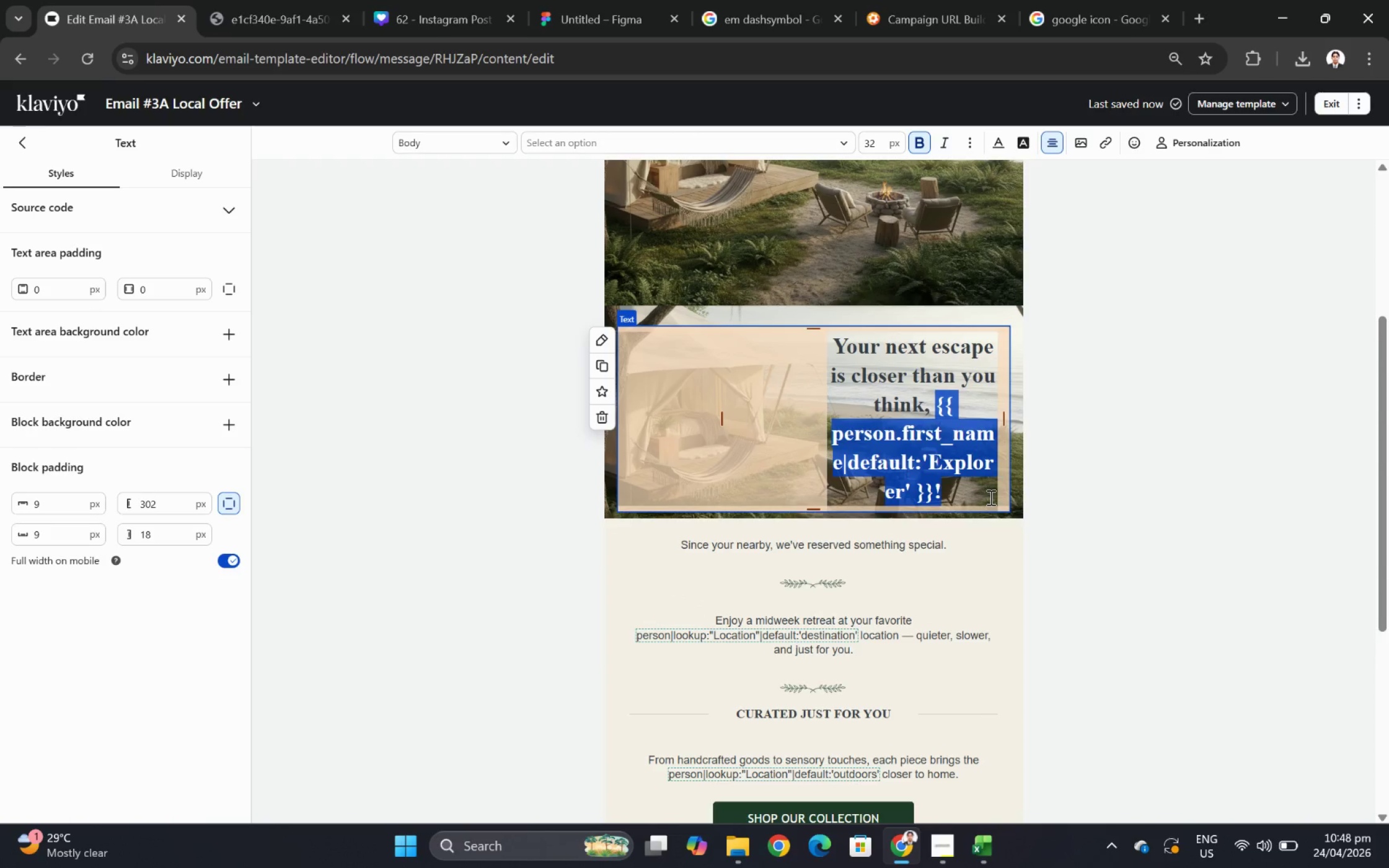 
wait(9.84)
 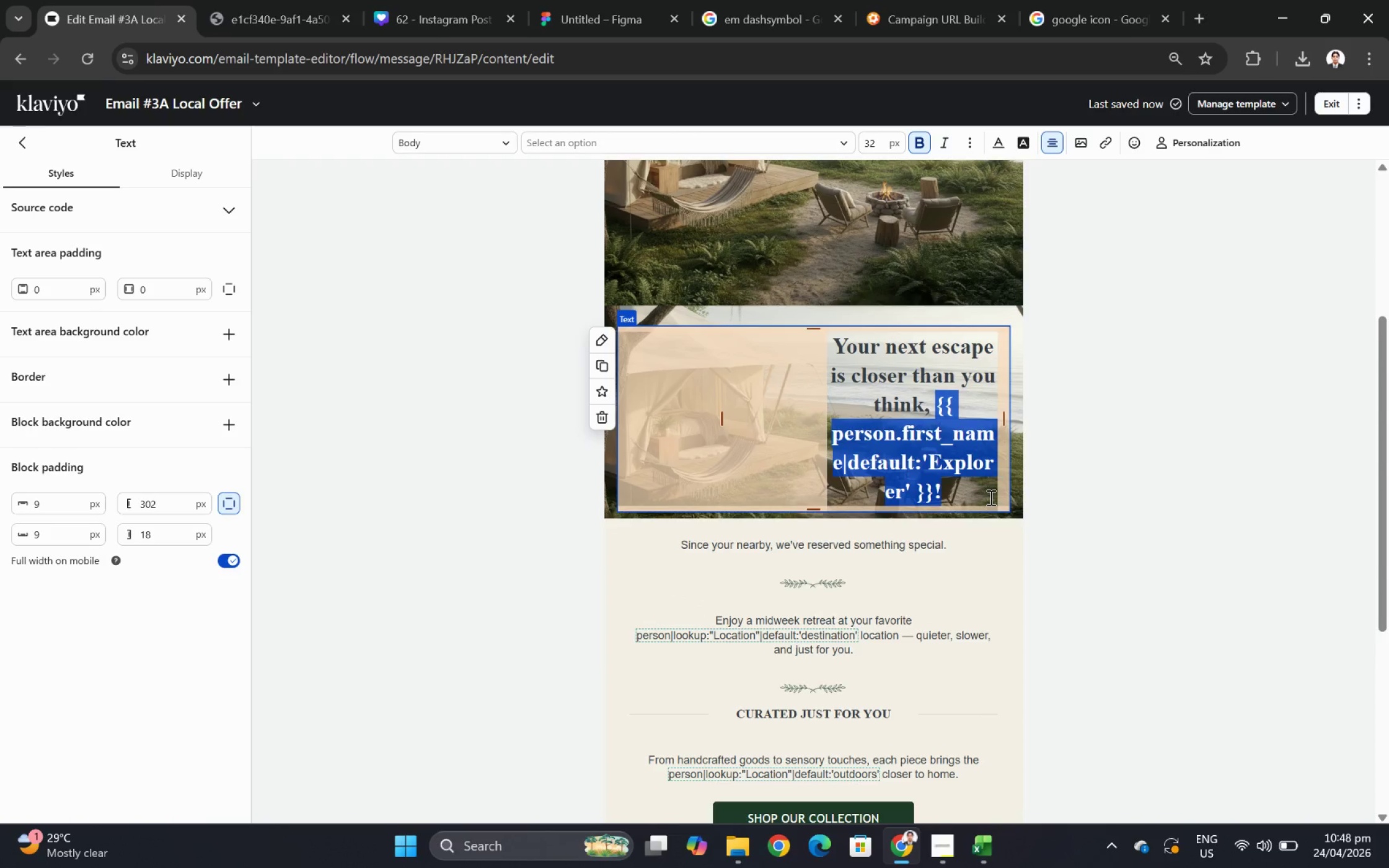 
type(Rea)
 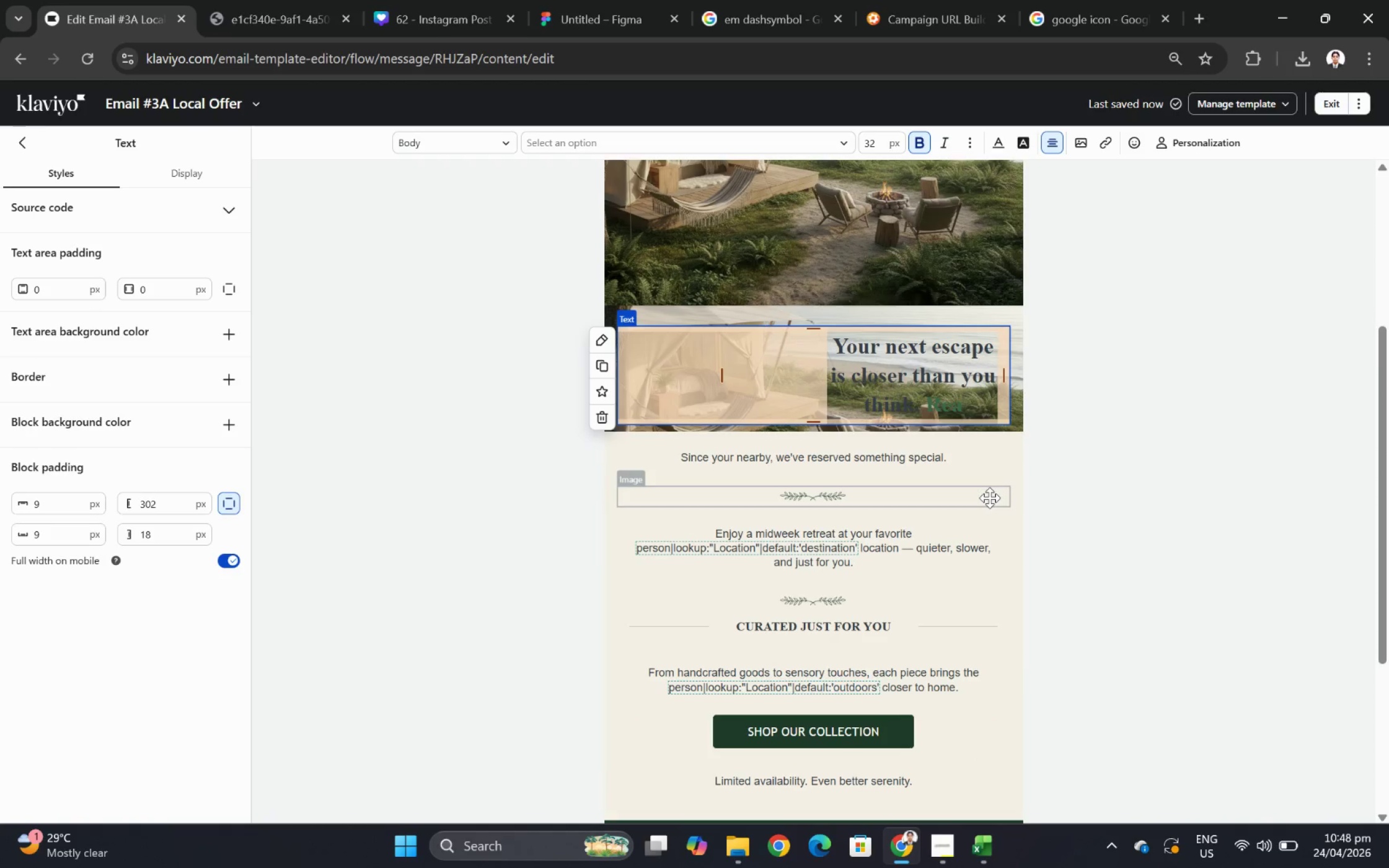 
key(Control+A)
 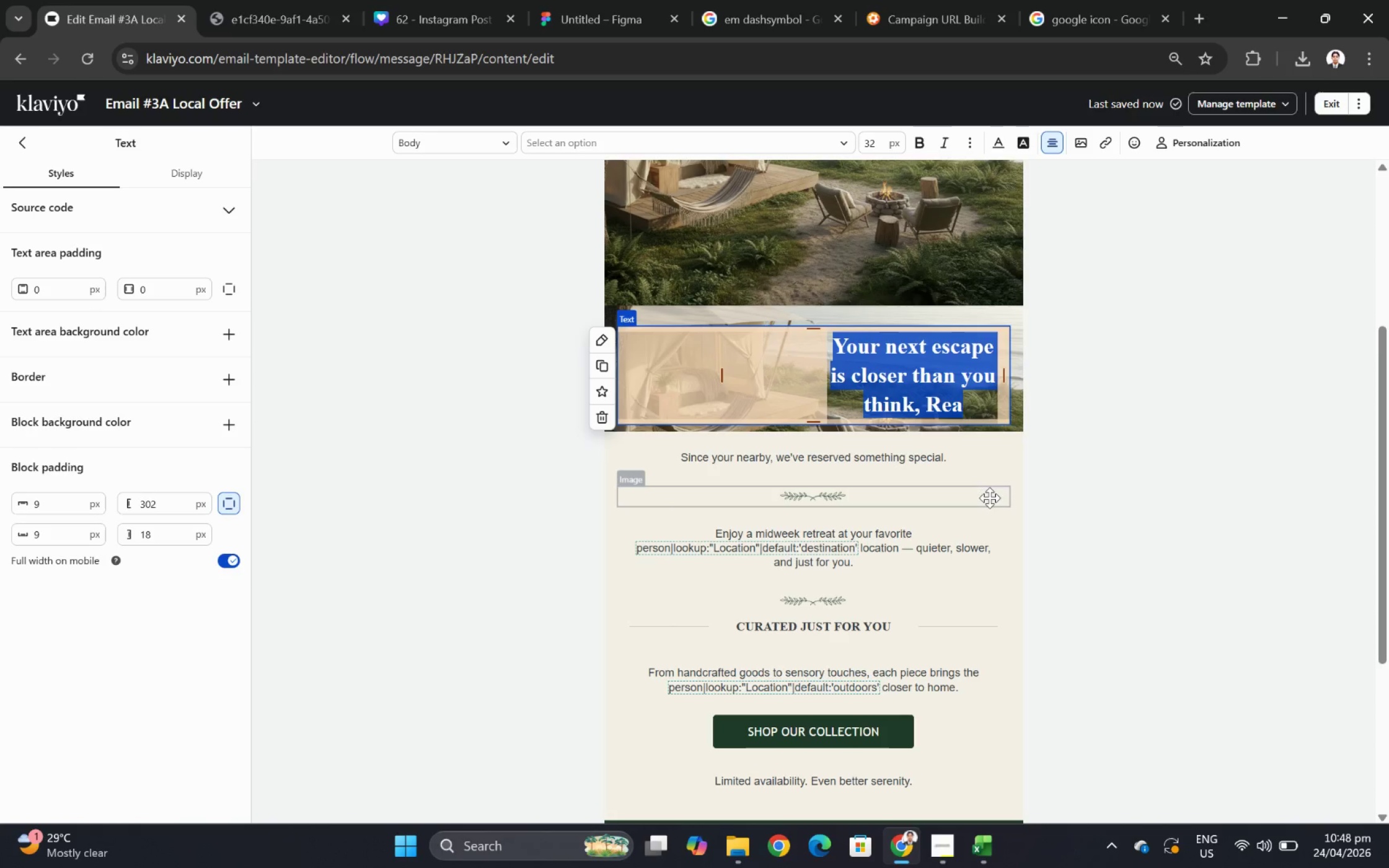 
type(Ready for an)
 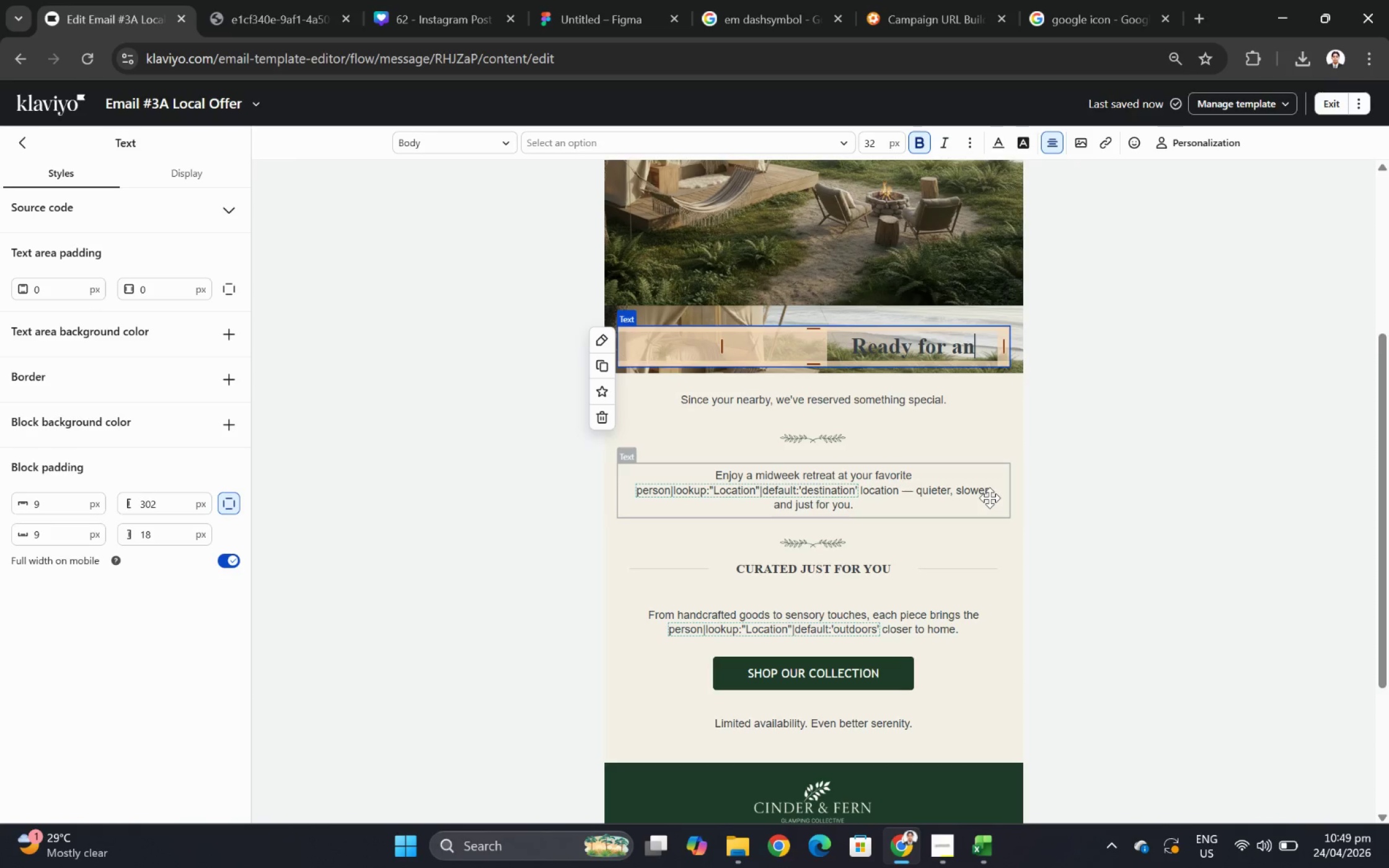 
wait(7.58)
 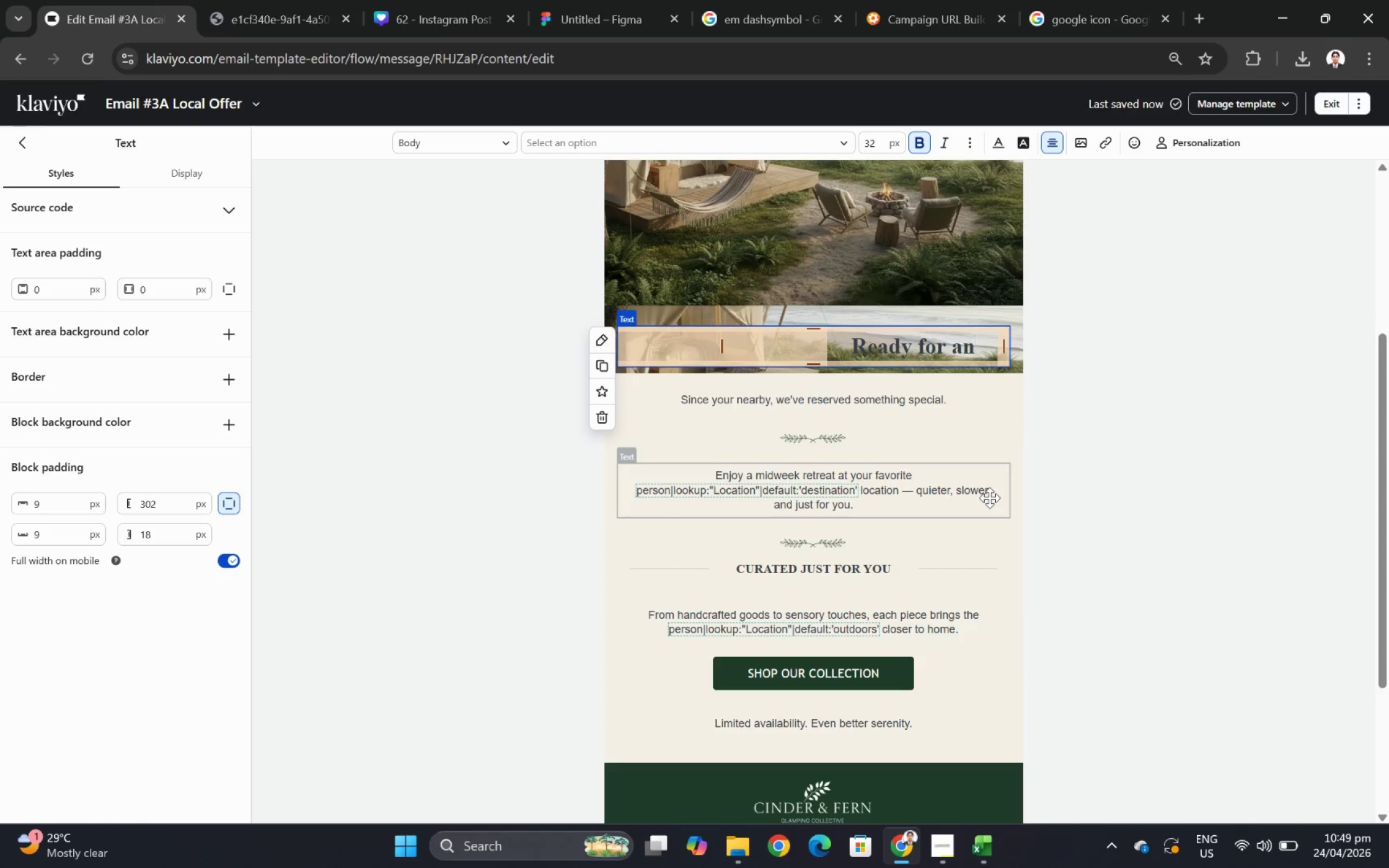 
type(other )
 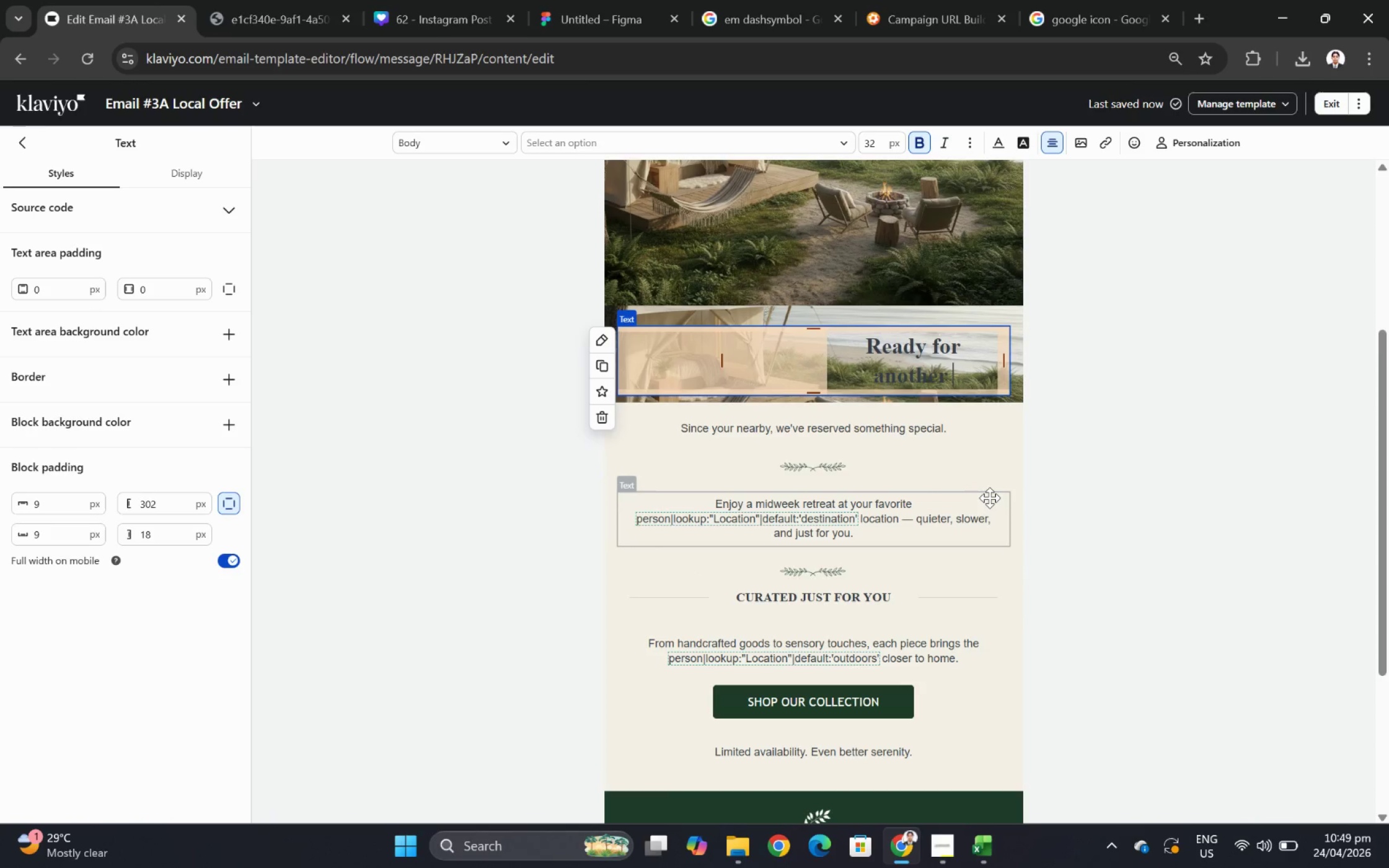 
type( escape?)
 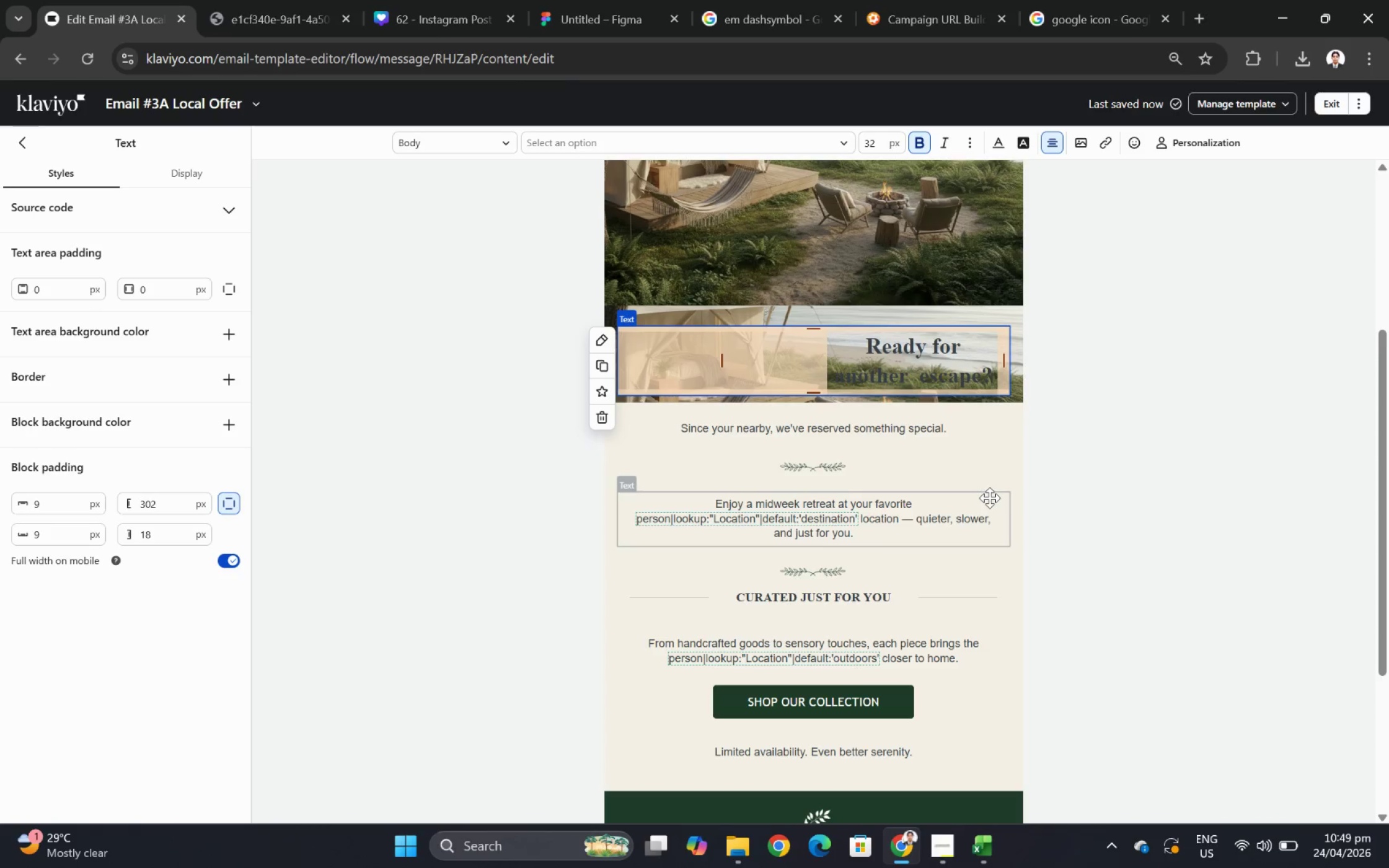 
key(Control+A)
 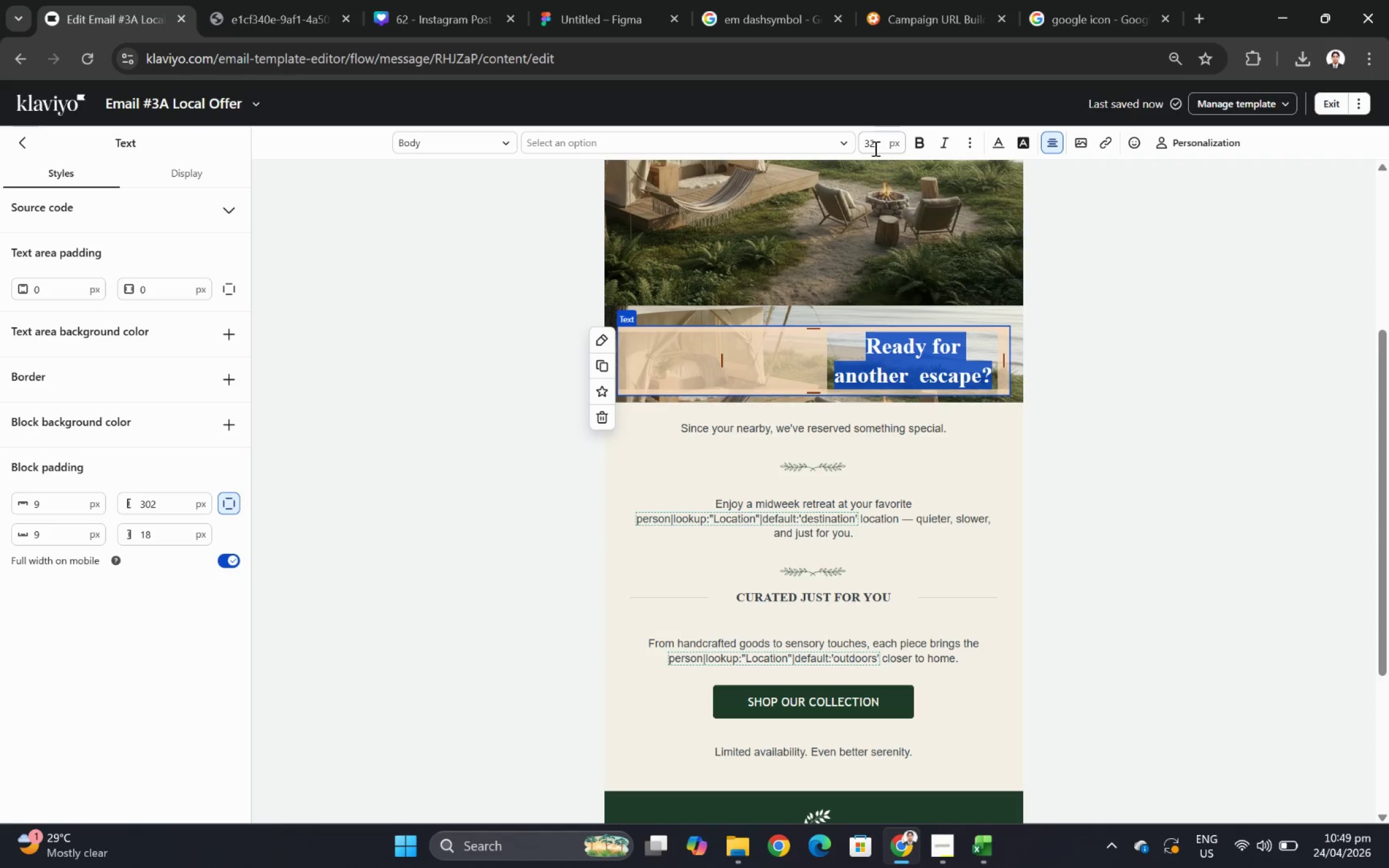 
double_click([874, 148])
 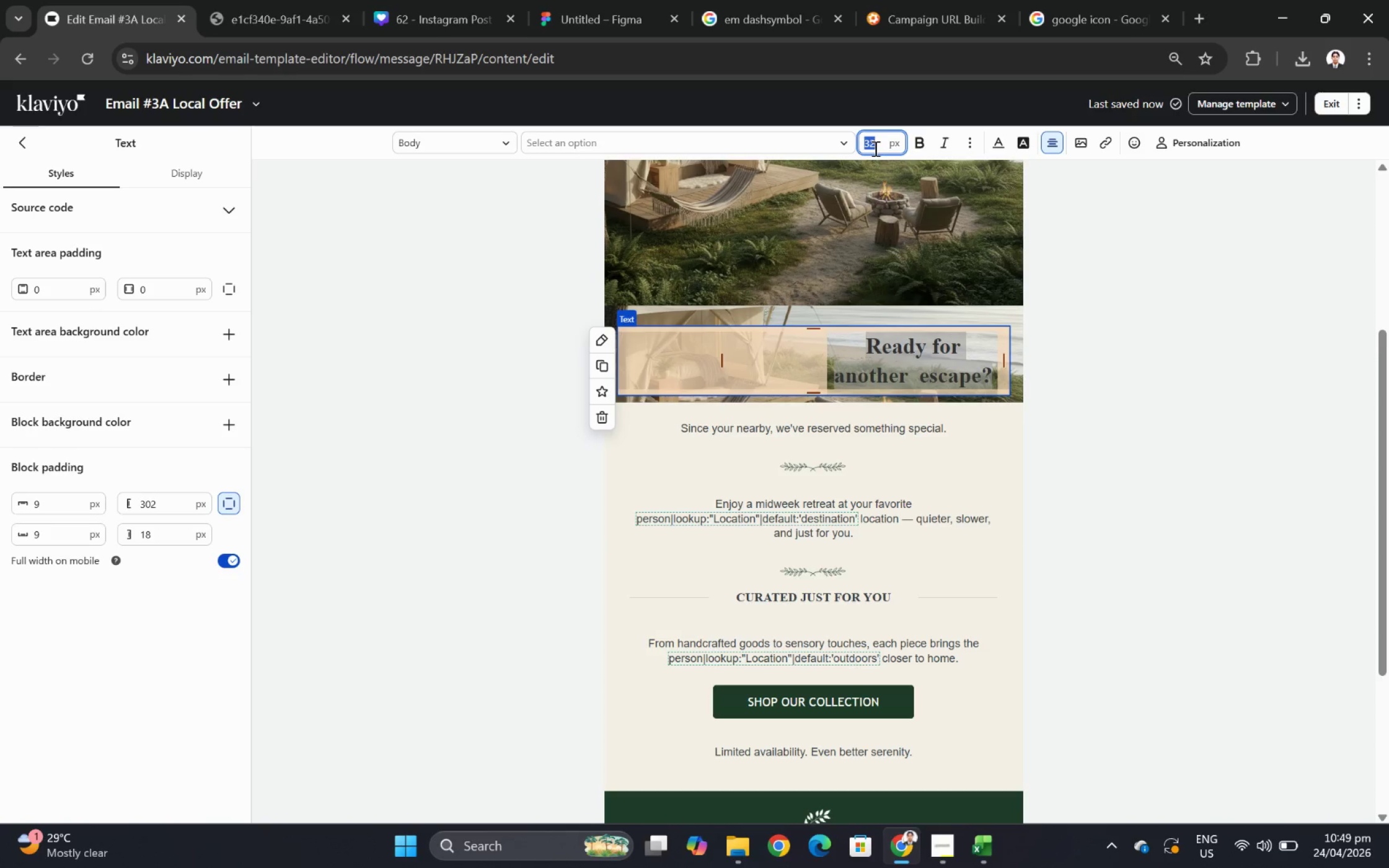 
key(Numpad4)
 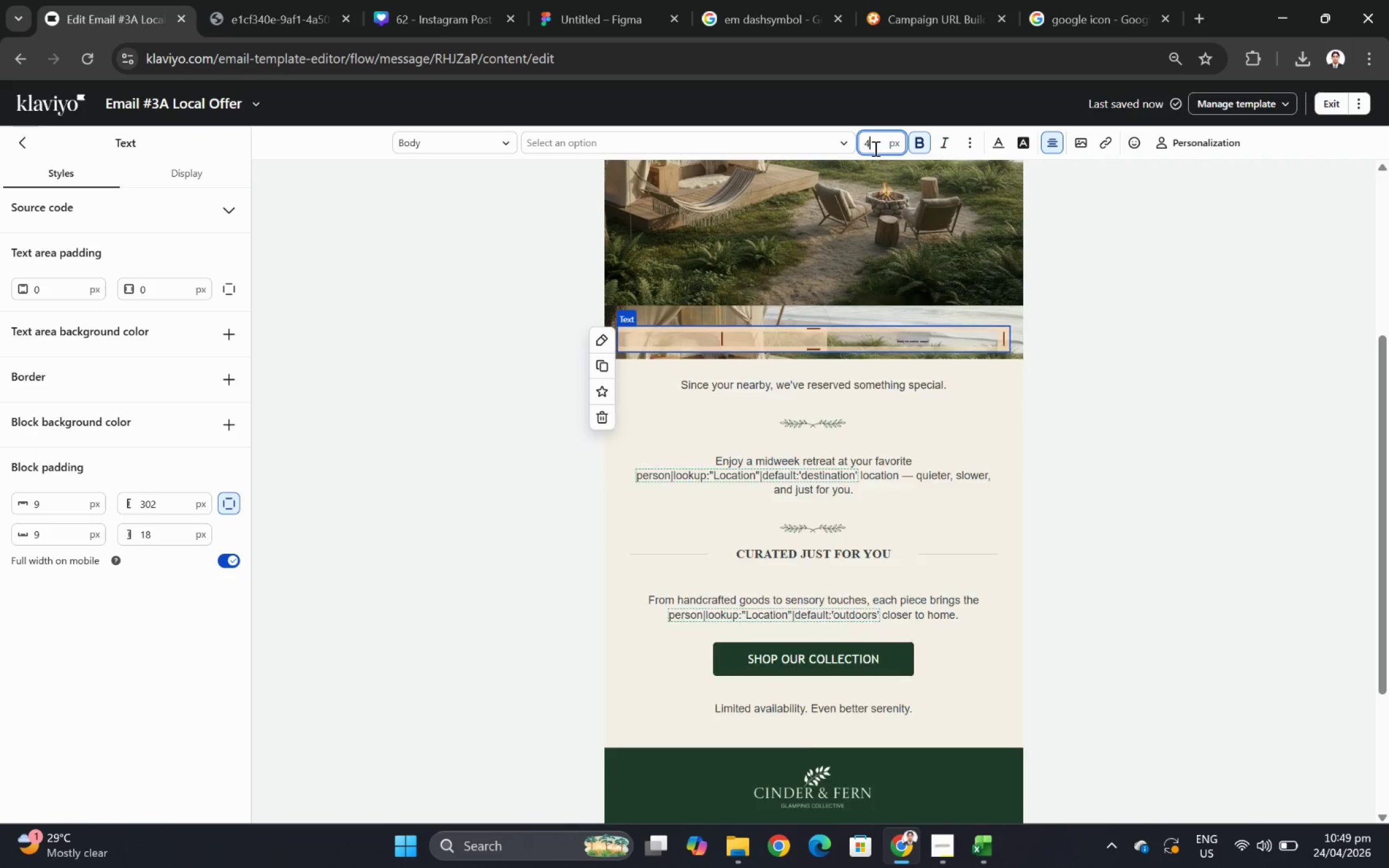 
key(Numpad8)
 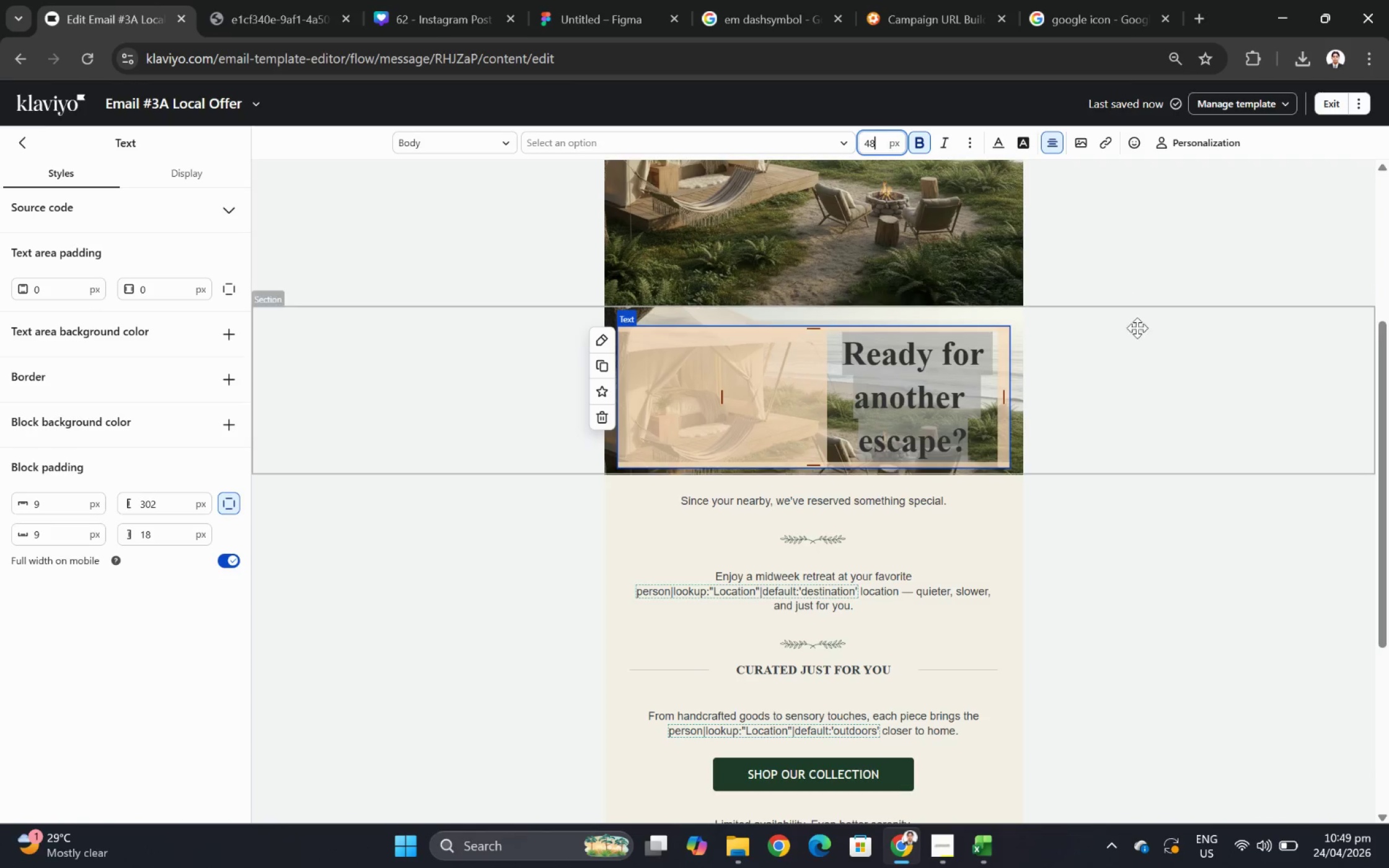 
left_click([1076, 452])
 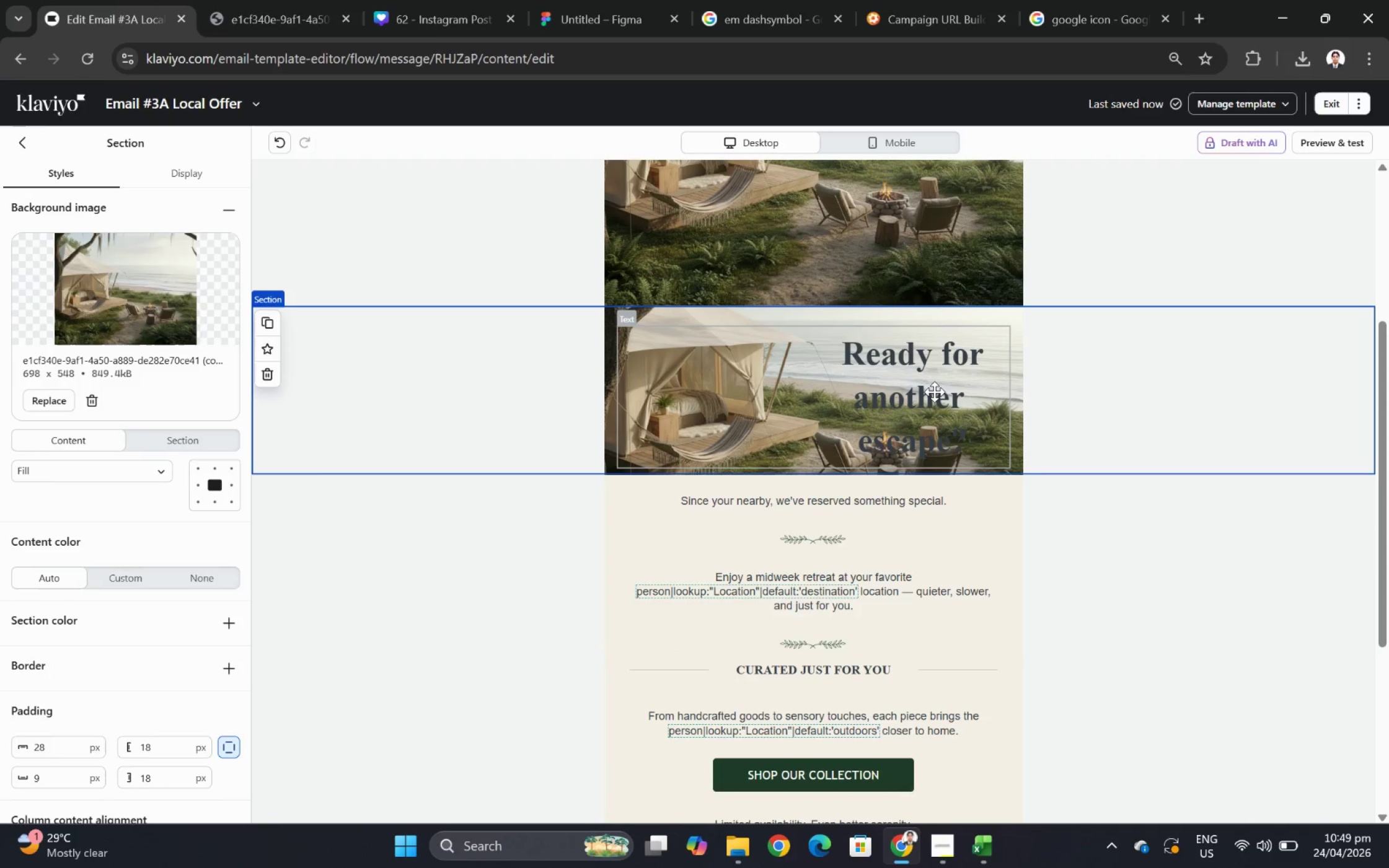 
double_click([934, 390])
 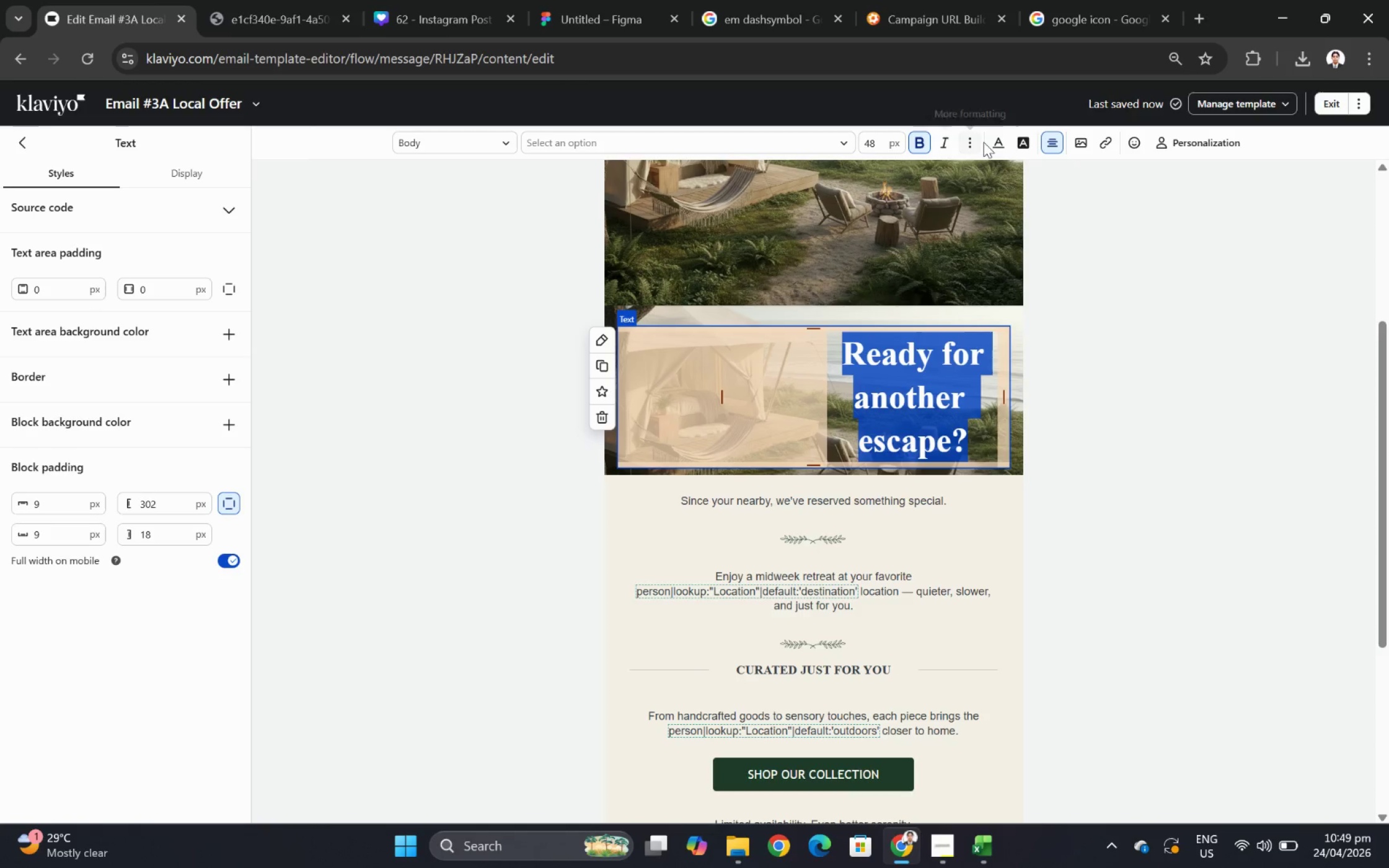 
left_click([991, 144])
 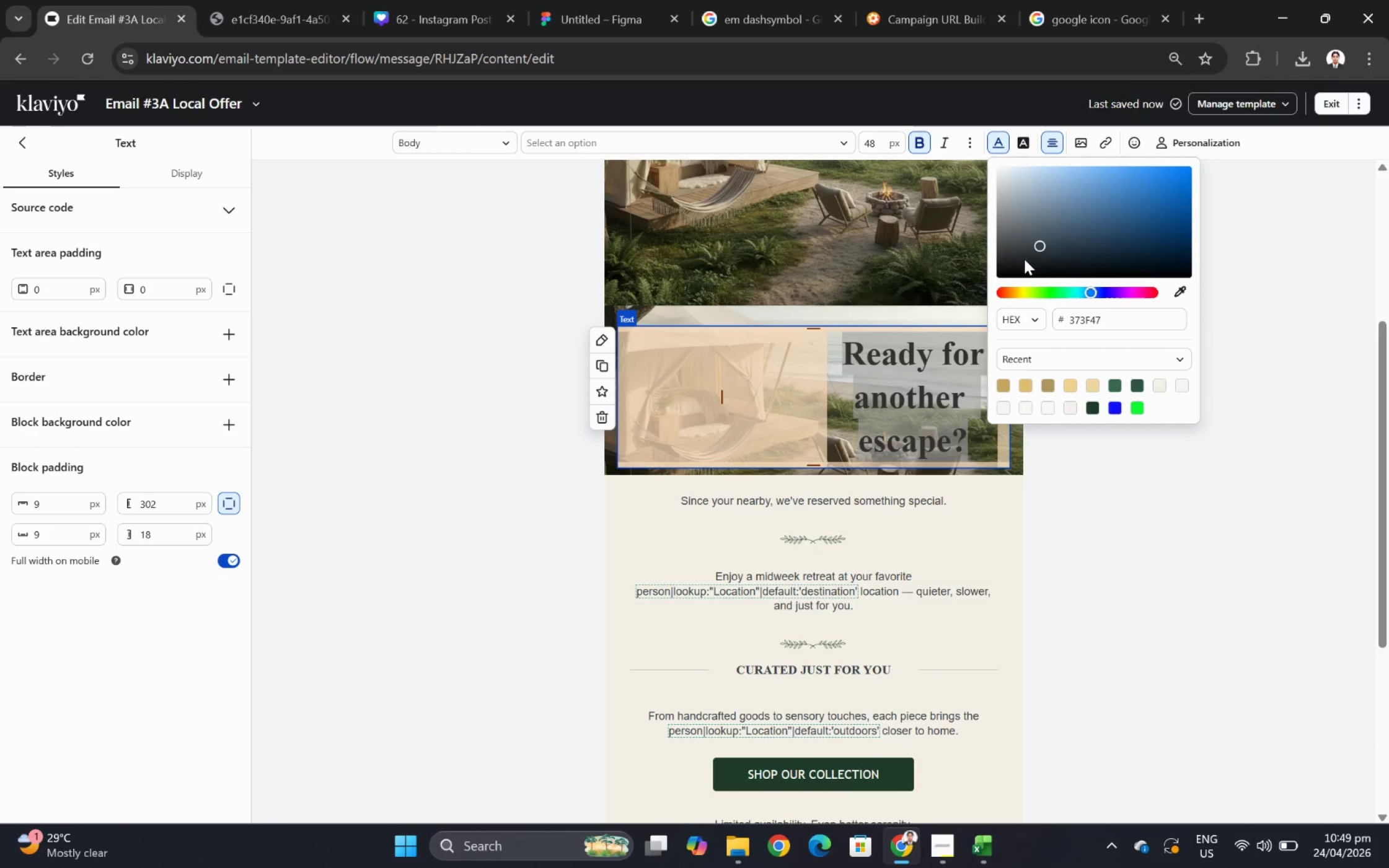 
left_click([1005, 268])
 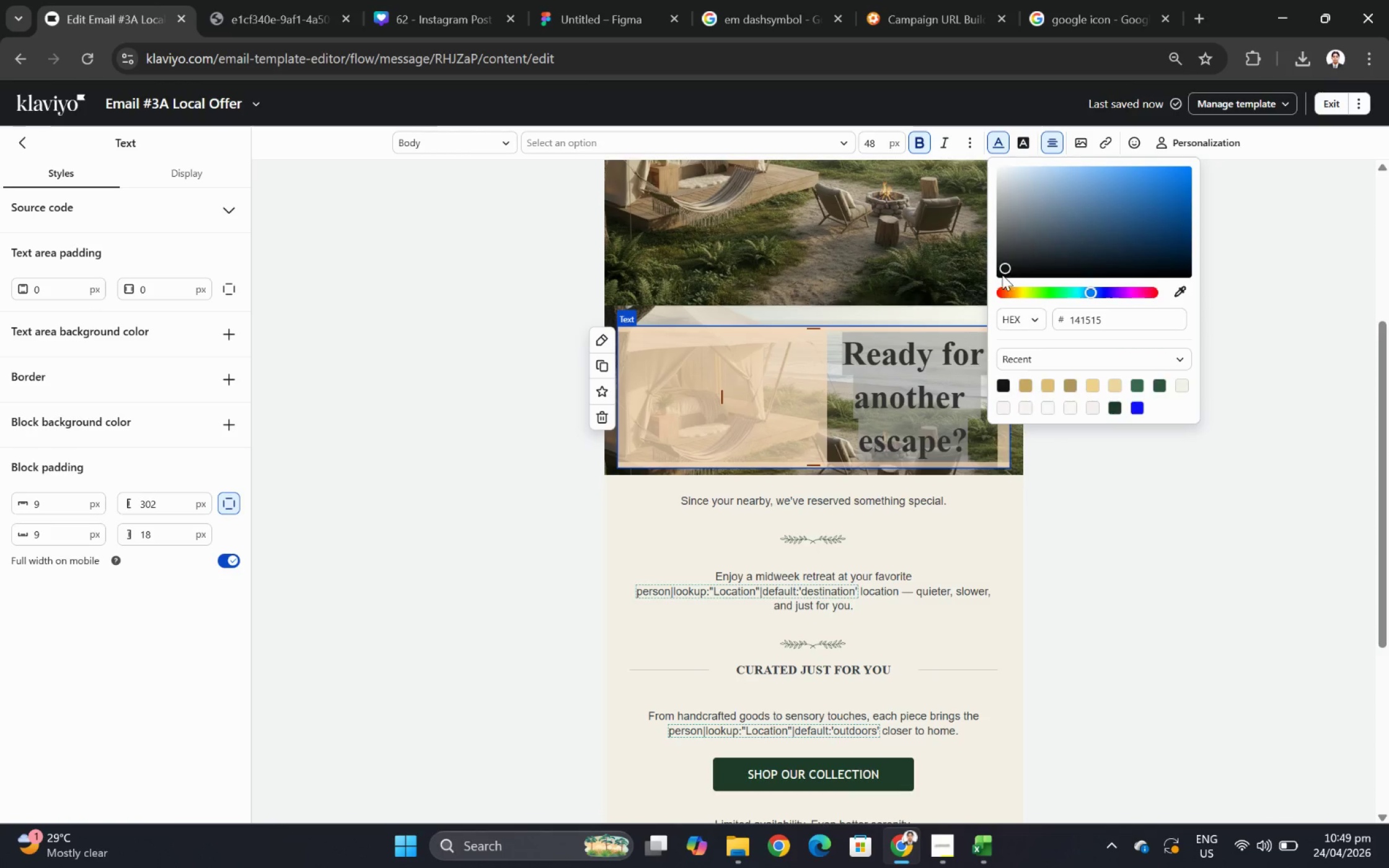 
left_click([1002, 274])
 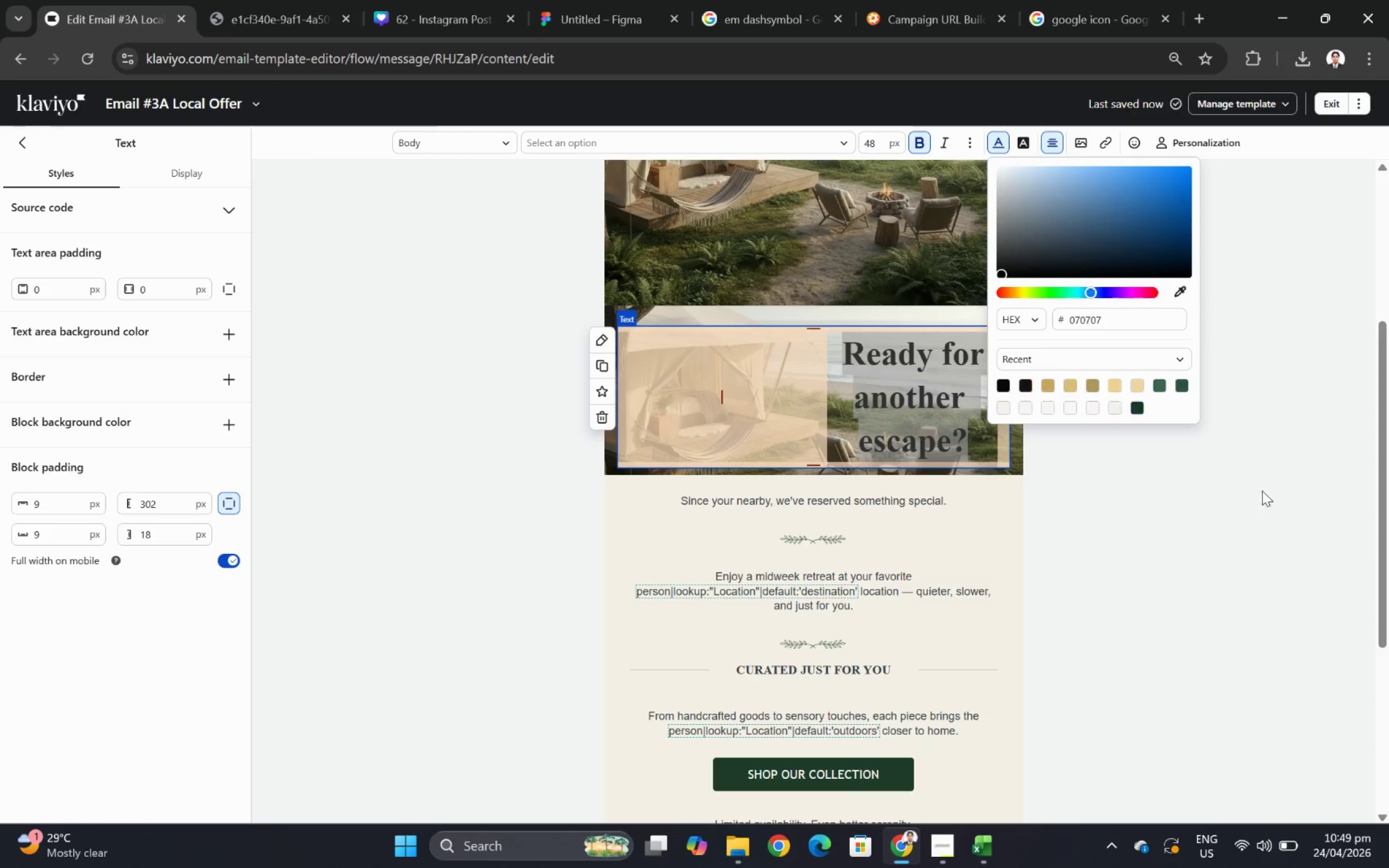 
left_click([1258, 497])
 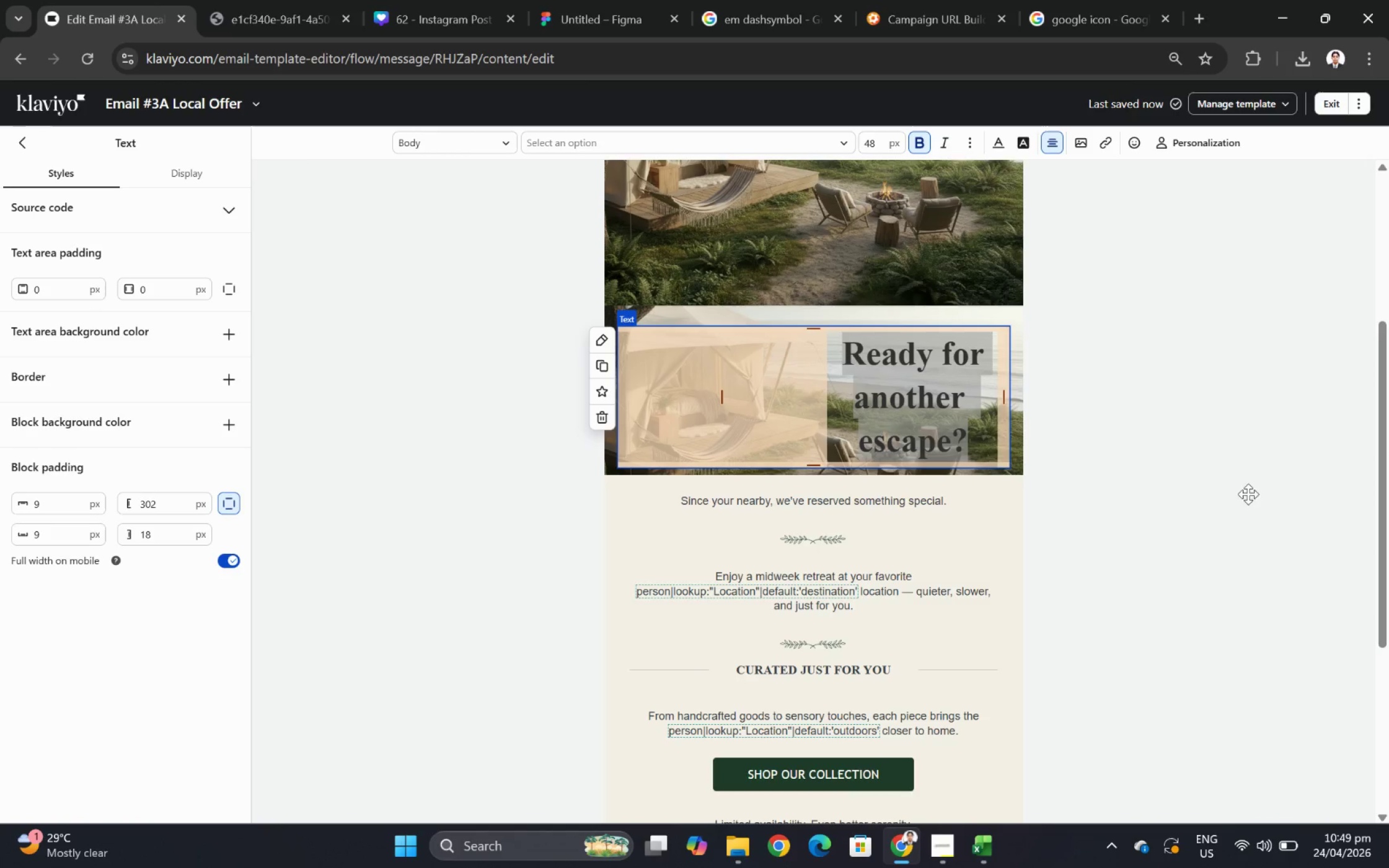 
left_click([1198, 489])
 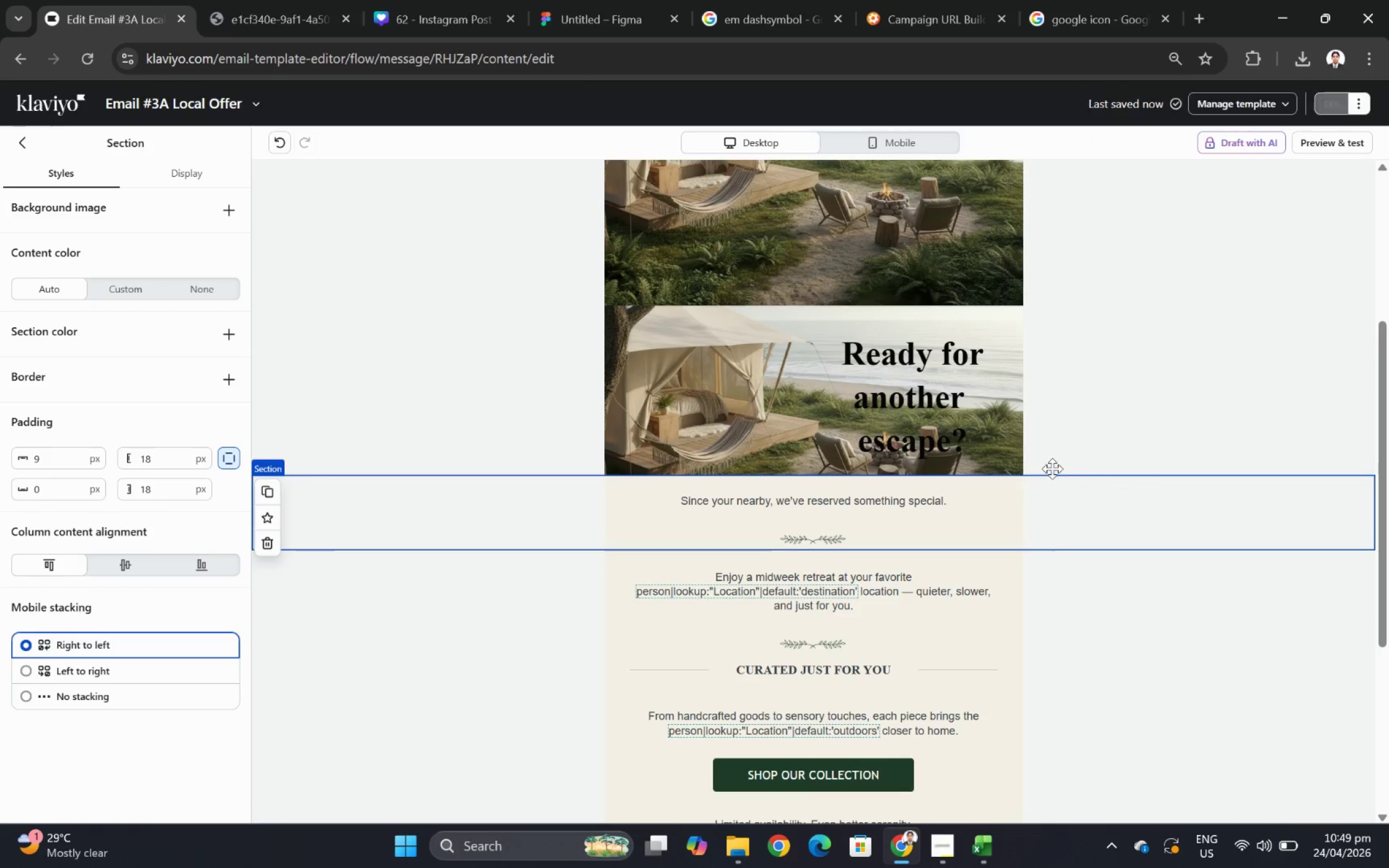 
left_click([1000, 414])
 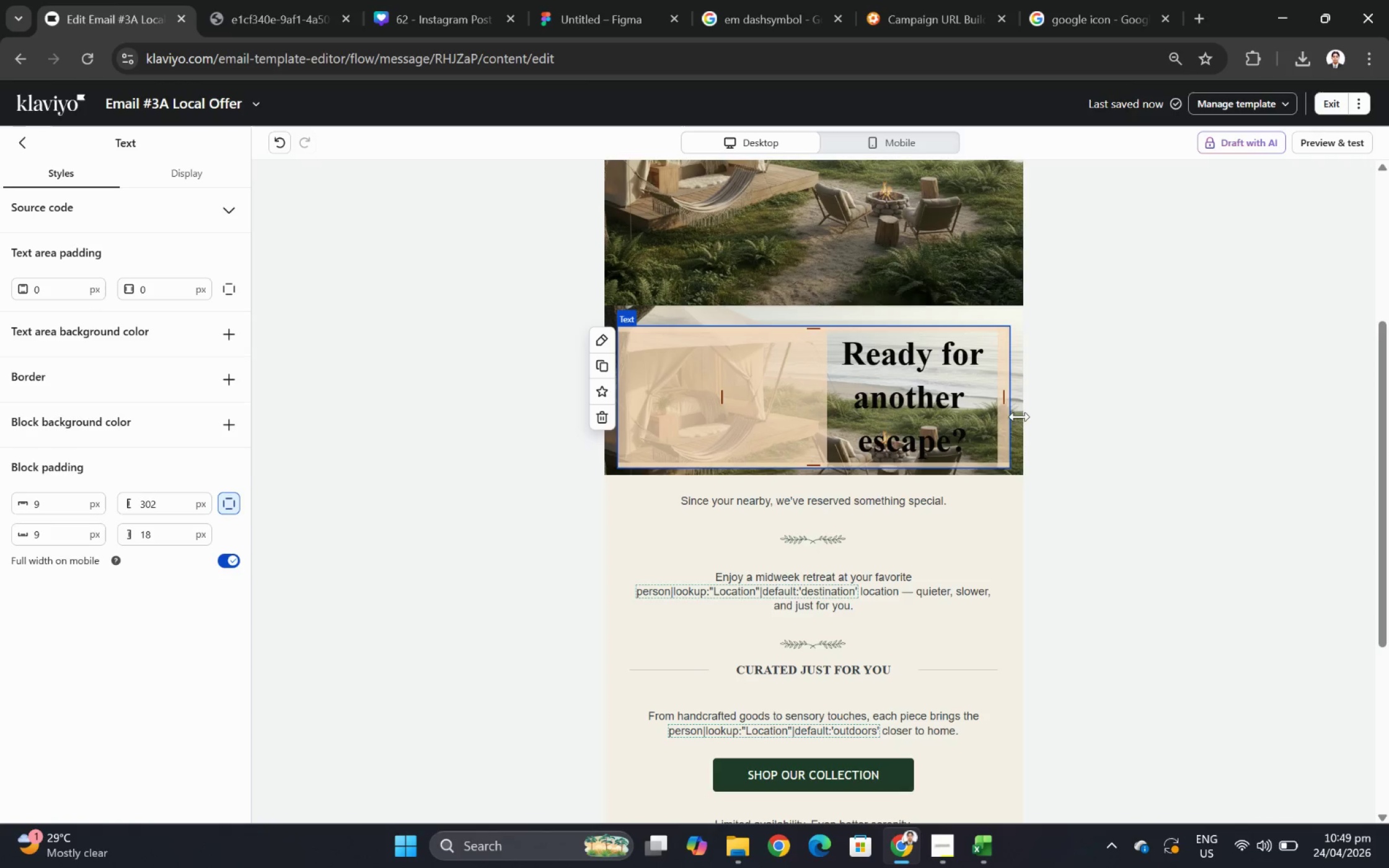 
left_click([1044, 417])
 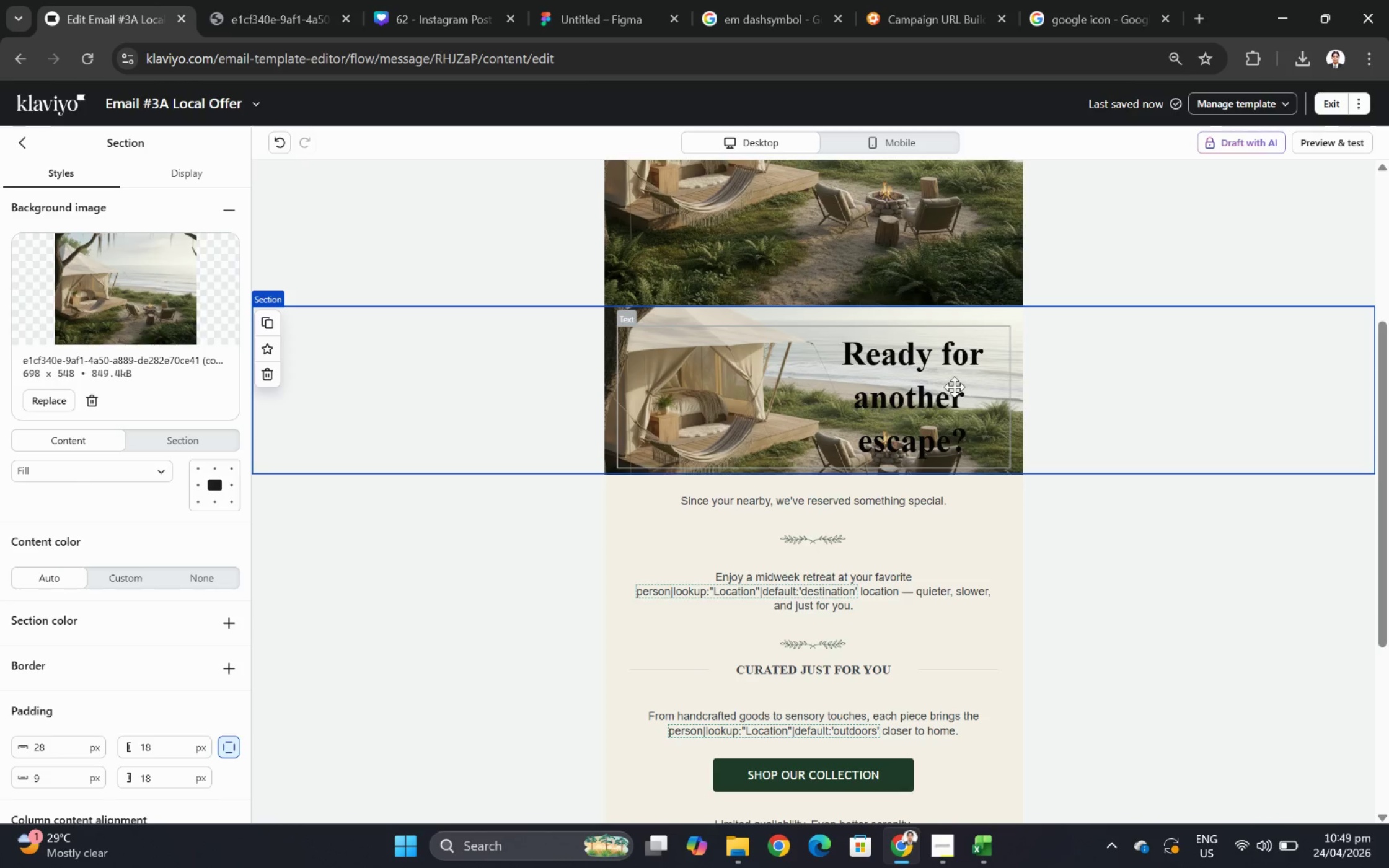 
double_click([953, 385])
 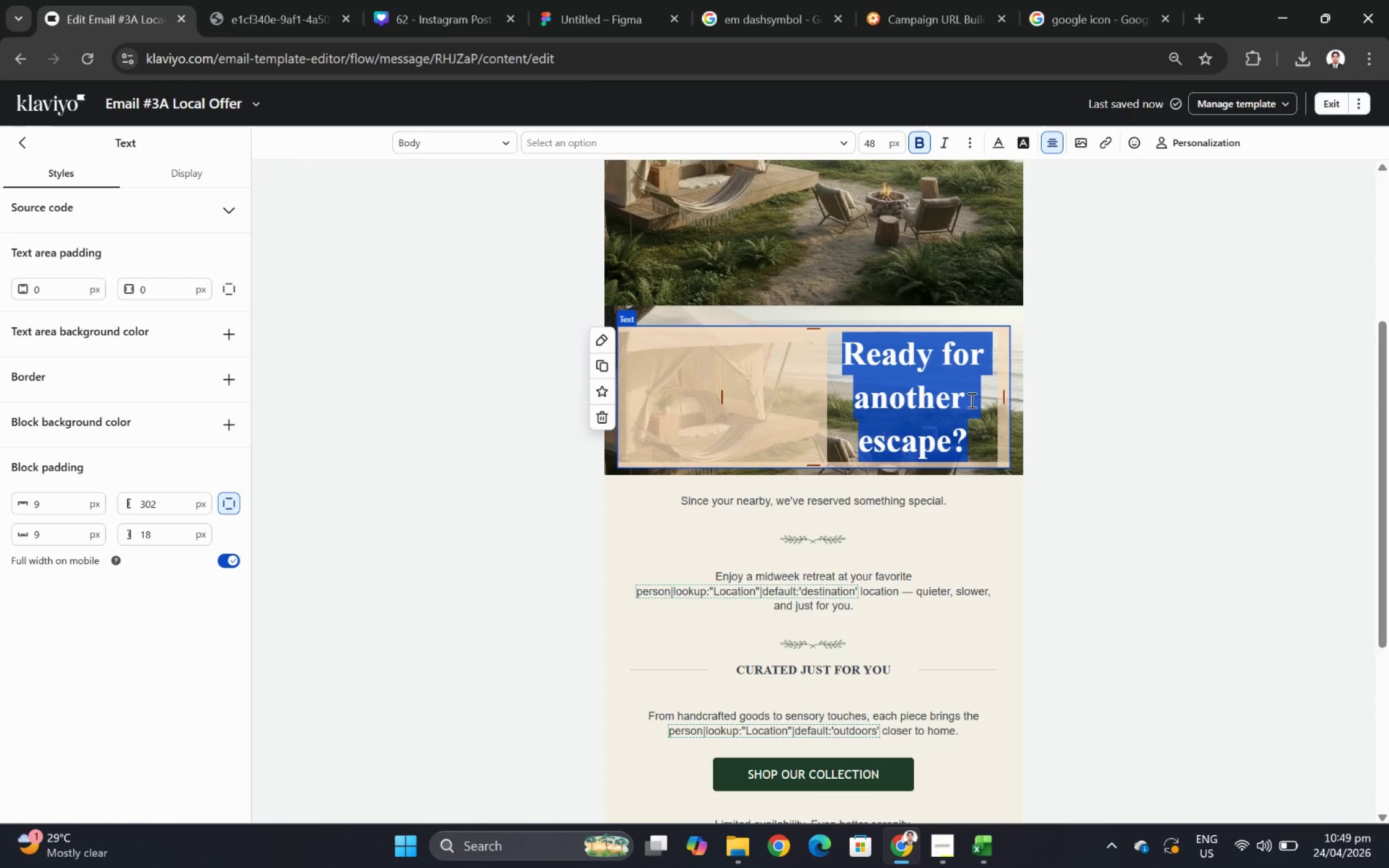 
left_click([974, 404])
 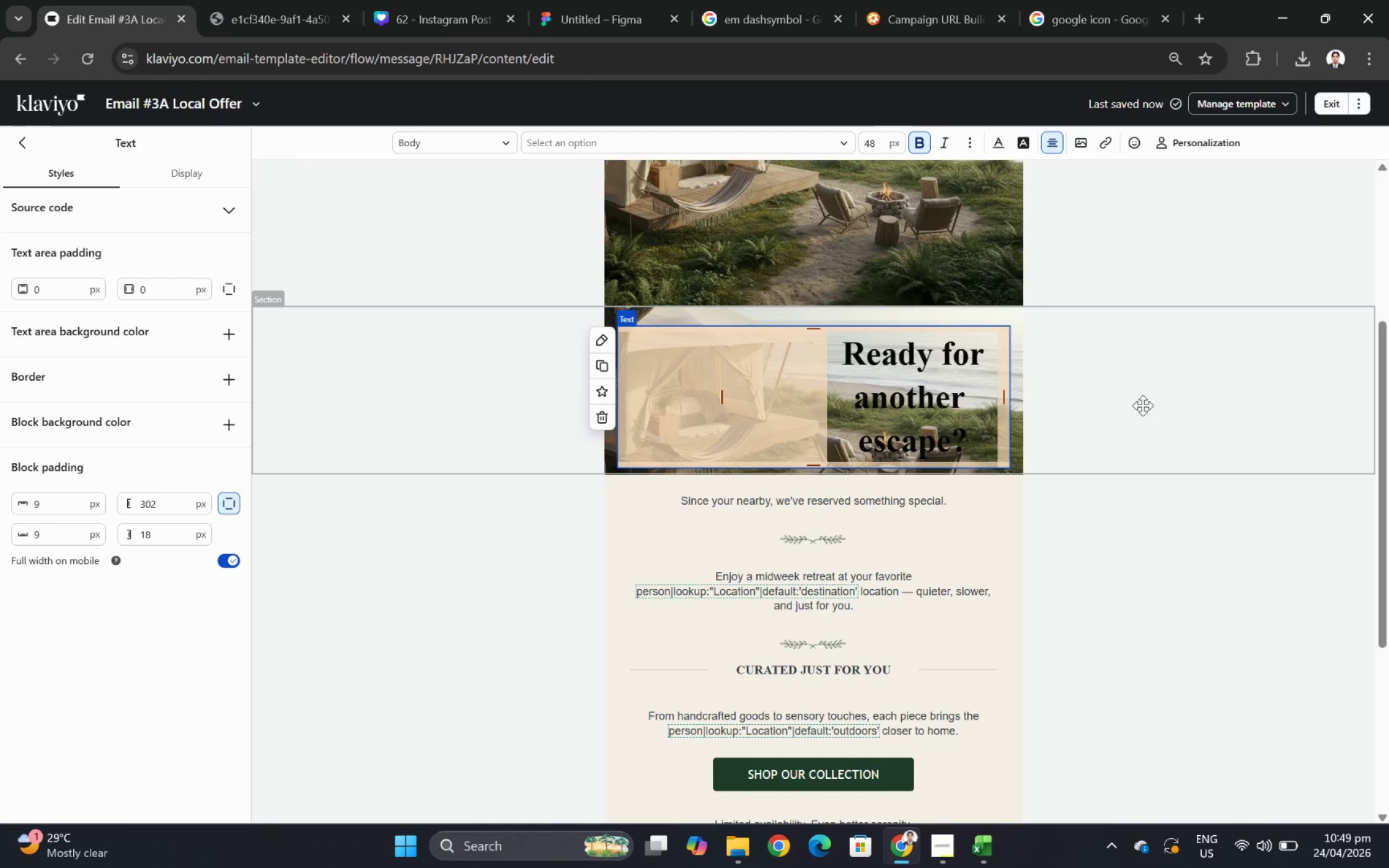 
left_click([1150, 406])
 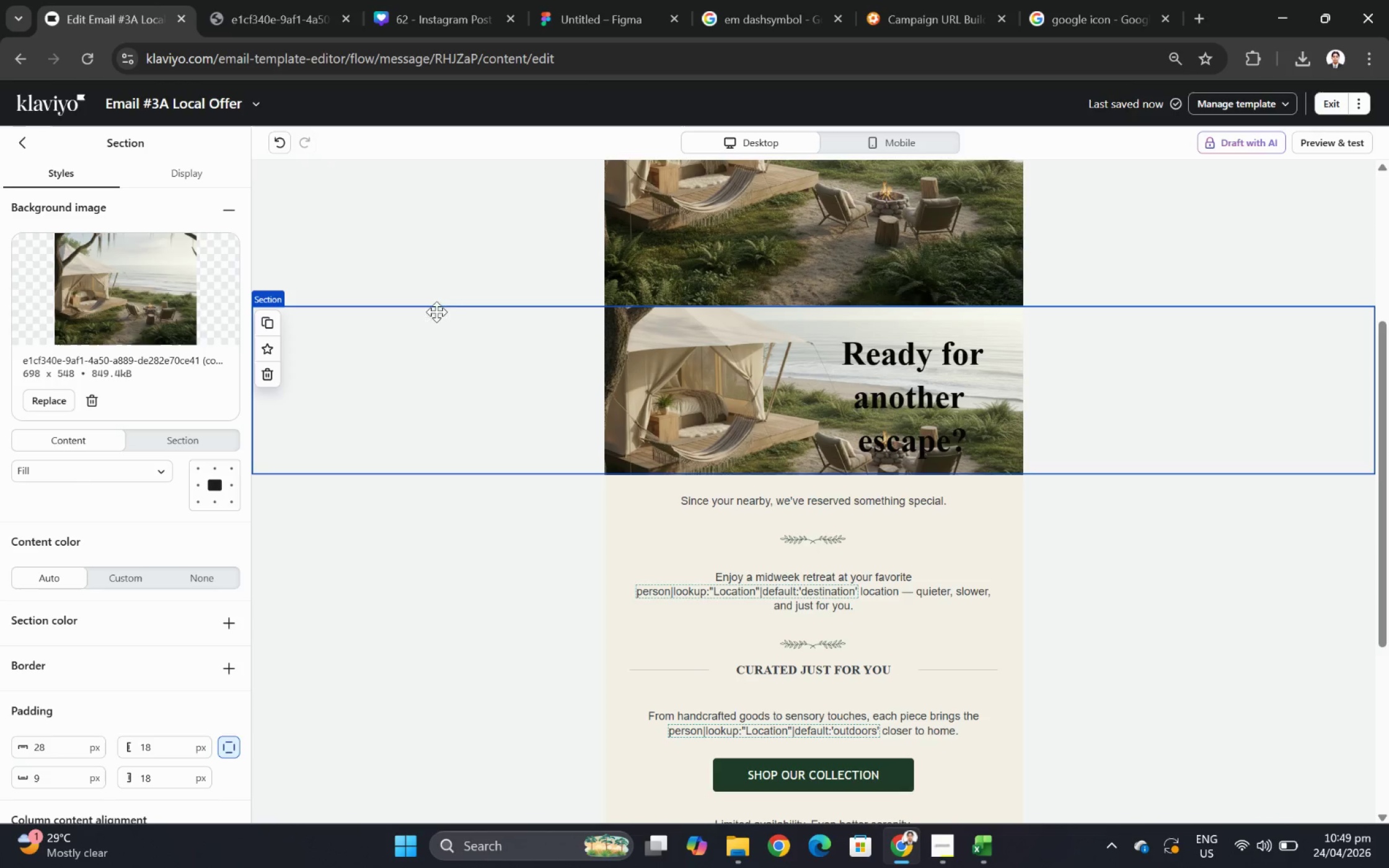 
left_click([896, 375])
 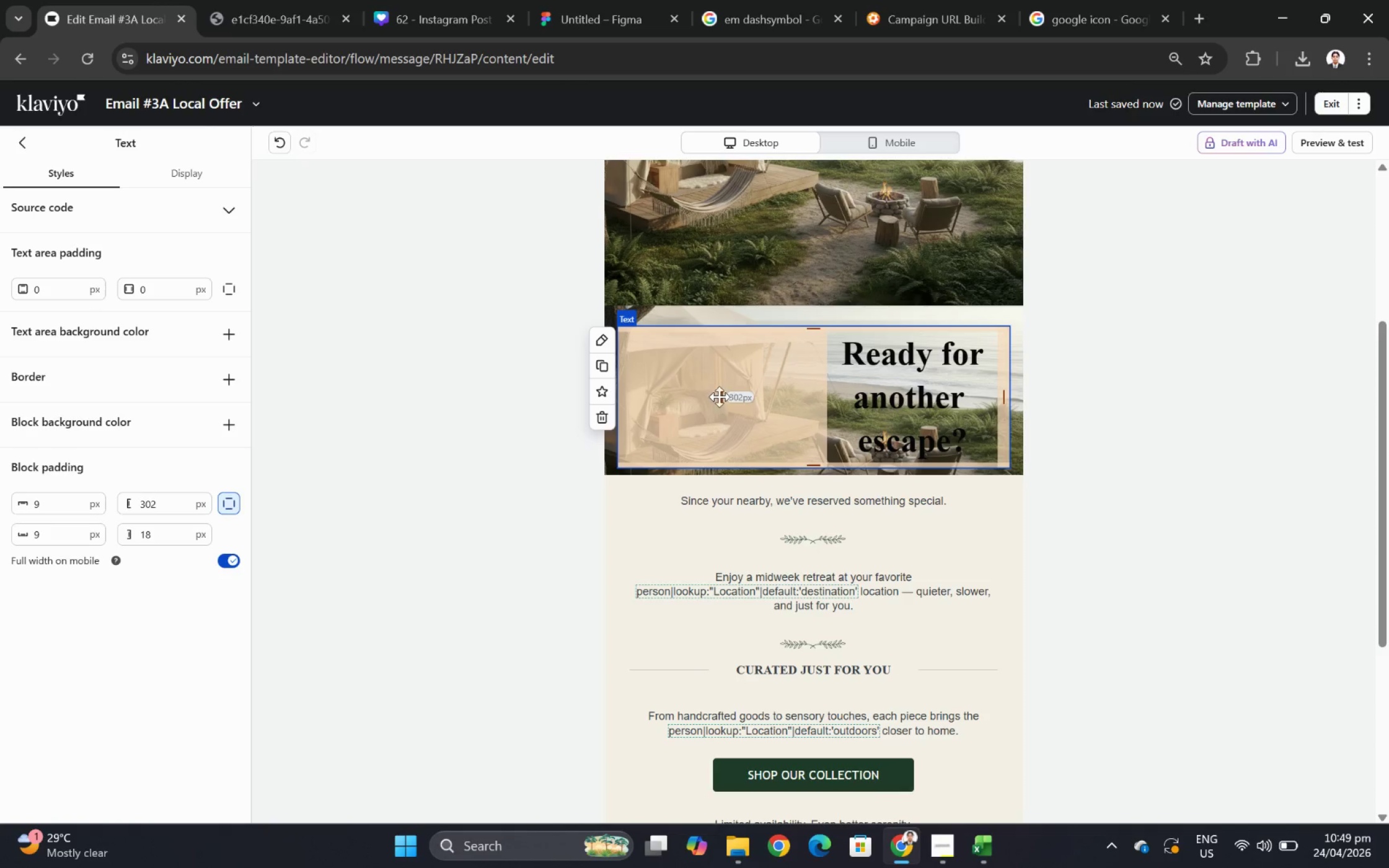 
left_click([719, 396])
 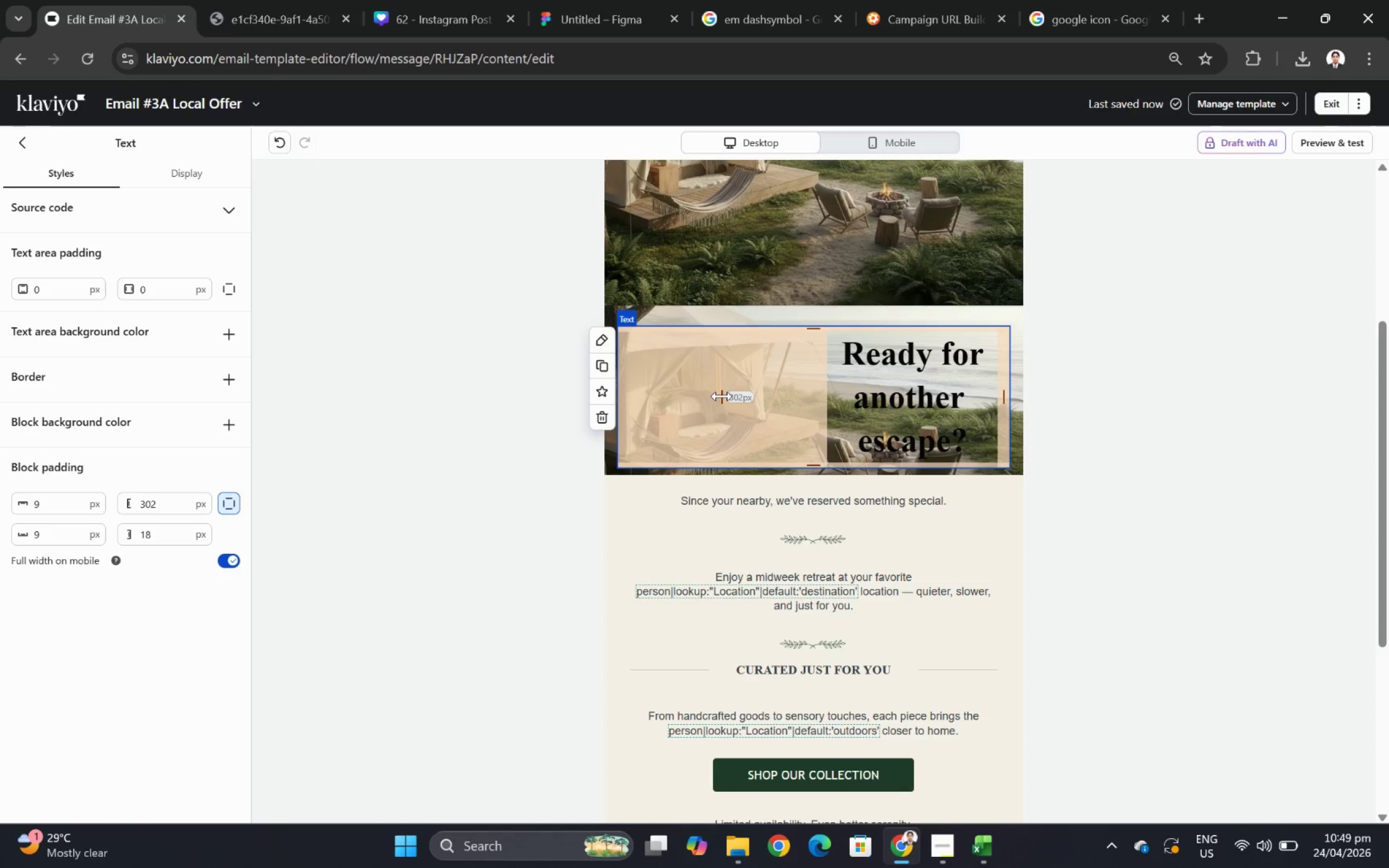 
left_click_drag(start_coordinate=[721, 396], to_coordinate=[646, 394])
 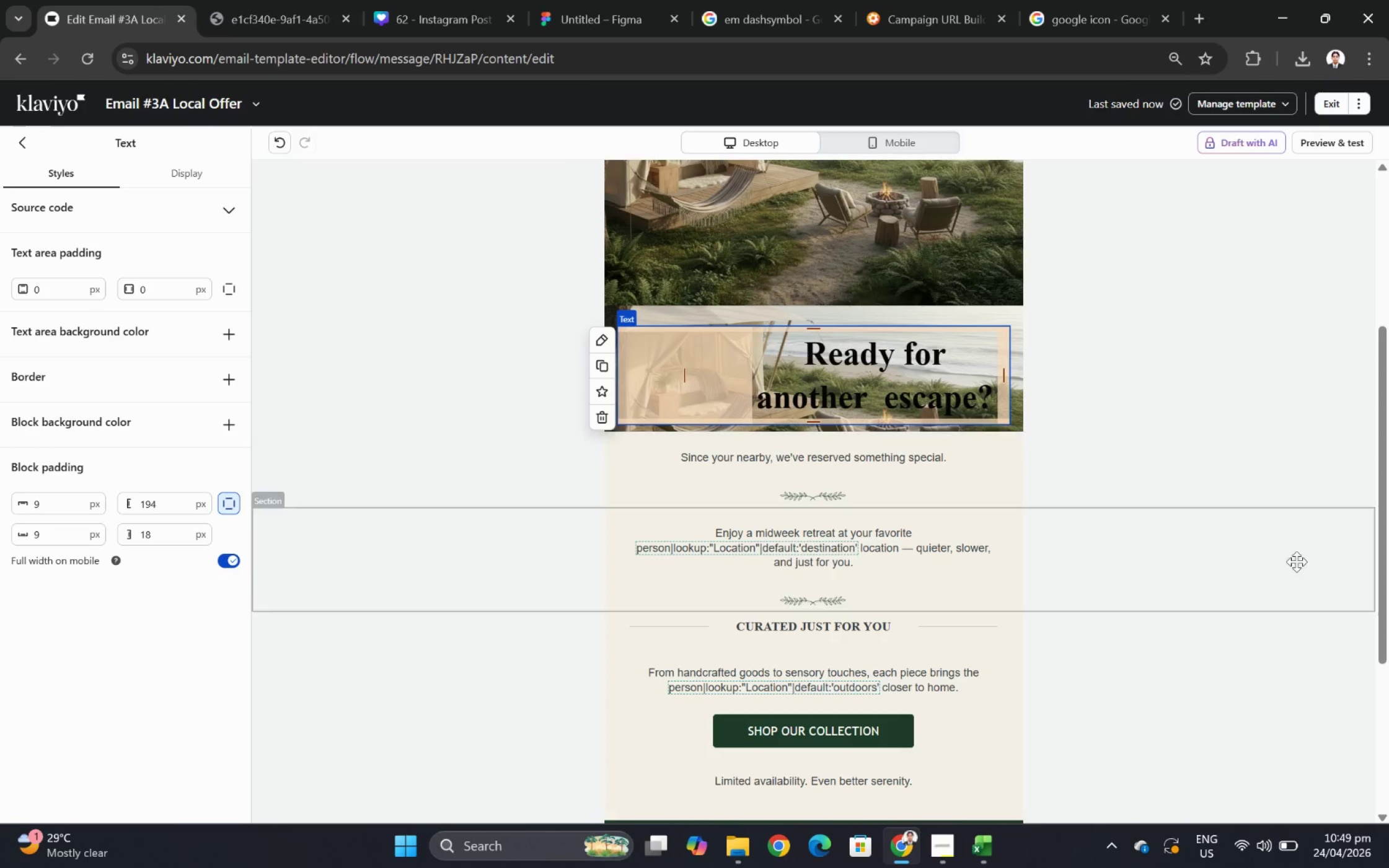 
left_click([1316, 577])
 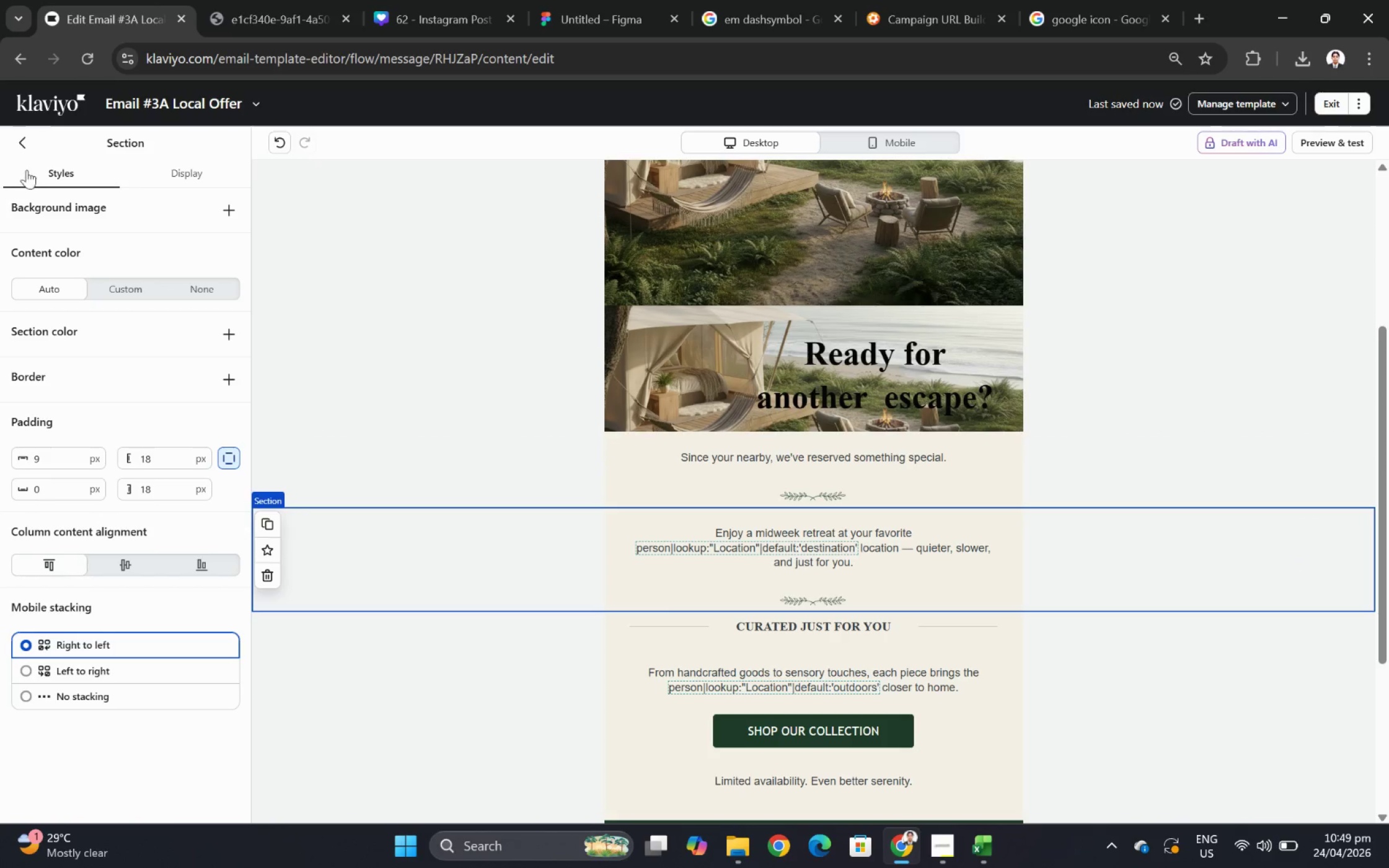 
left_click([24, 139])
 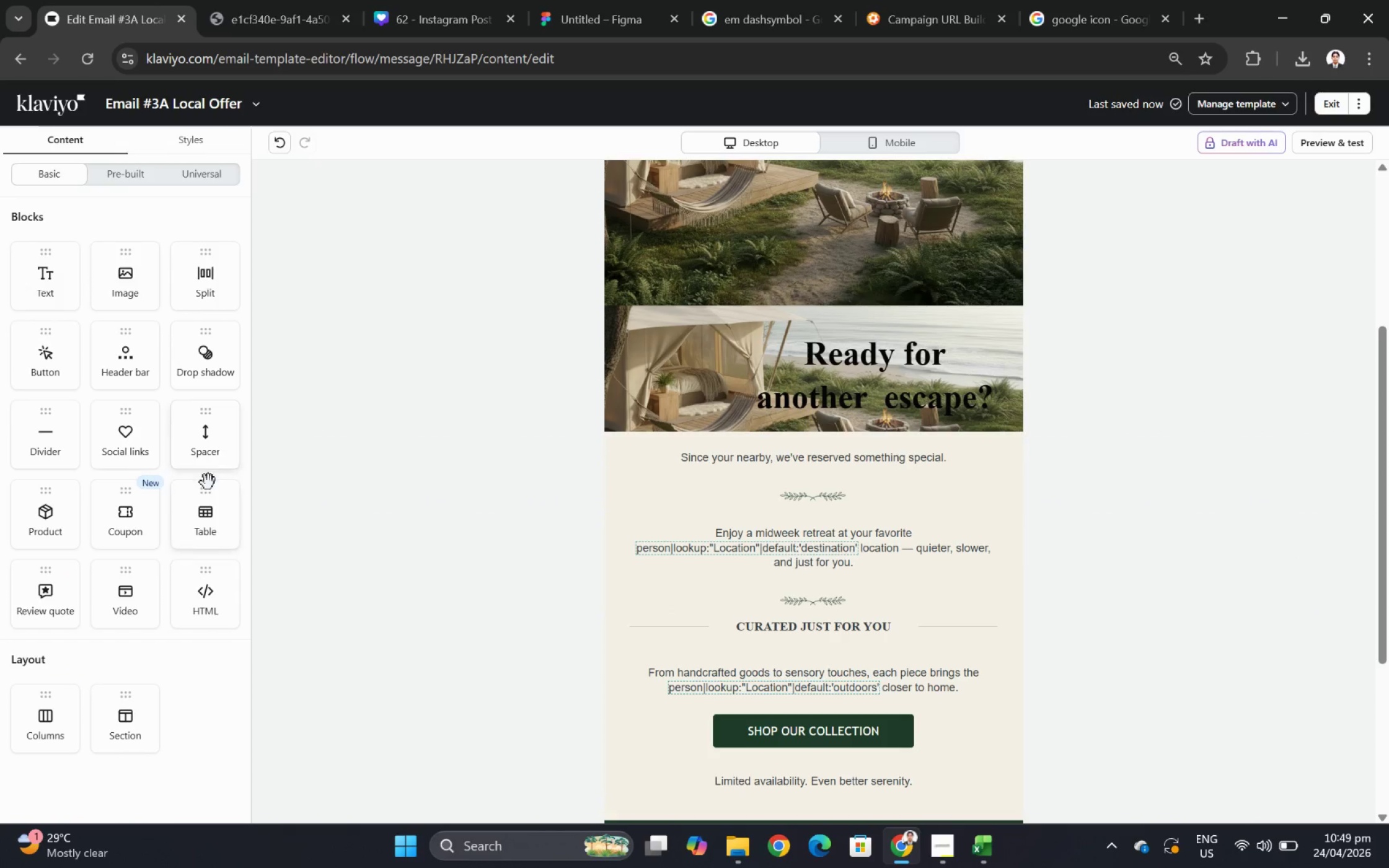 
left_click_drag(start_coordinate=[195, 437], to_coordinate=[872, 407])
 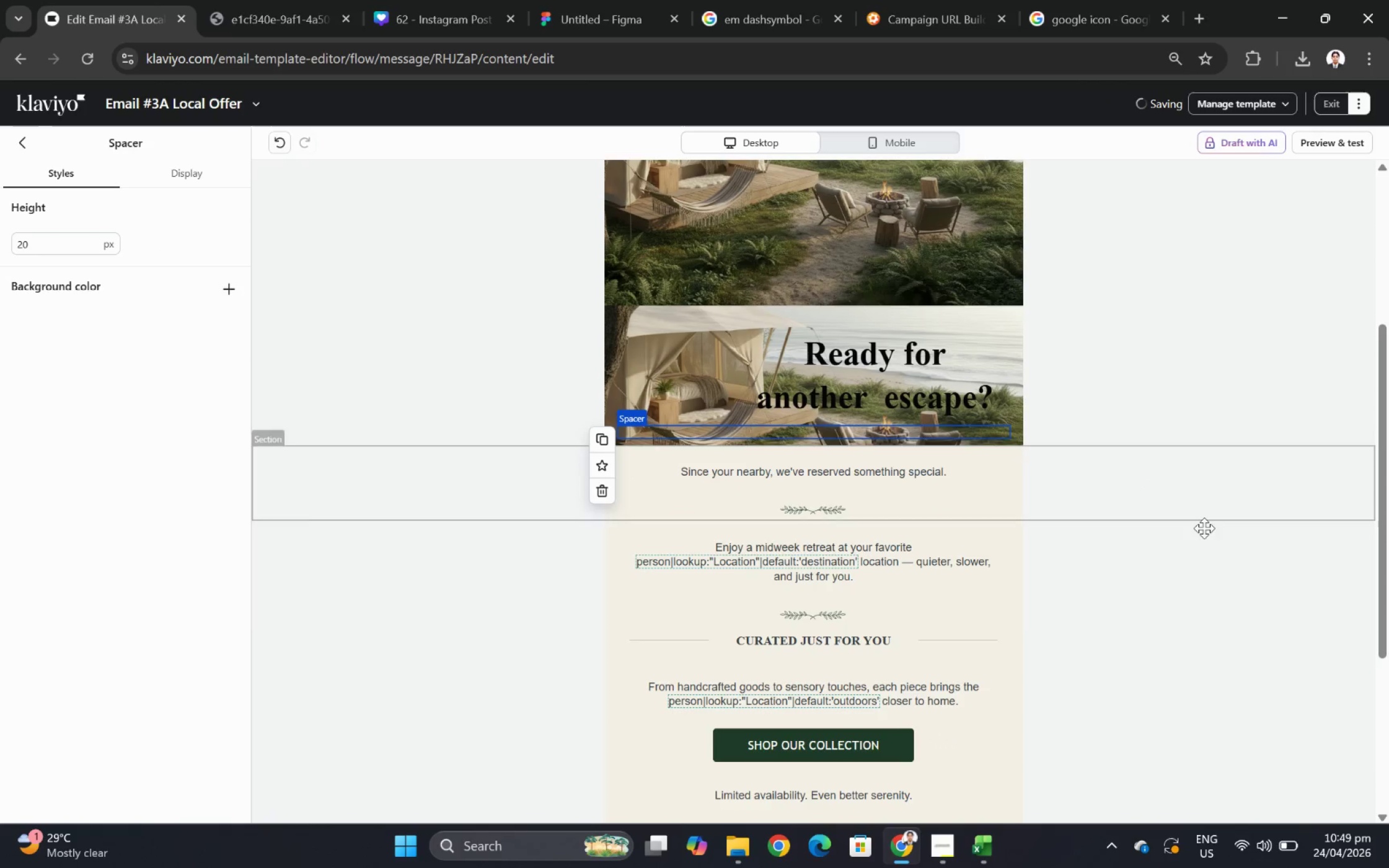 
left_click([1224, 545])
 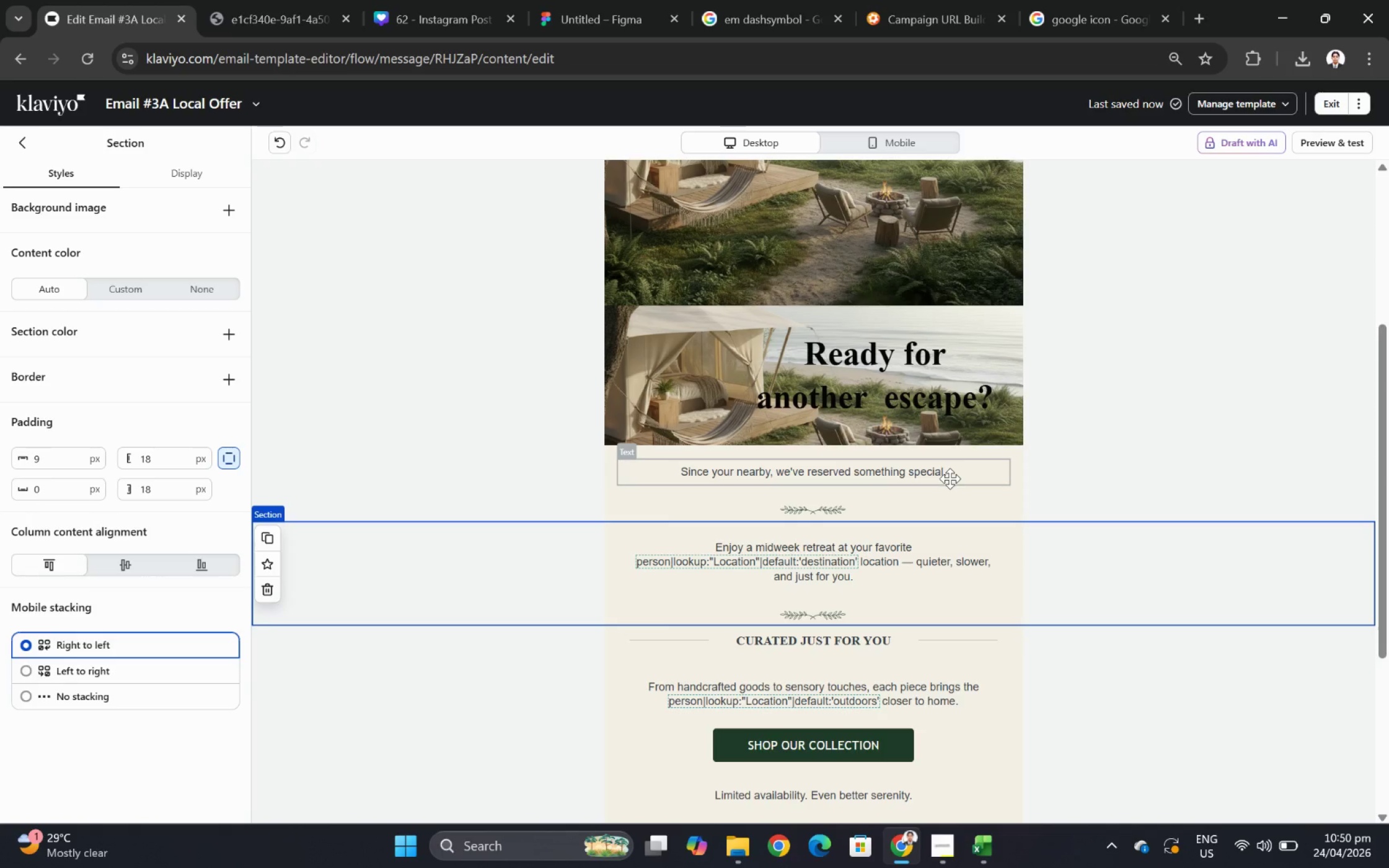 
wait(31.89)
 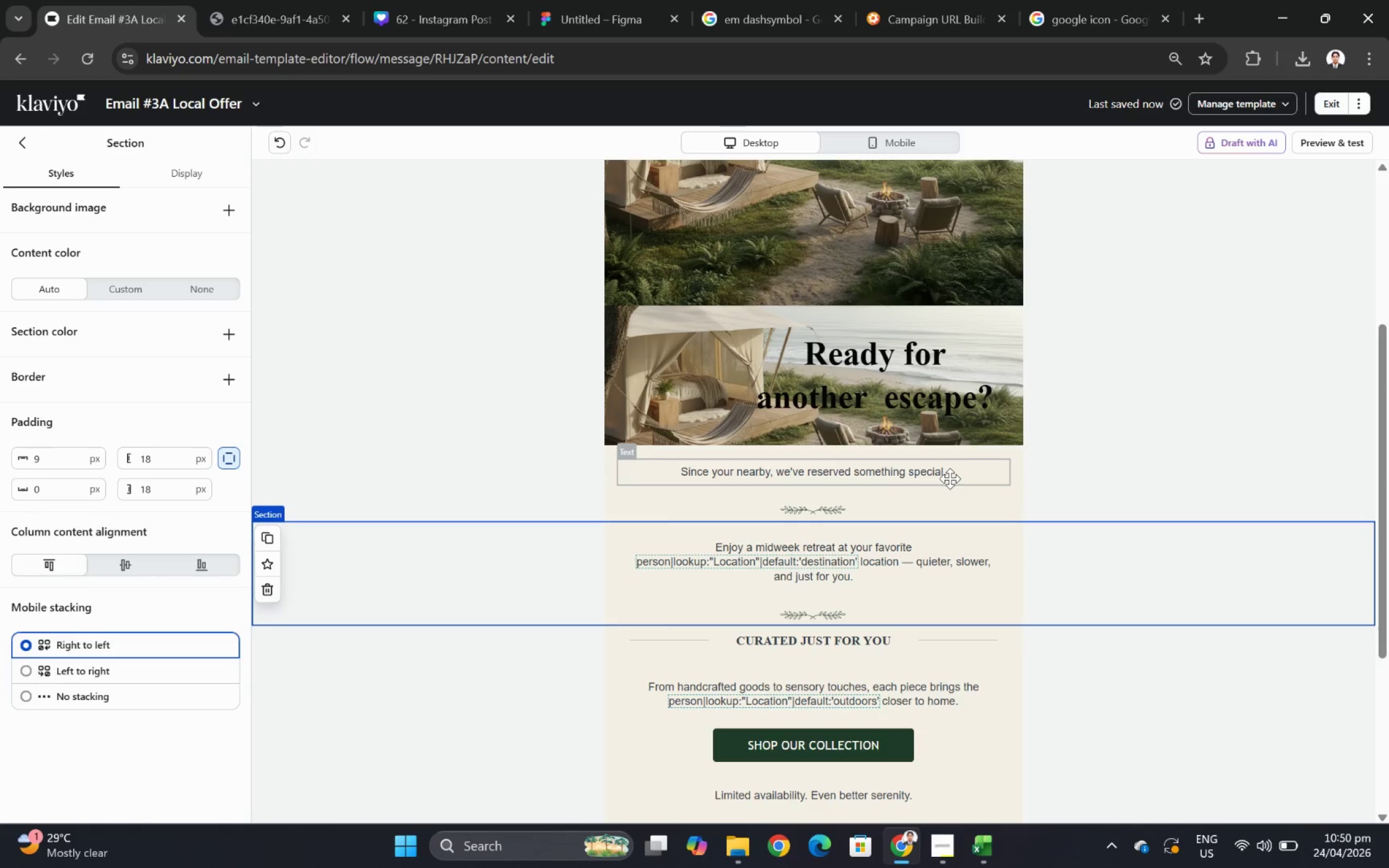 
scroll: coordinate [1085, 409], scroll_direction: up, amount: 3.0
 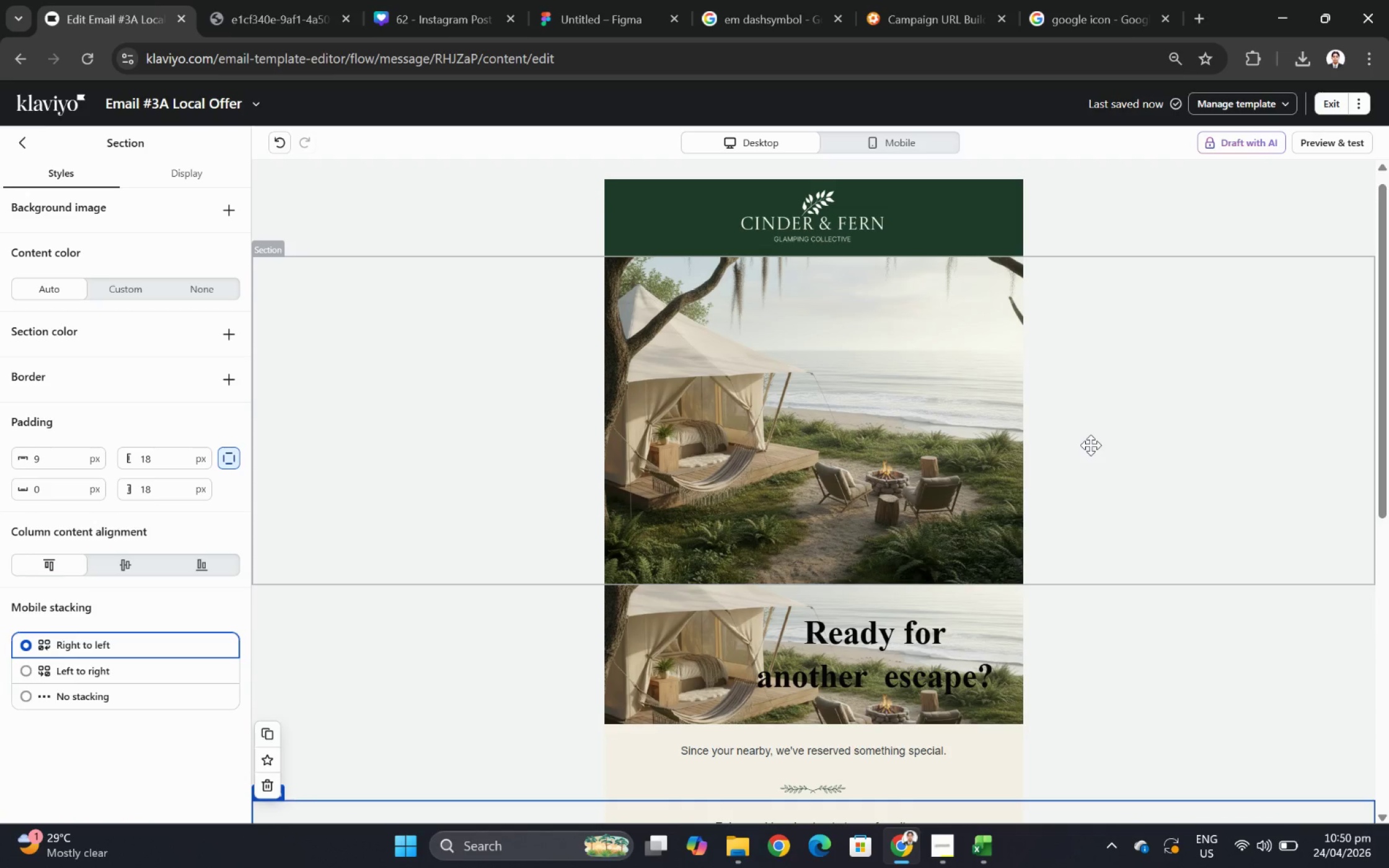 
scroll: coordinate [1089, 444], scroll_direction: down, amount: 2.0
 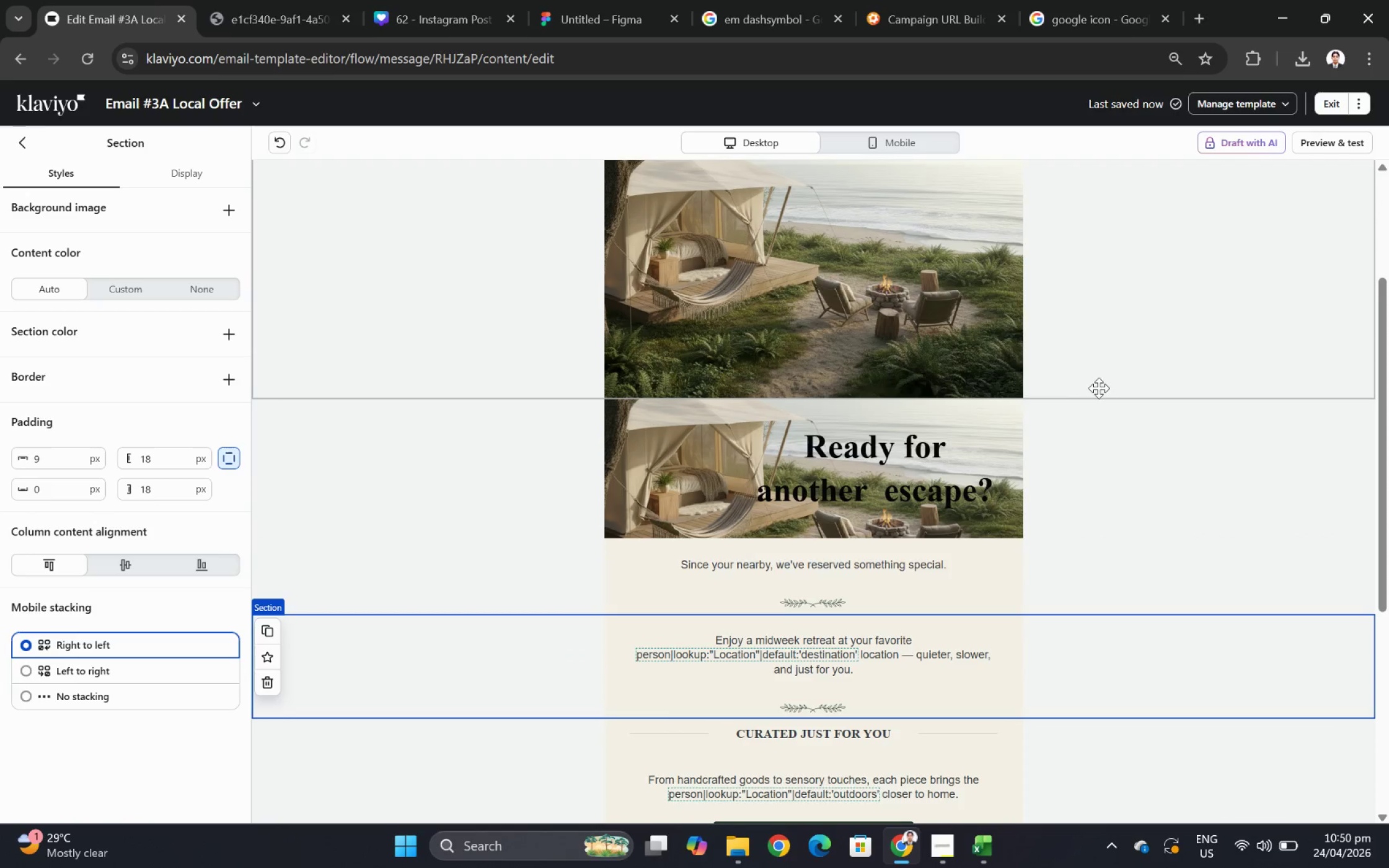 
scroll: coordinate [1097, 385], scroll_direction: up, amount: 2.0
 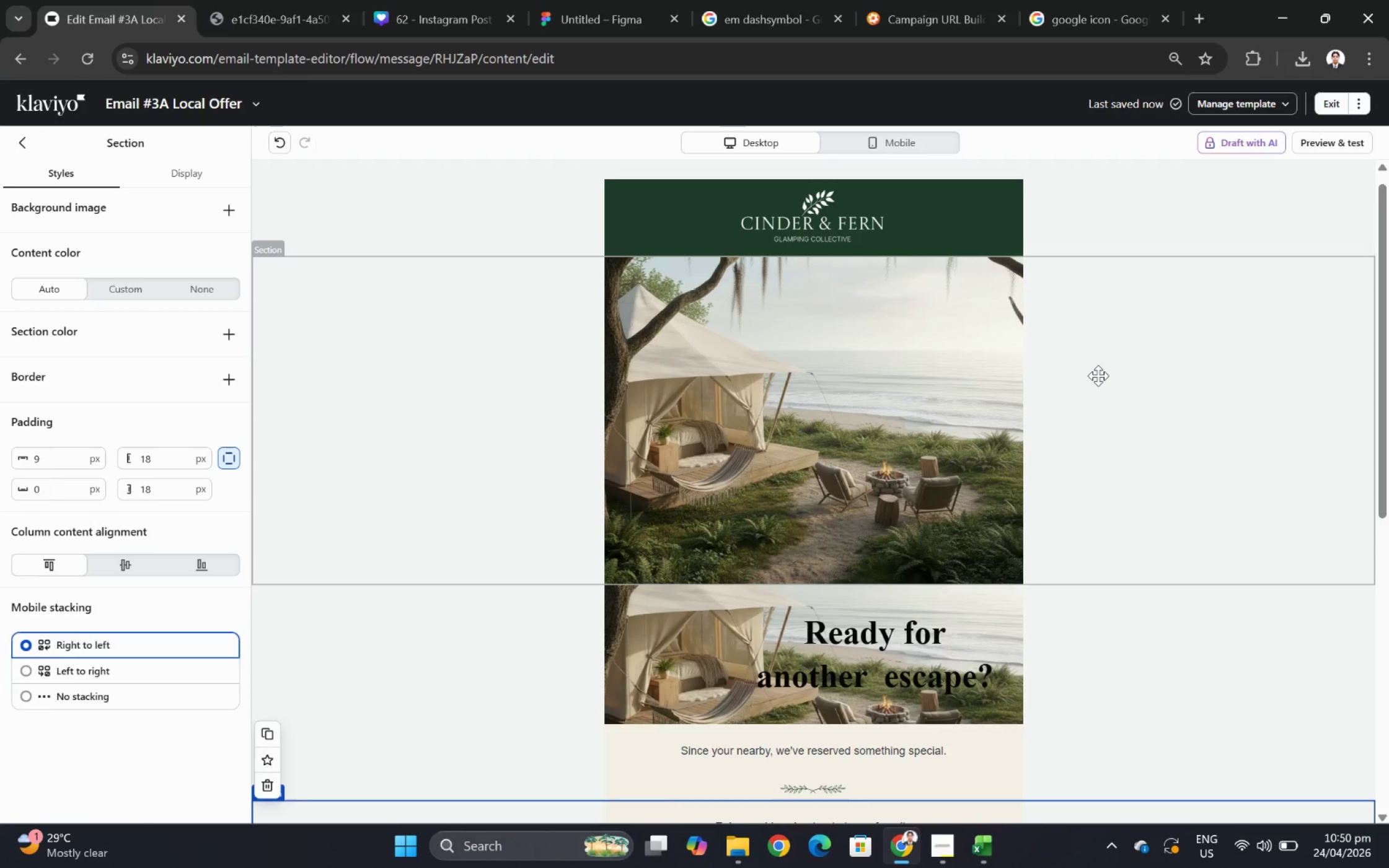 
wait(19.72)
 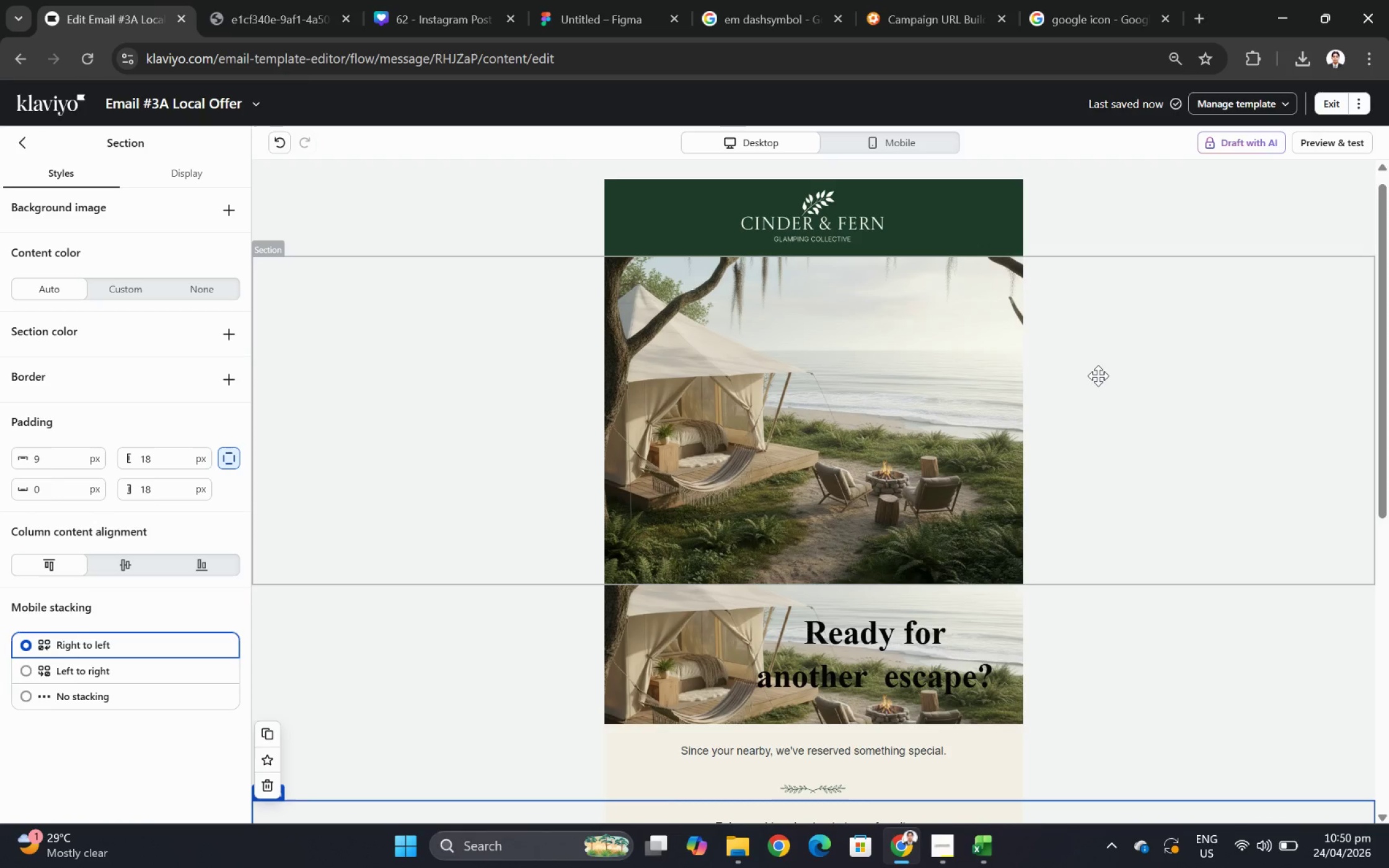 
scroll: coordinate [935, 587], scroll_direction: down, amount: 2.0
 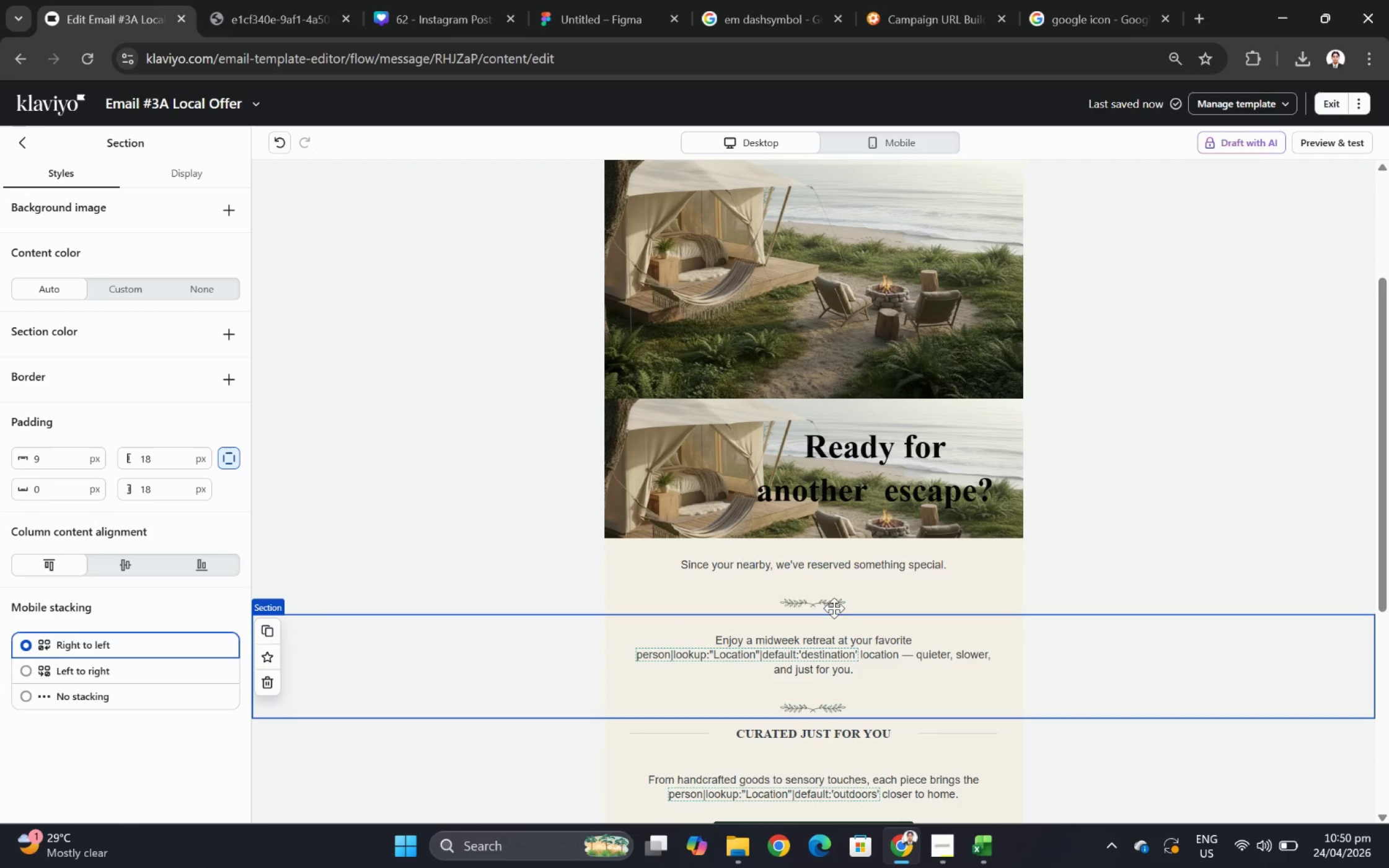 
left_click([801, 568])
 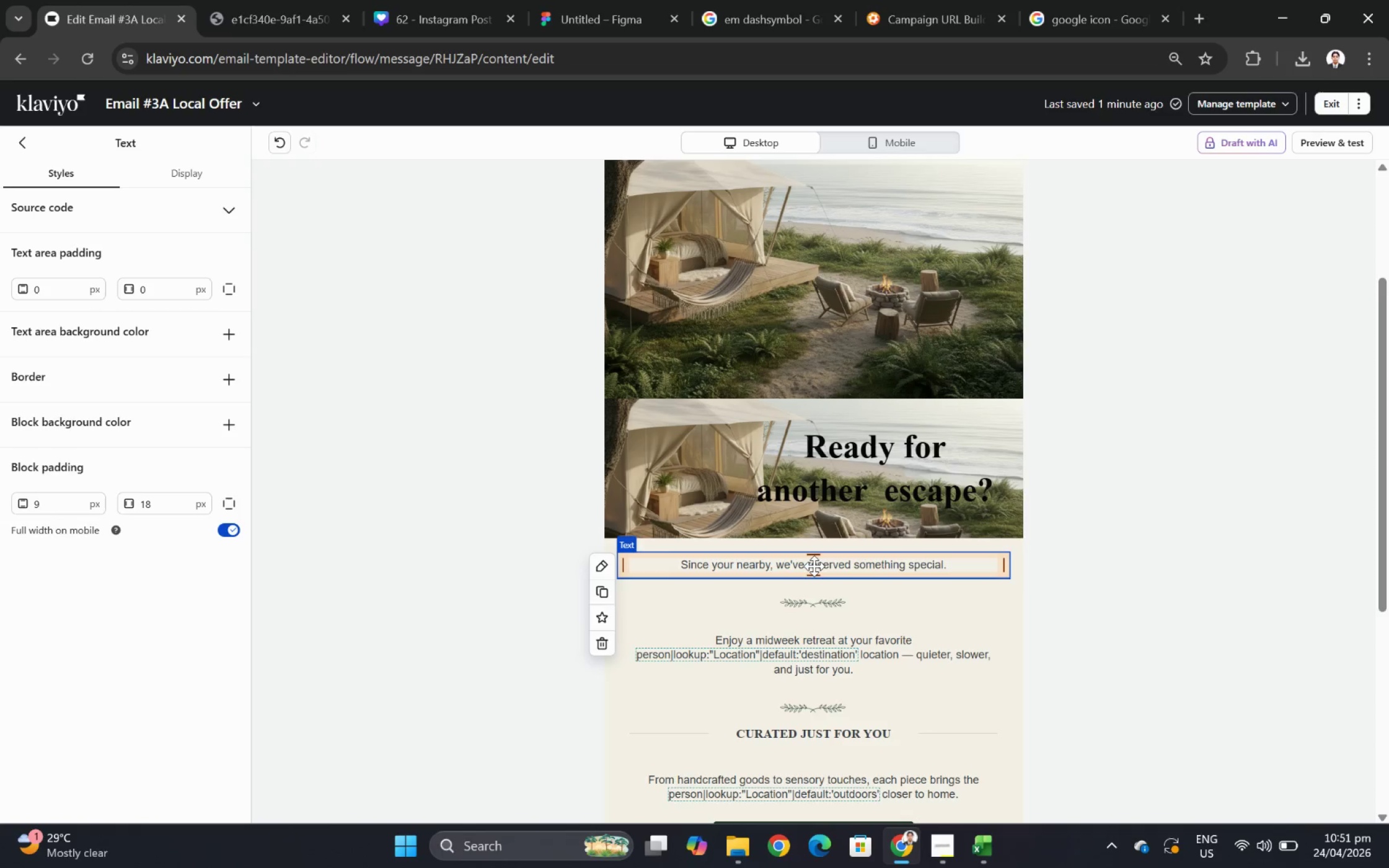 
left_click([814, 566])
 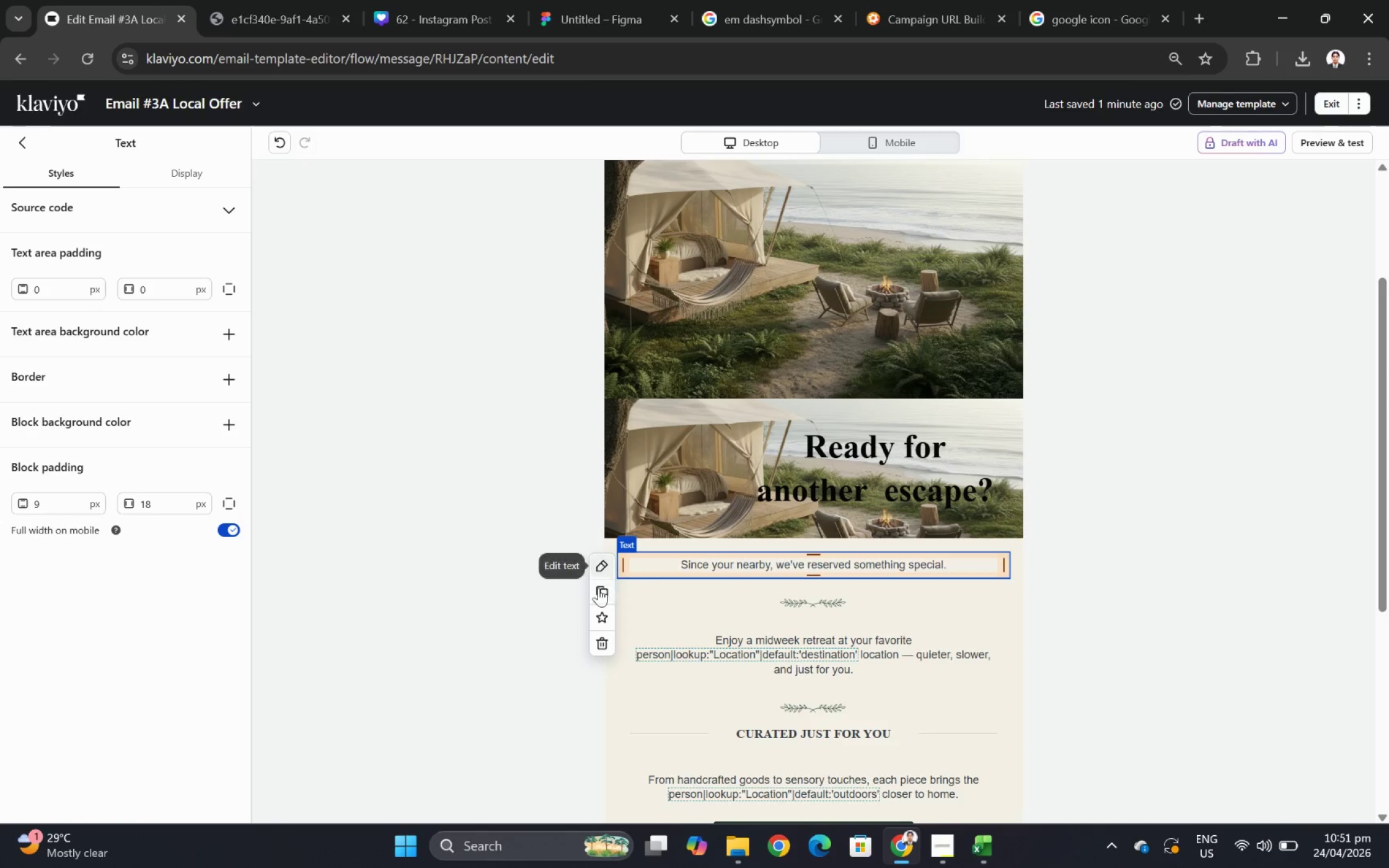 
left_click([596, 589])
 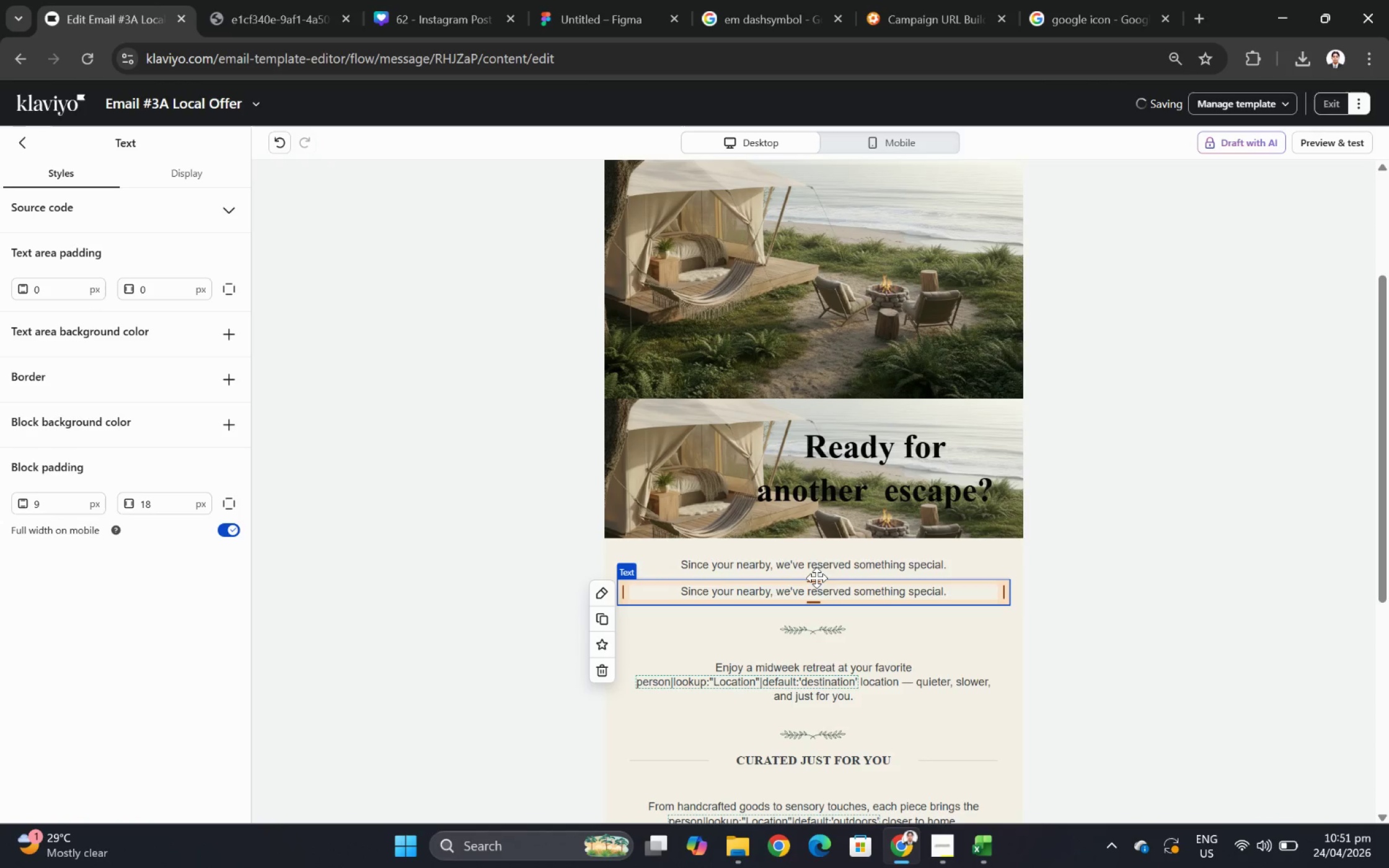 
left_click([832, 567])
 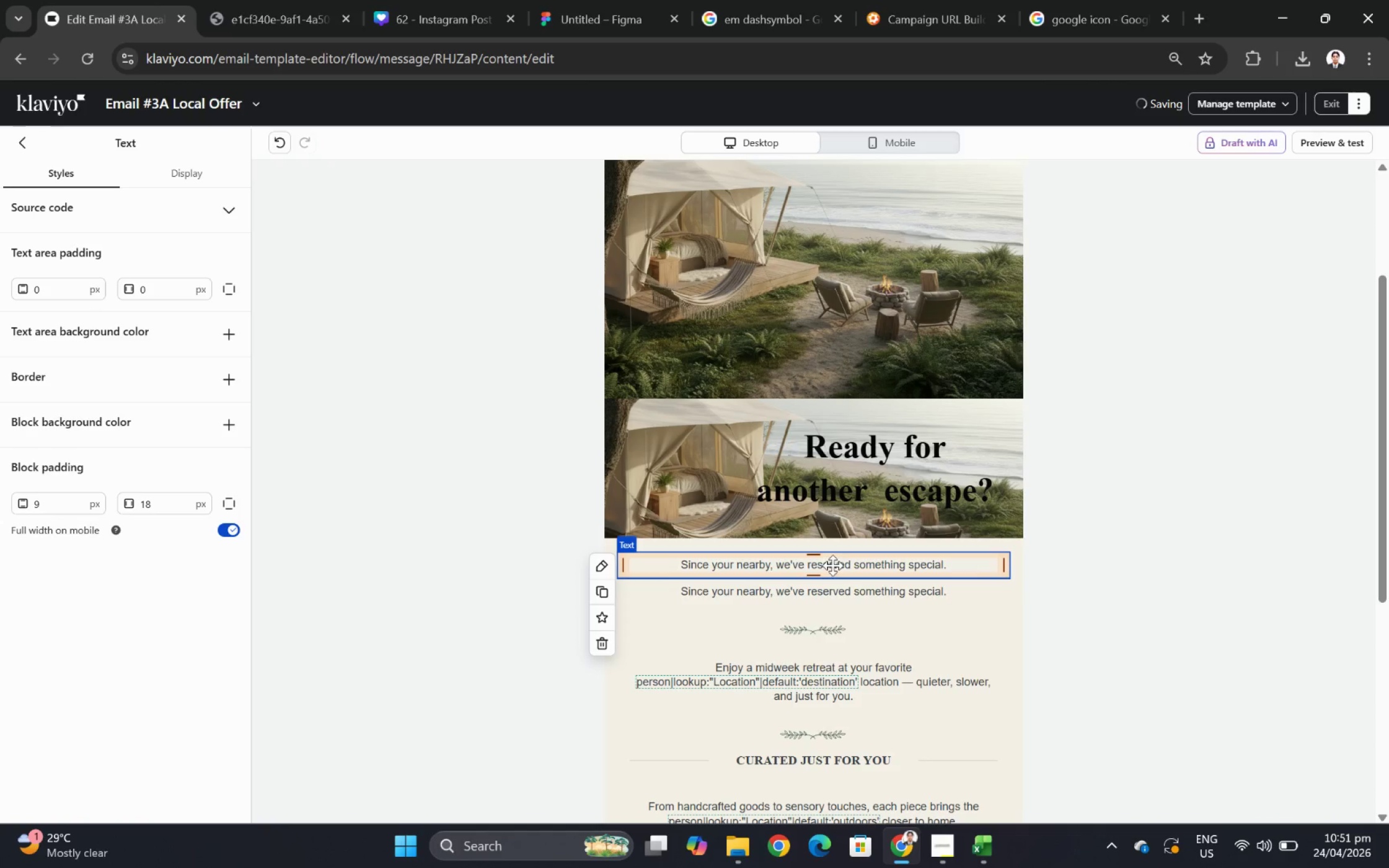 
left_click_drag(start_coordinate=[834, 563], to_coordinate=[883, 569])
 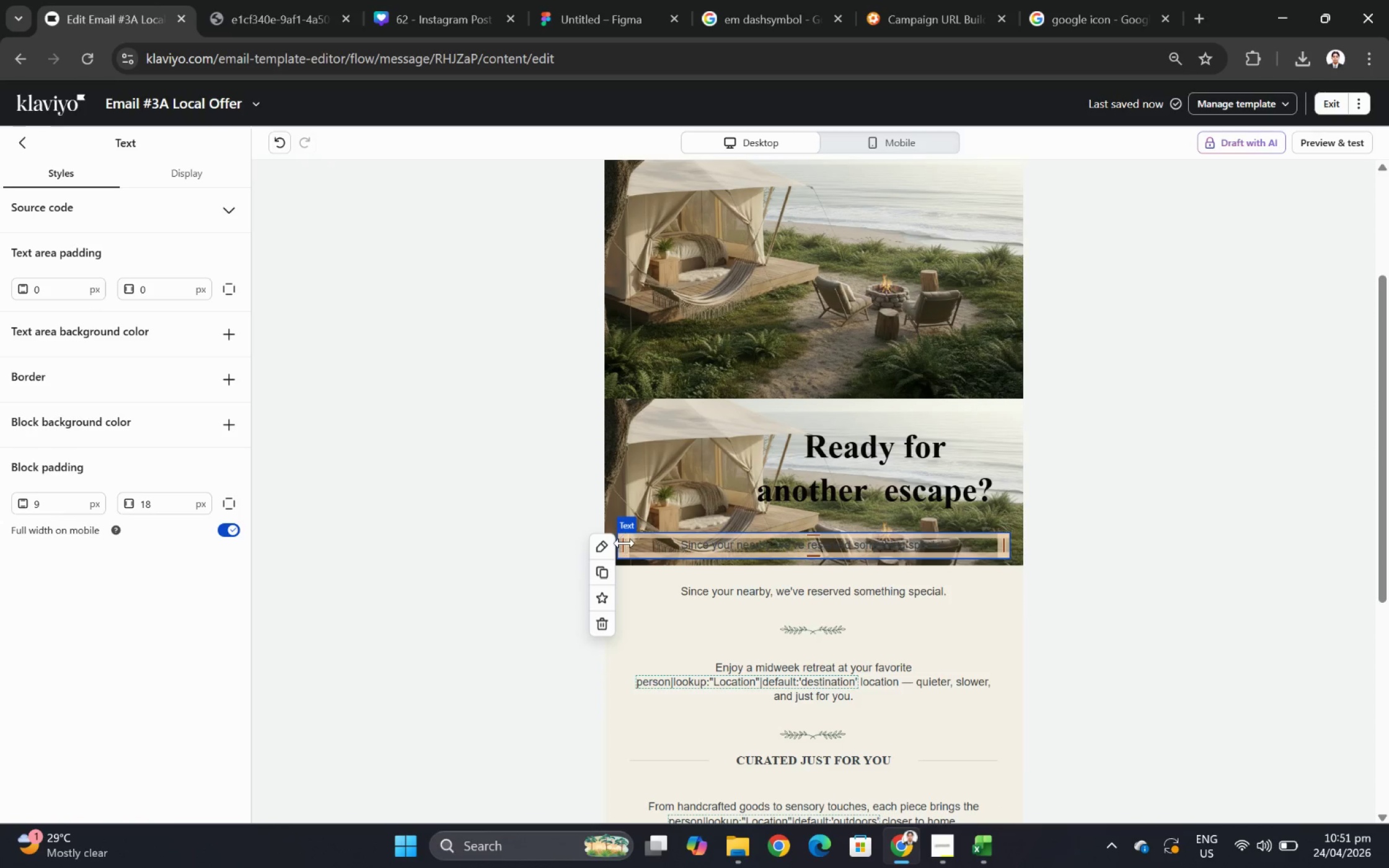 
left_click_drag(start_coordinate=[622, 542], to_coordinate=[759, 541])
 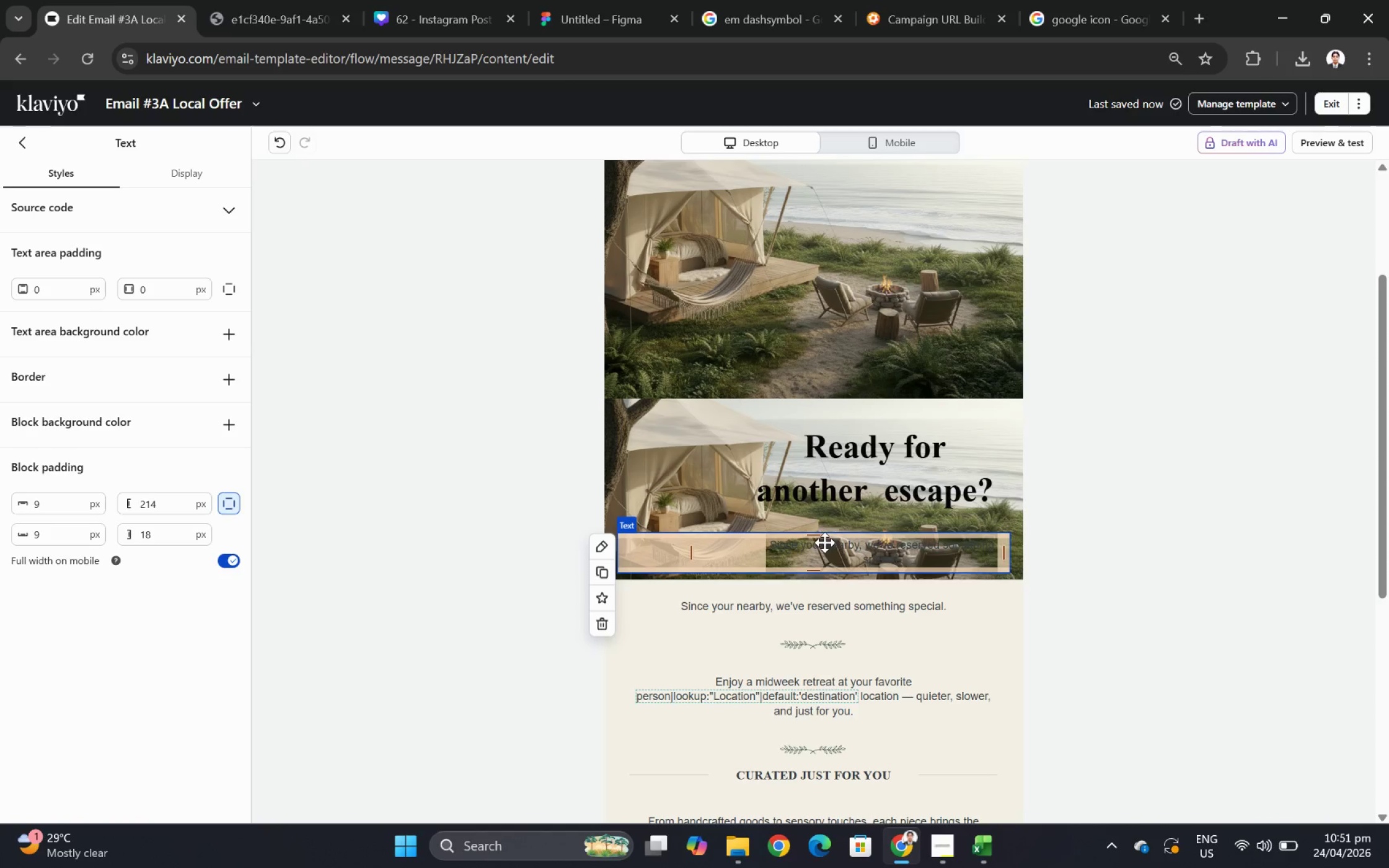 
double_click([824, 542])
 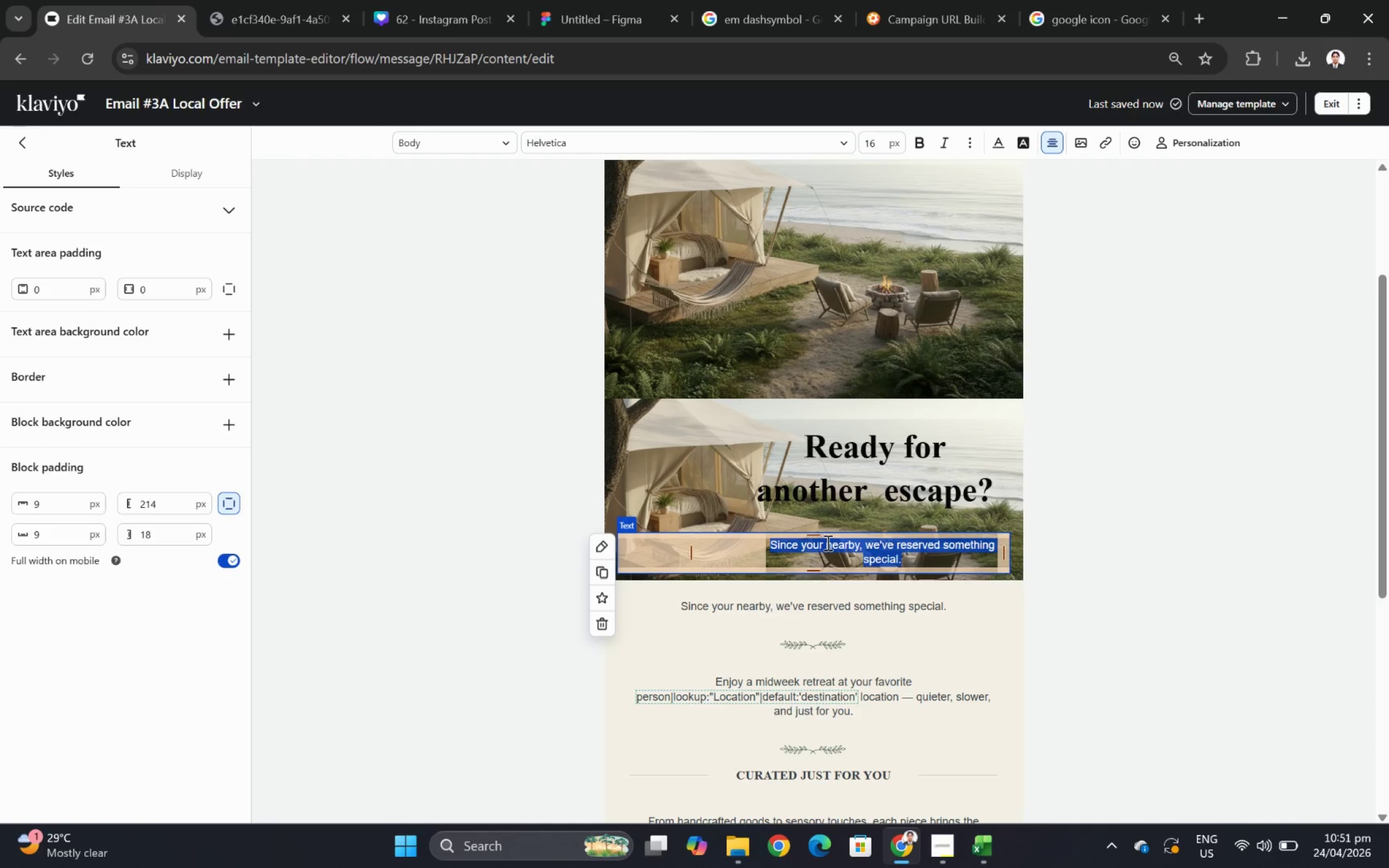 
type(There's always sonme)
key(Backspace)
key(Backspace)
key(Backspace)
type(mething new to discover.)
 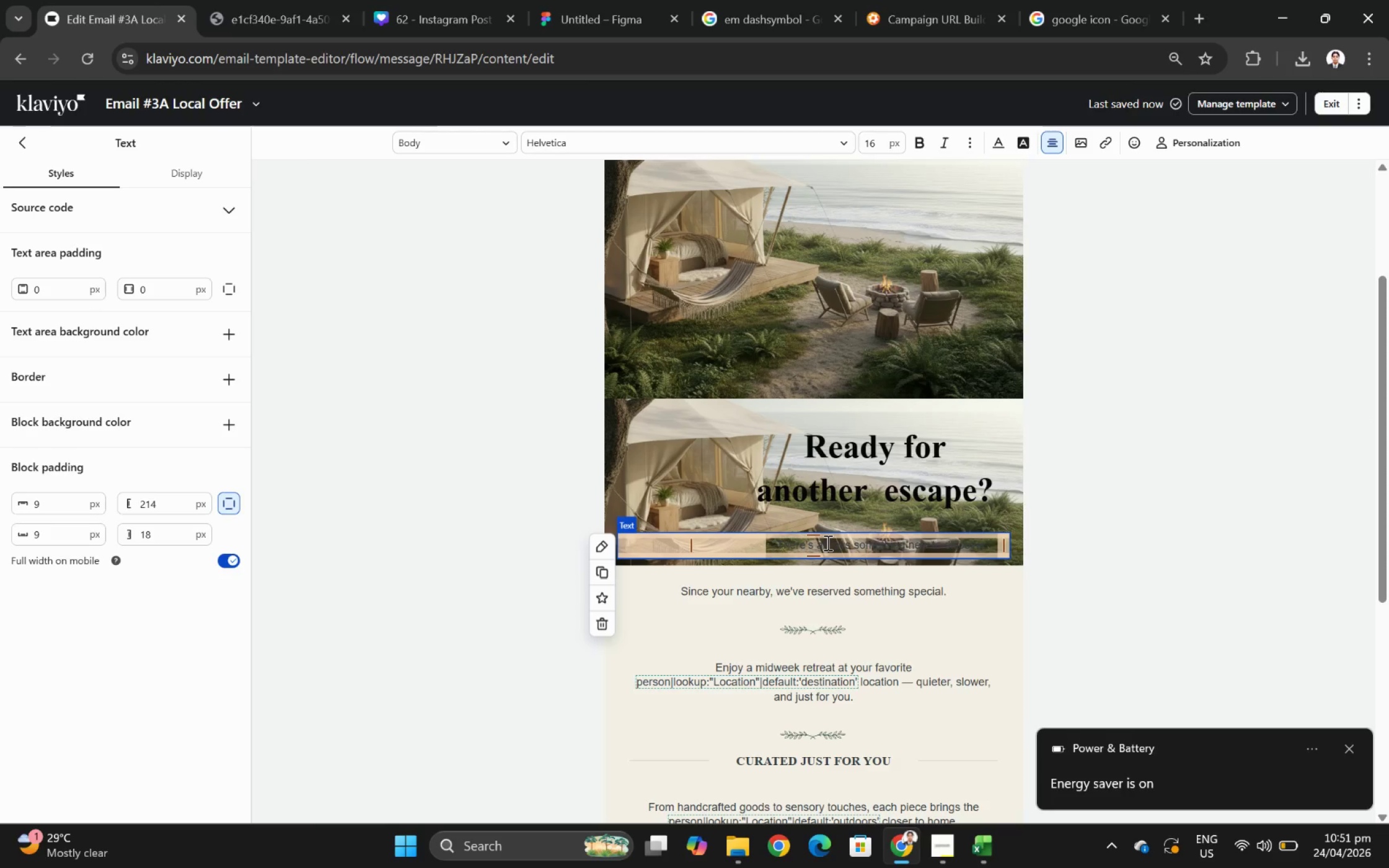 
key(Enter)
 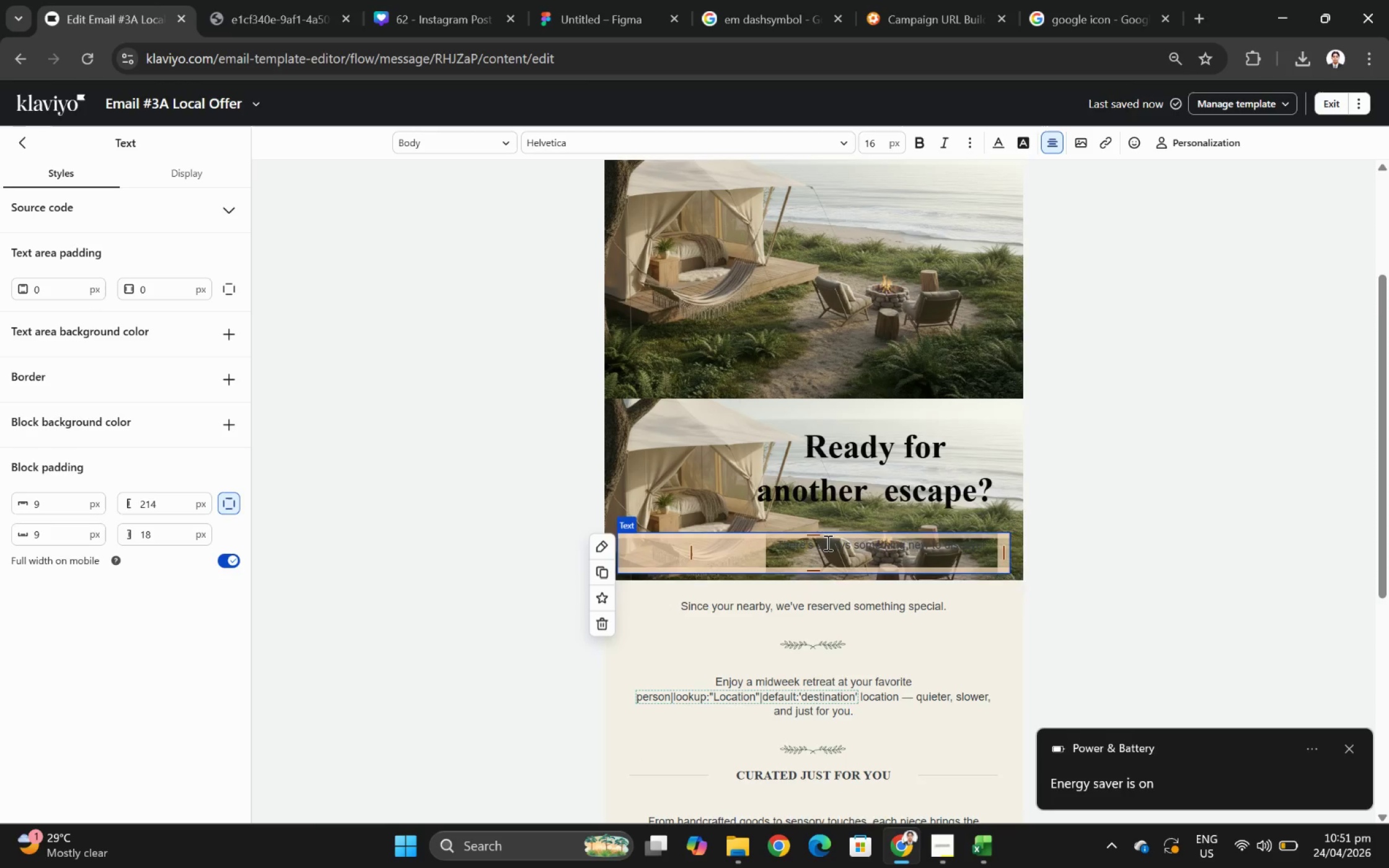 
key(Enter)
 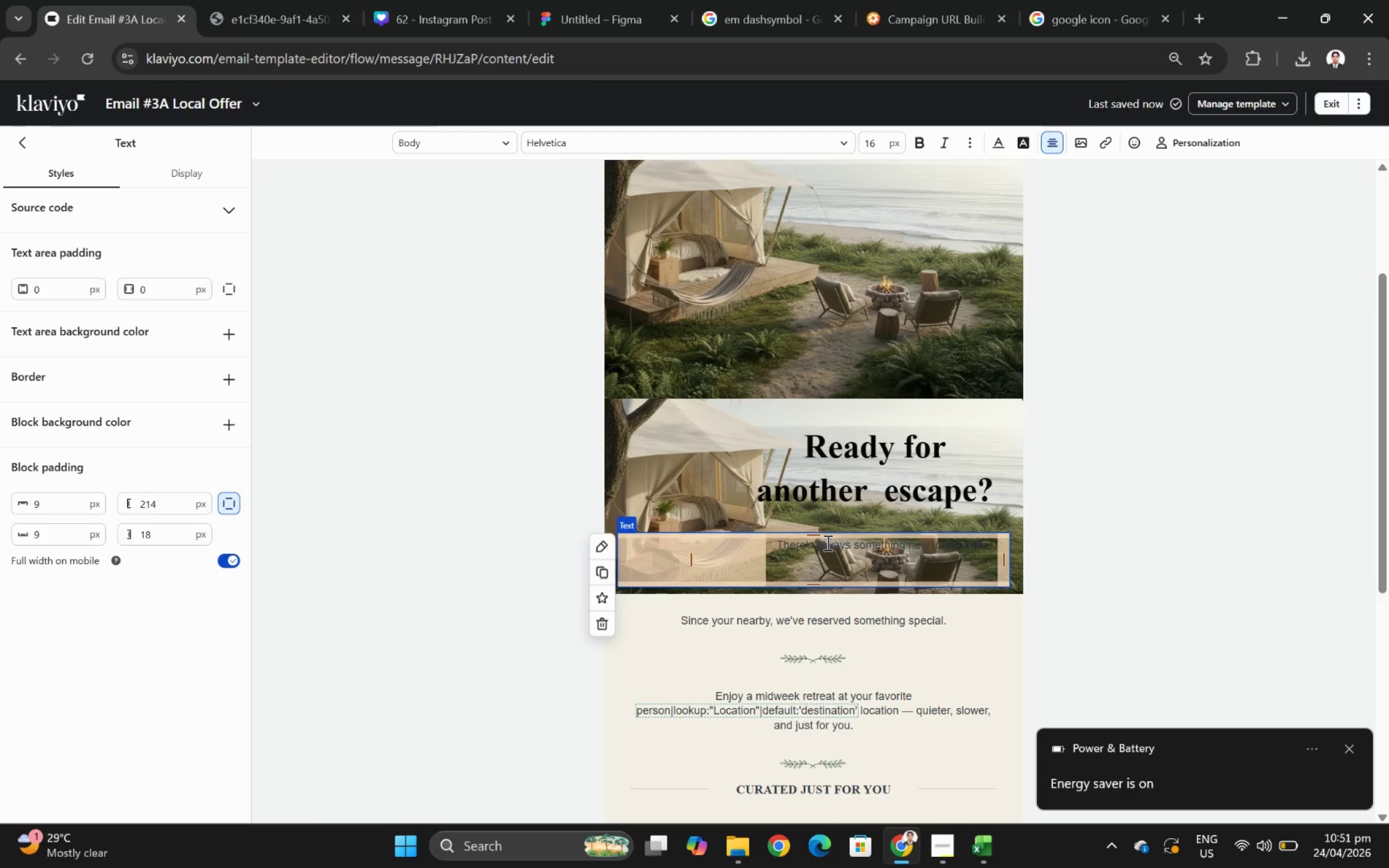 
type(Plan your next stay and enjoy)
 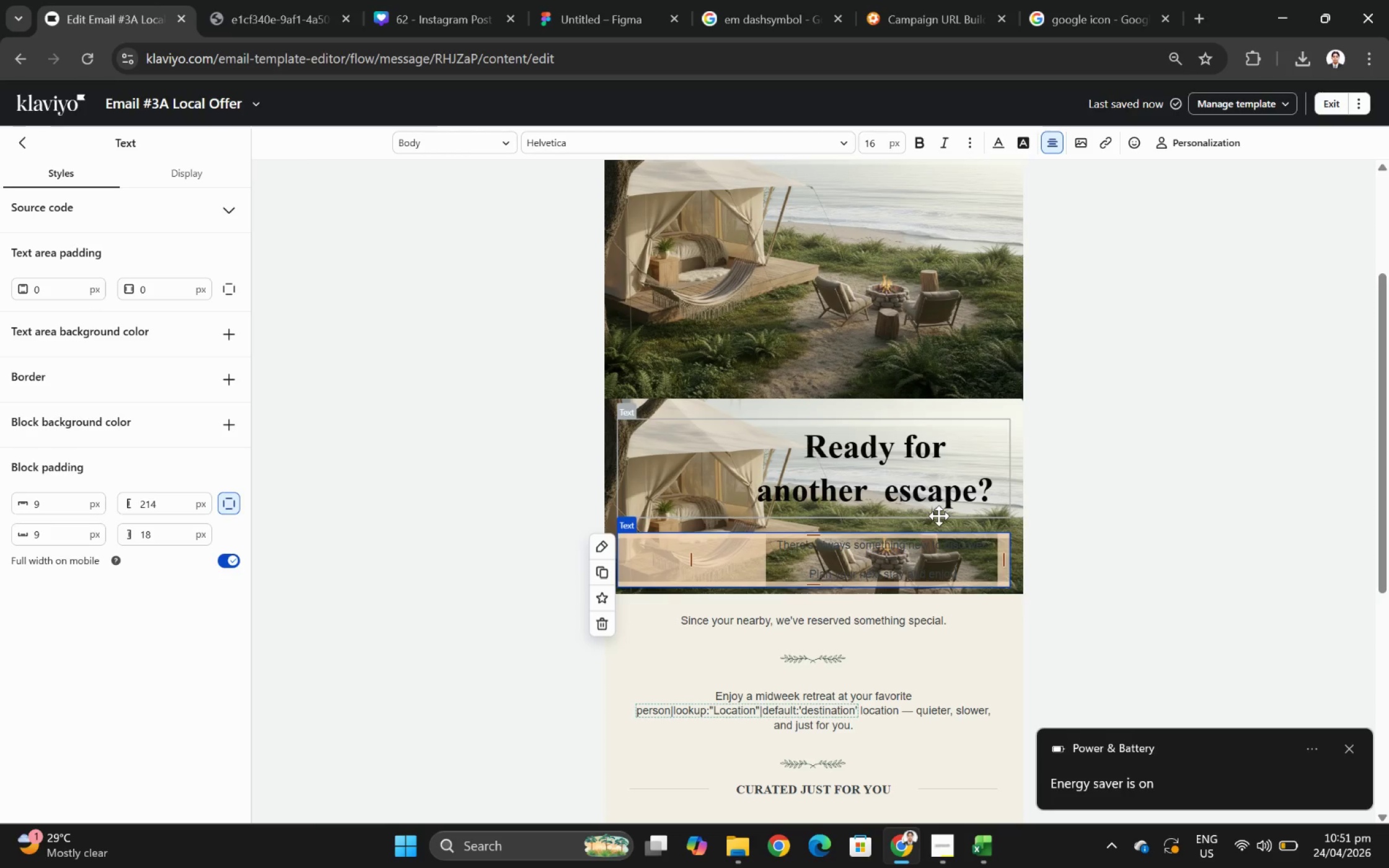 
left_click([1097, 546])
 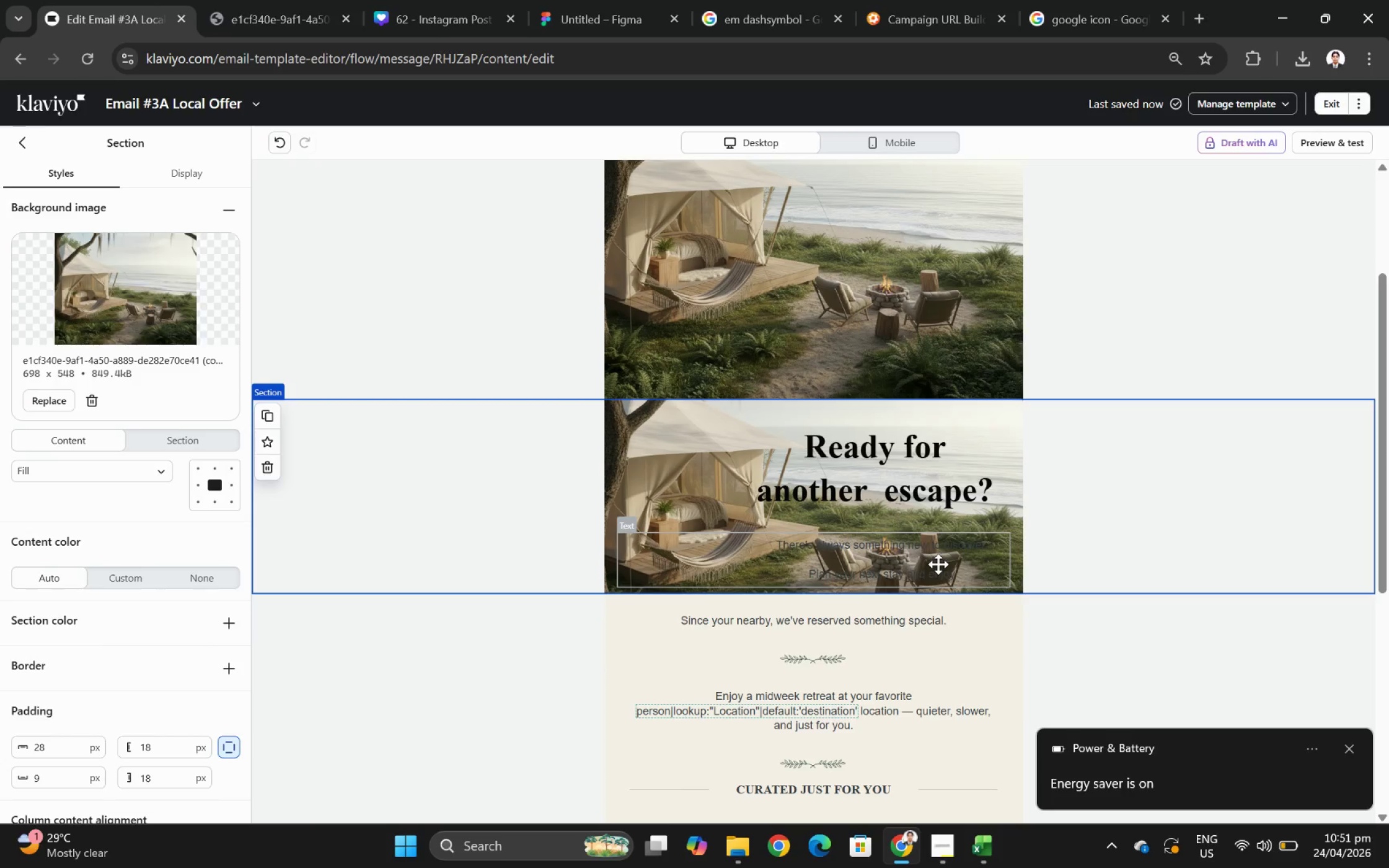 
double_click([938, 564])
 